 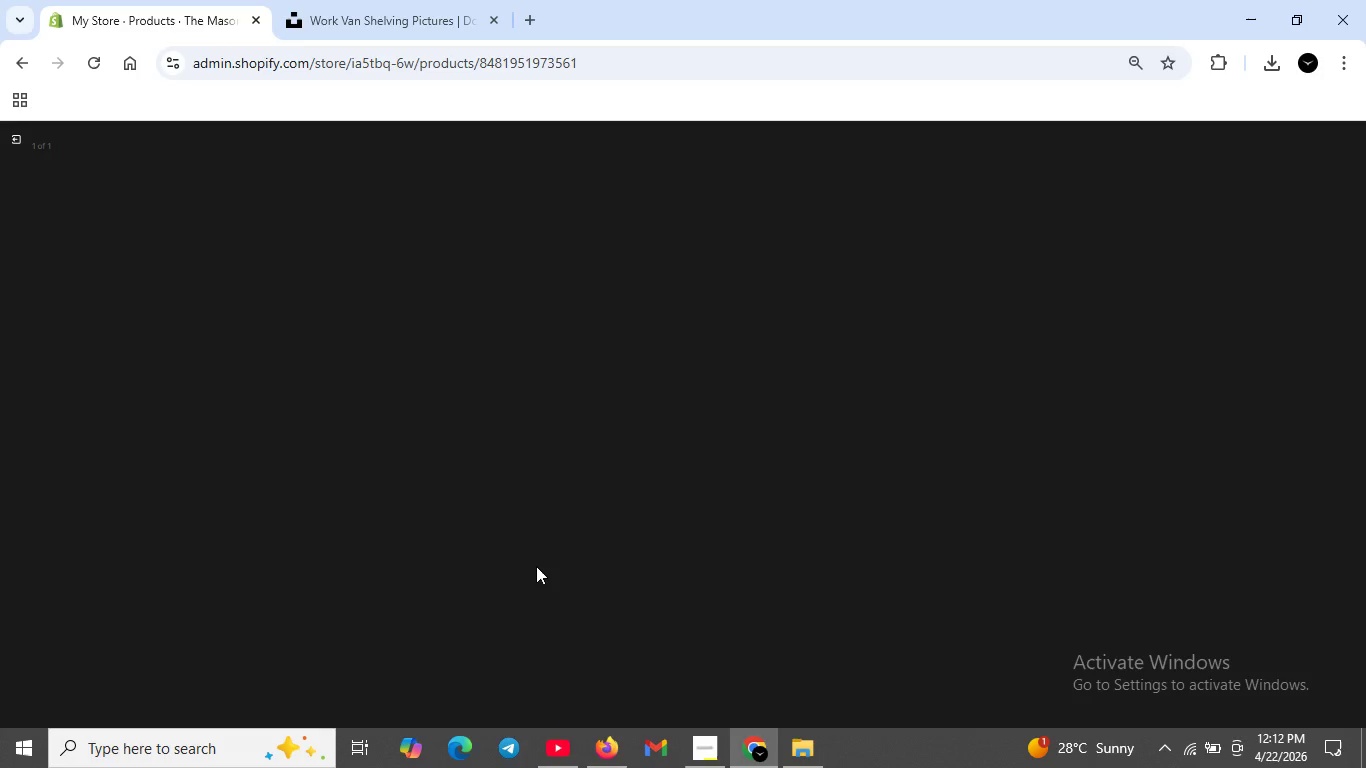 
scroll: coordinate [536, 565], scroll_direction: down, amount: 4.0
 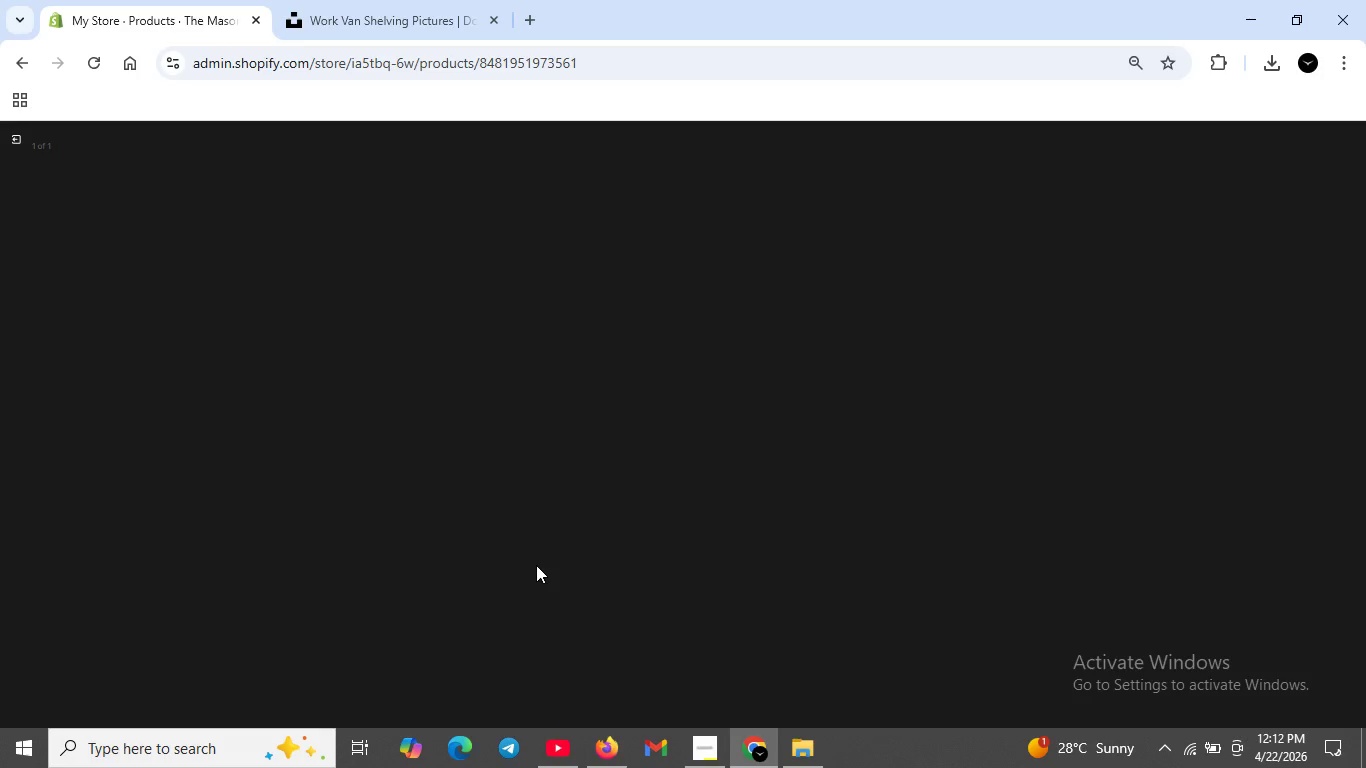 
scroll: coordinate [536, 565], scroll_direction: up, amount: 9.0
 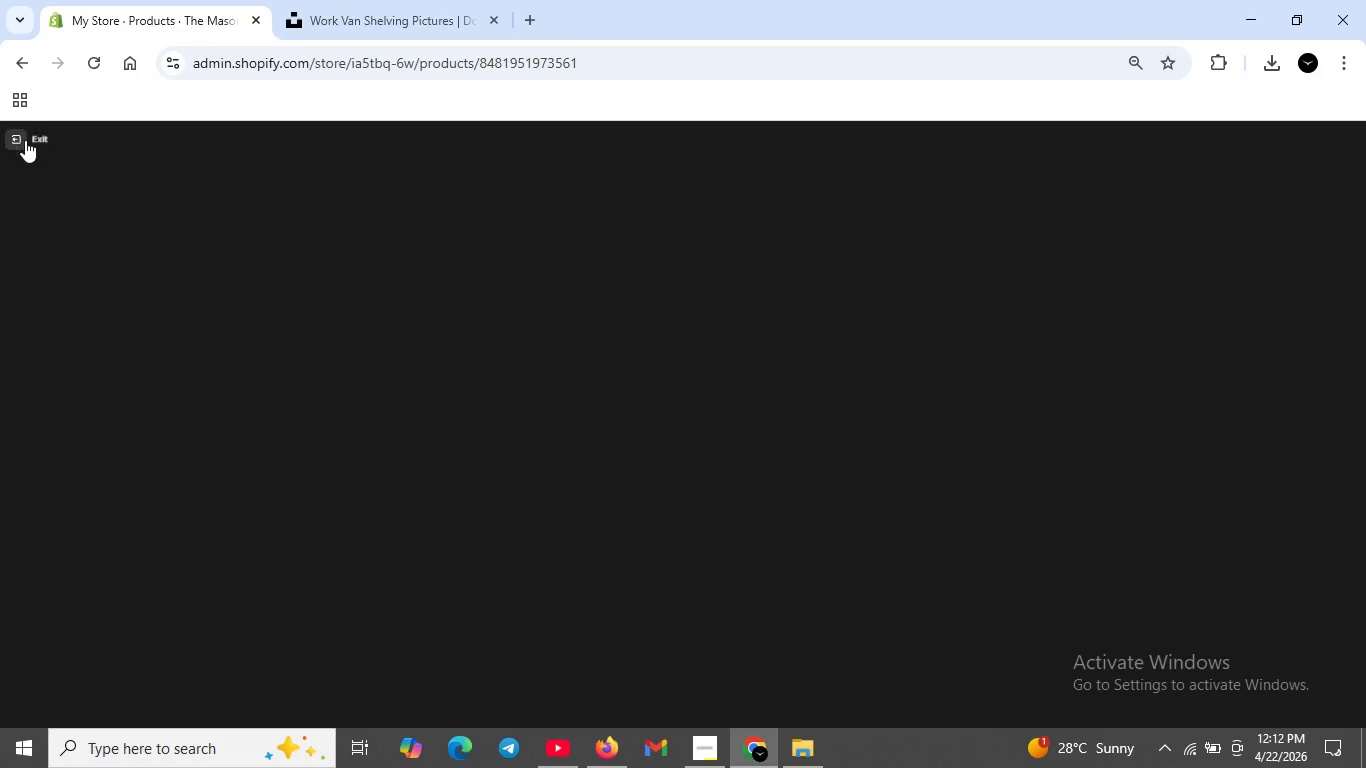 
left_click([25, 140])
 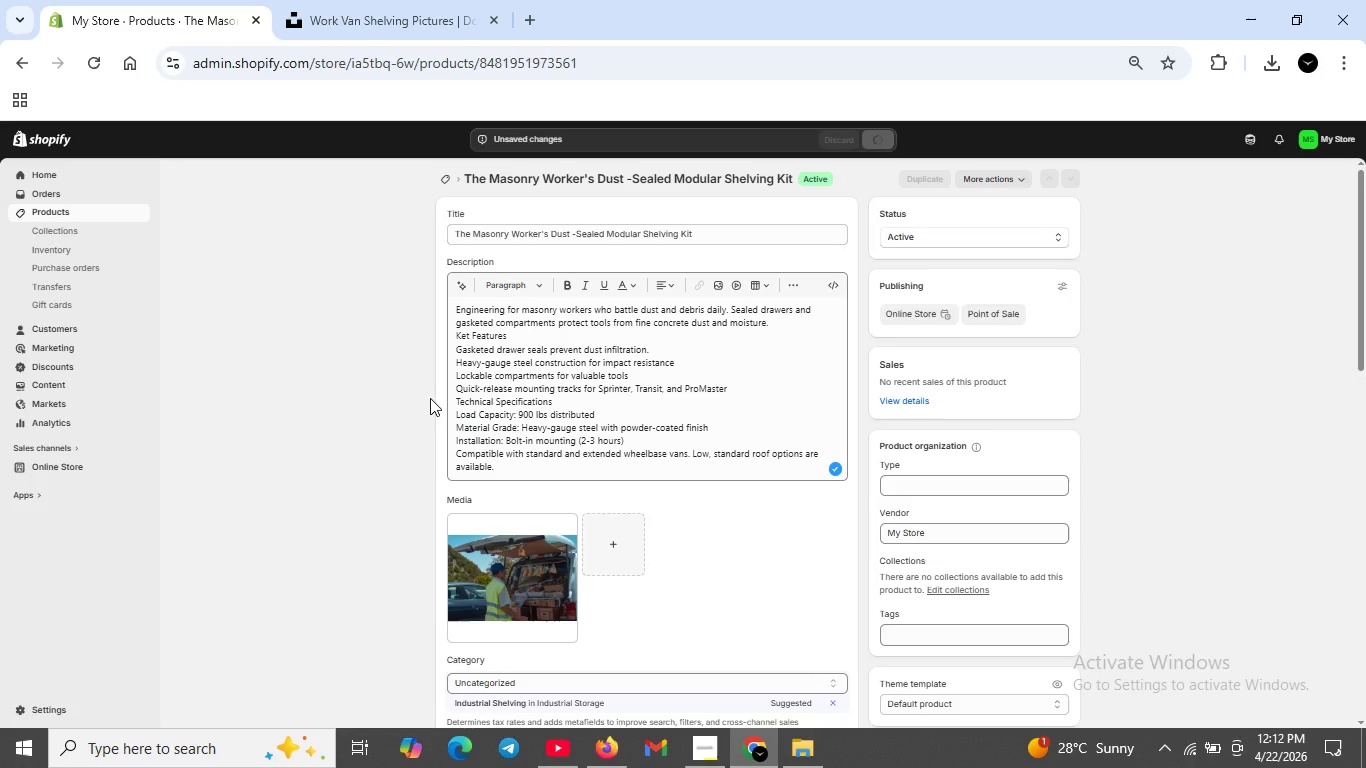 
scroll: coordinate [434, 398], scroll_direction: up, amount: 6.0
 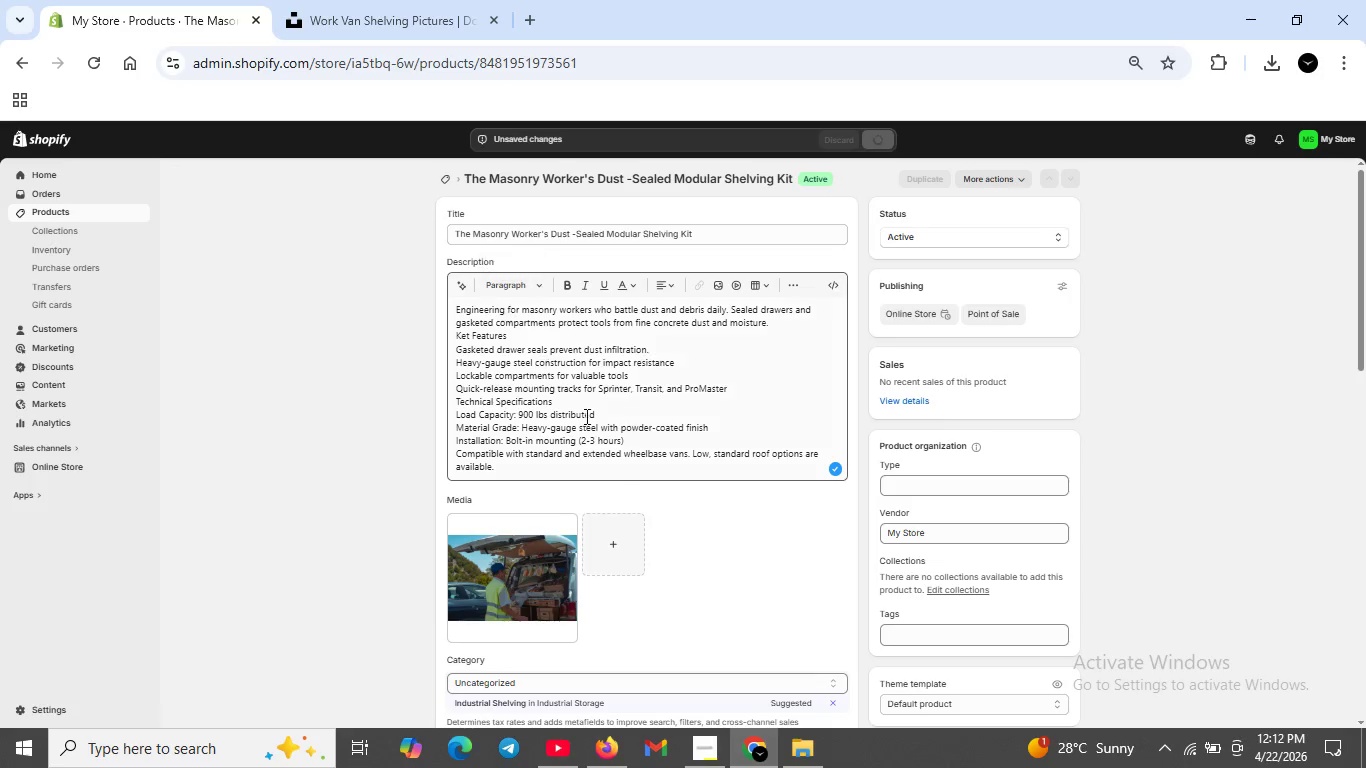 
scroll: coordinate [626, 491], scroll_direction: down, amount: 11.0
 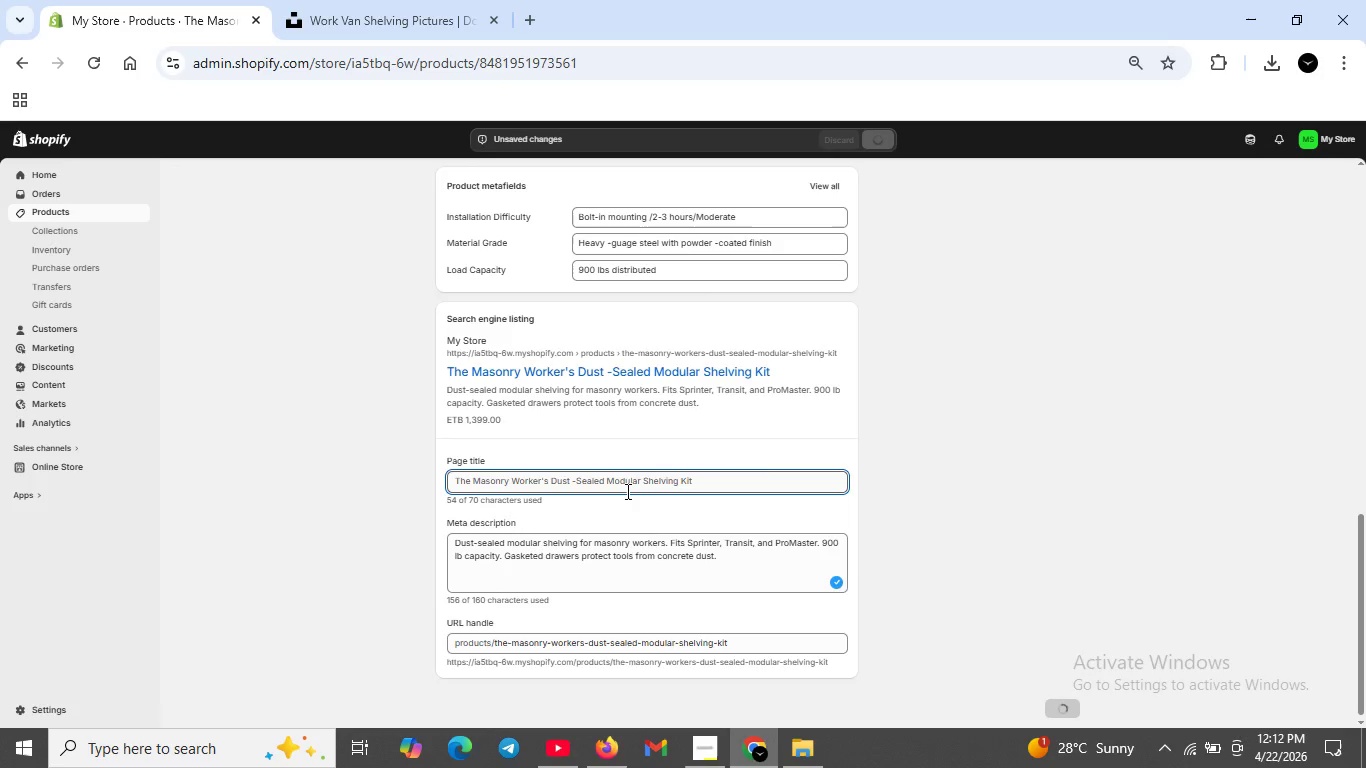 
scroll: coordinate [626, 491], scroll_direction: up, amount: 8.0
 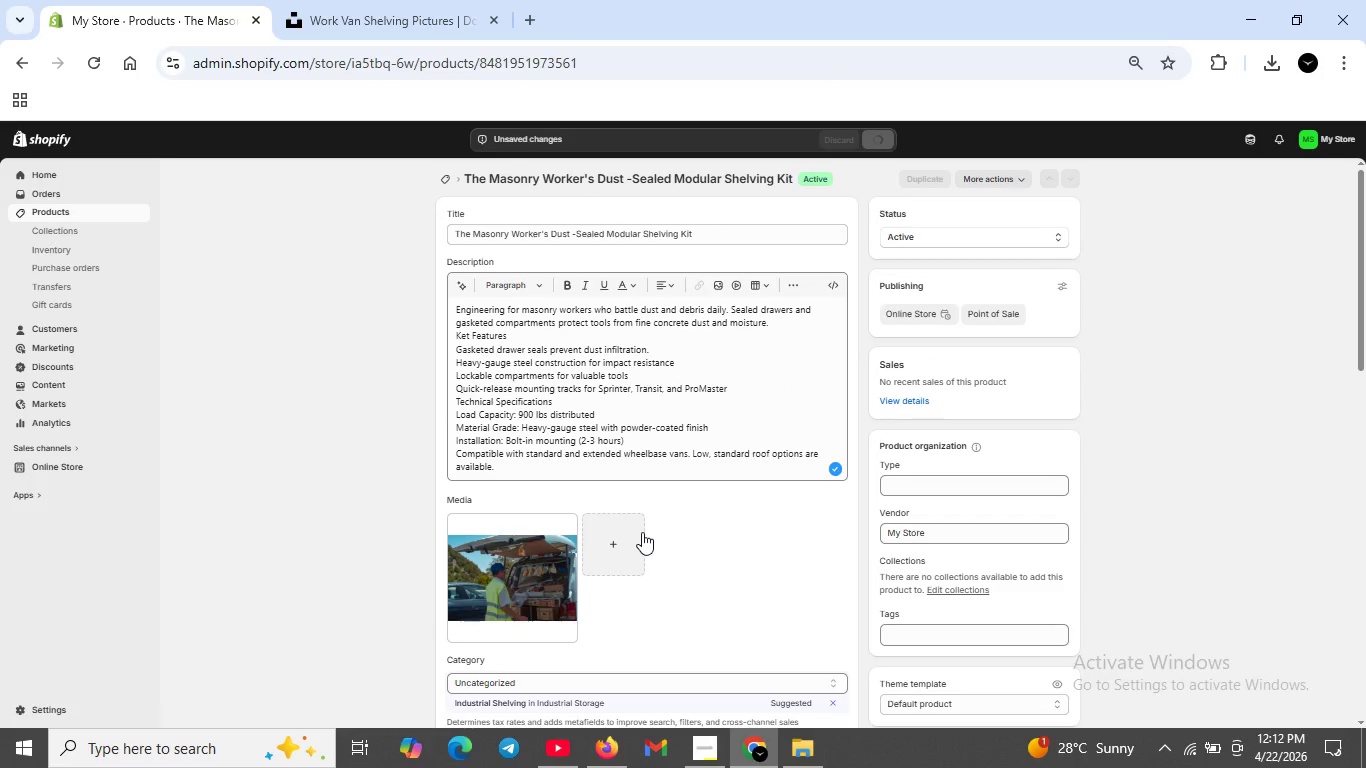 
wait(12.59)
 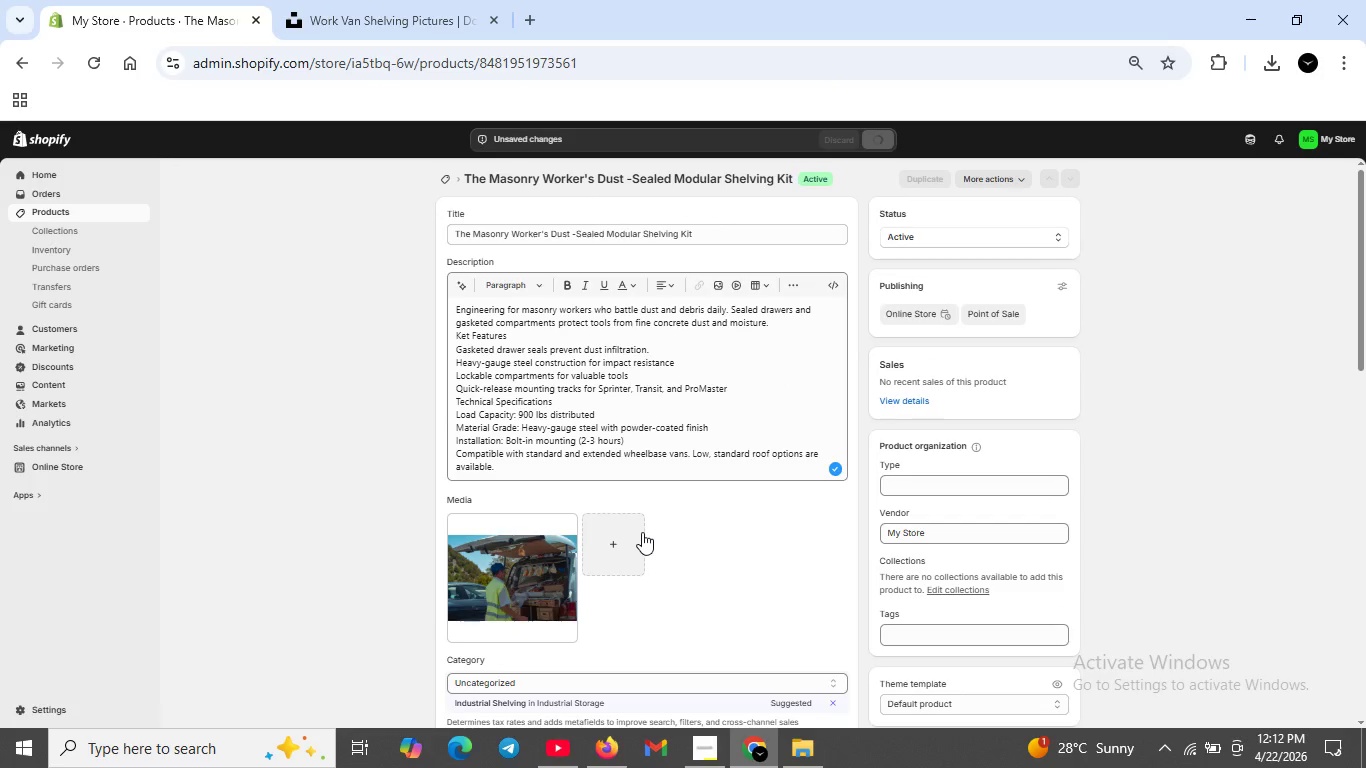 
left_click([1195, 747])
 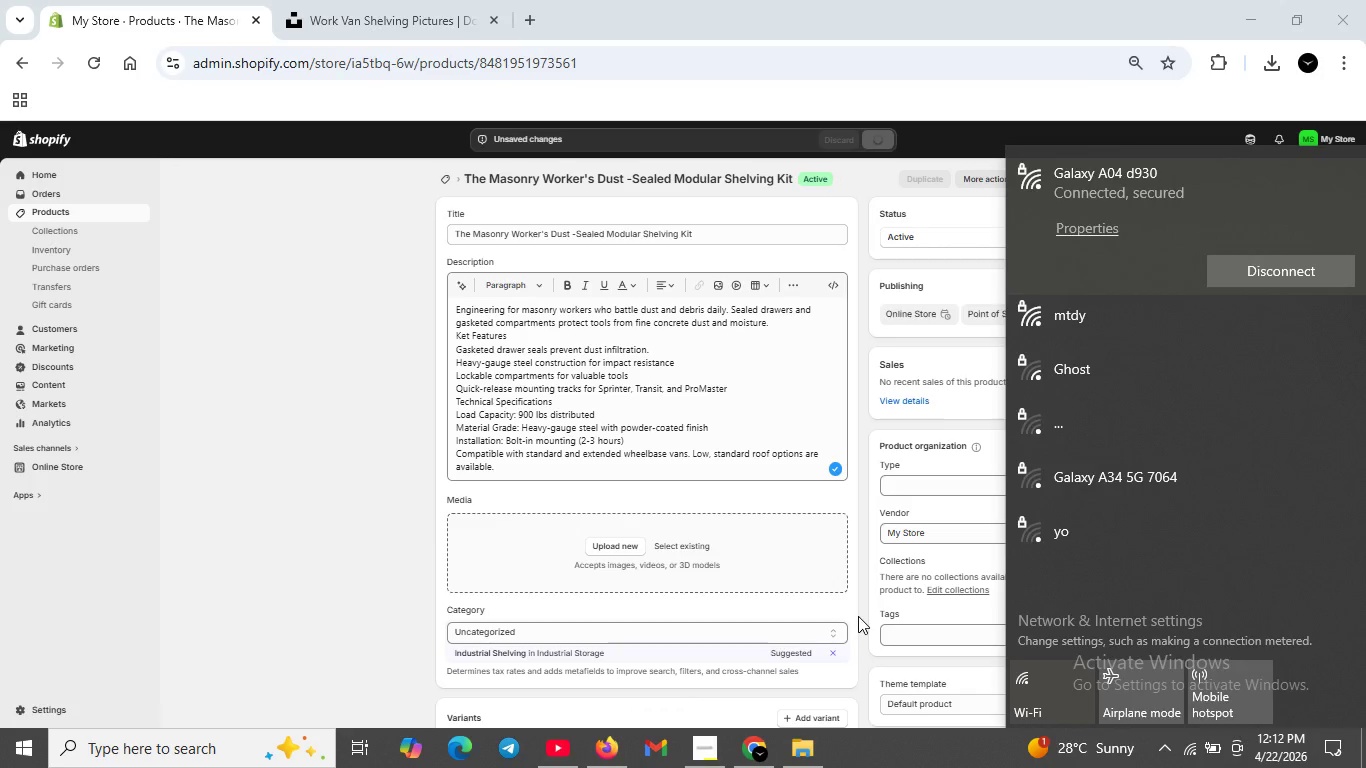 
left_click([857, 613])
 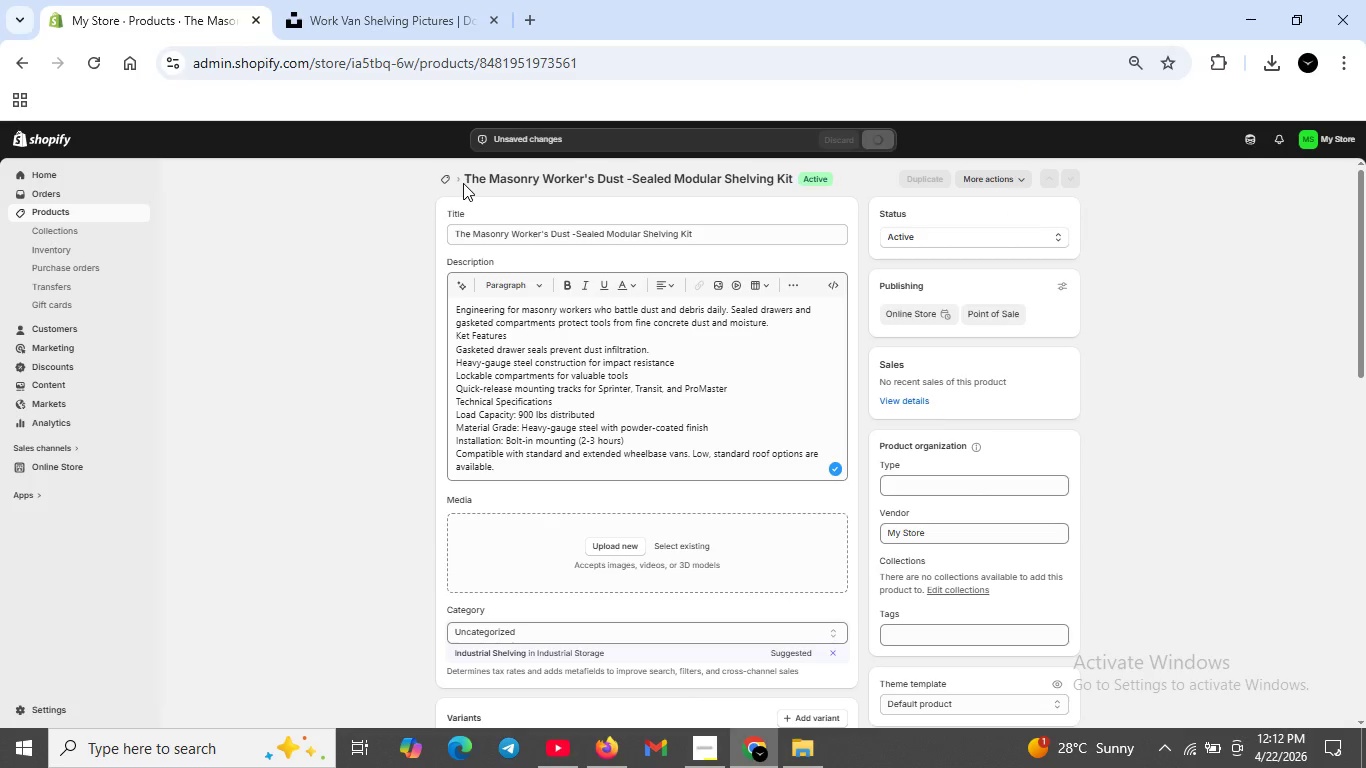 
scroll: coordinate [741, 427], scroll_direction: down, amount: 3.0
 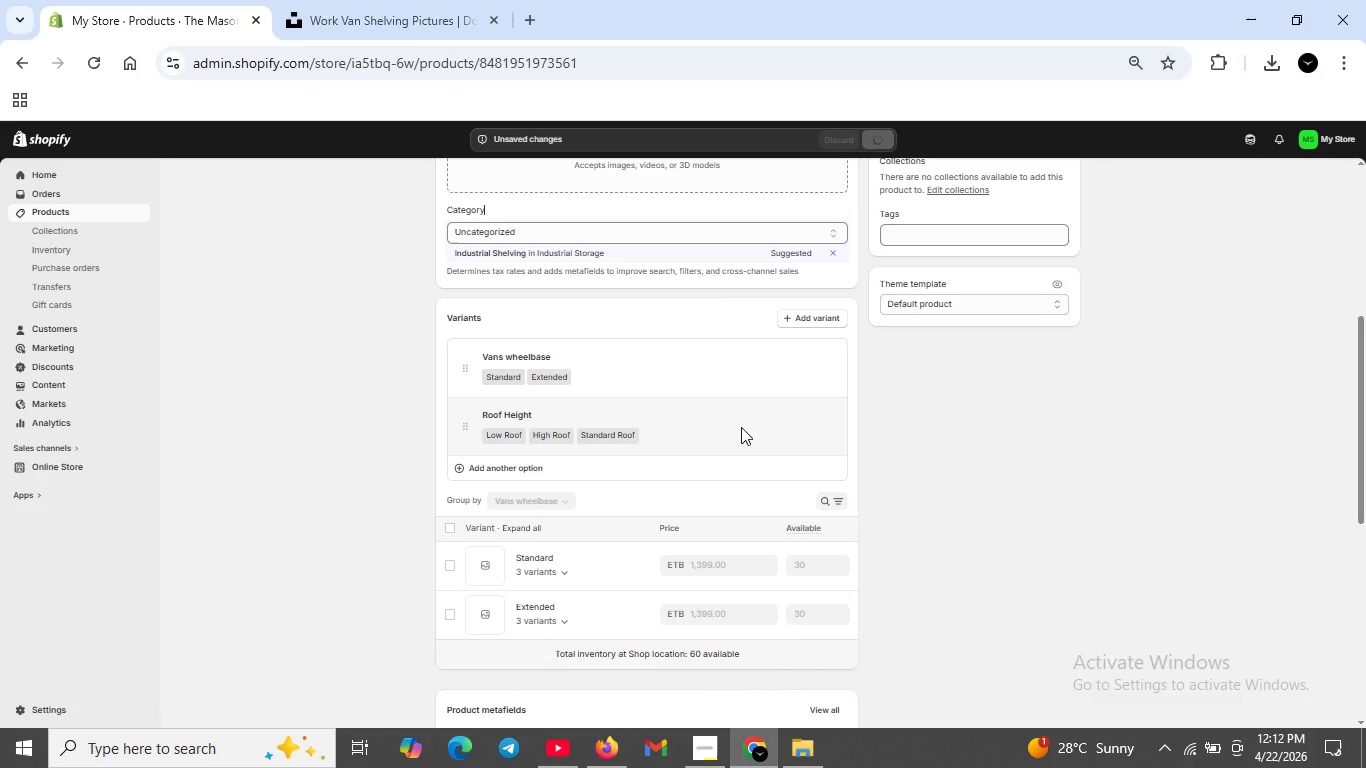 
wait(11.29)
 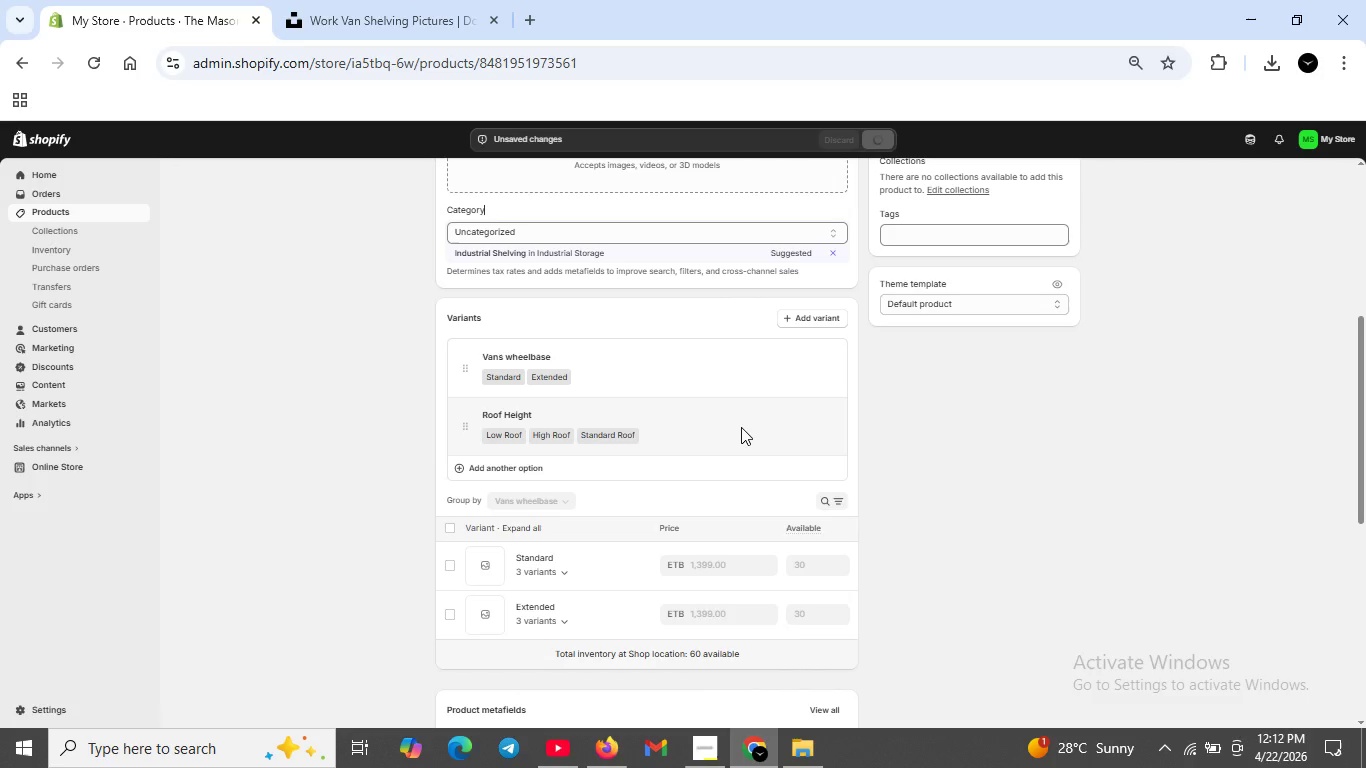 
left_click([877, 141])
 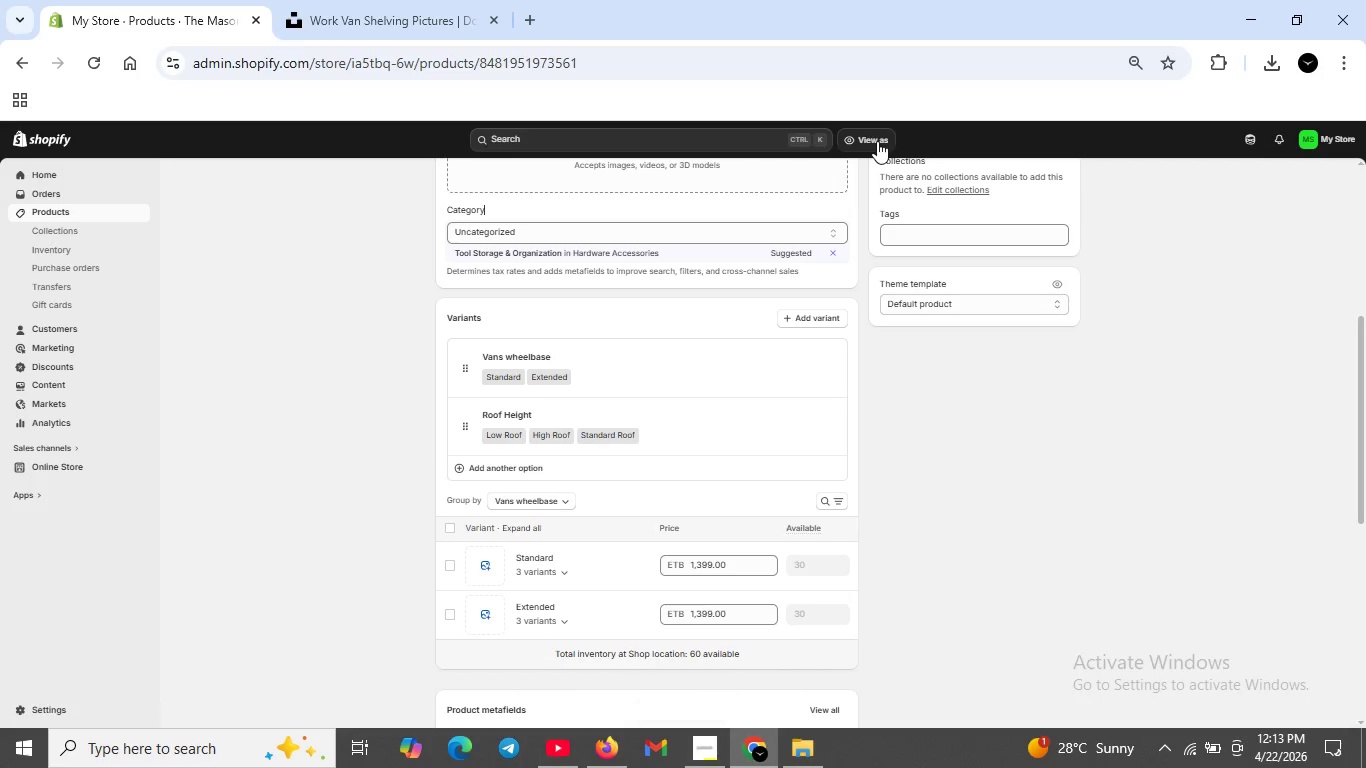 
wait(24.69)
 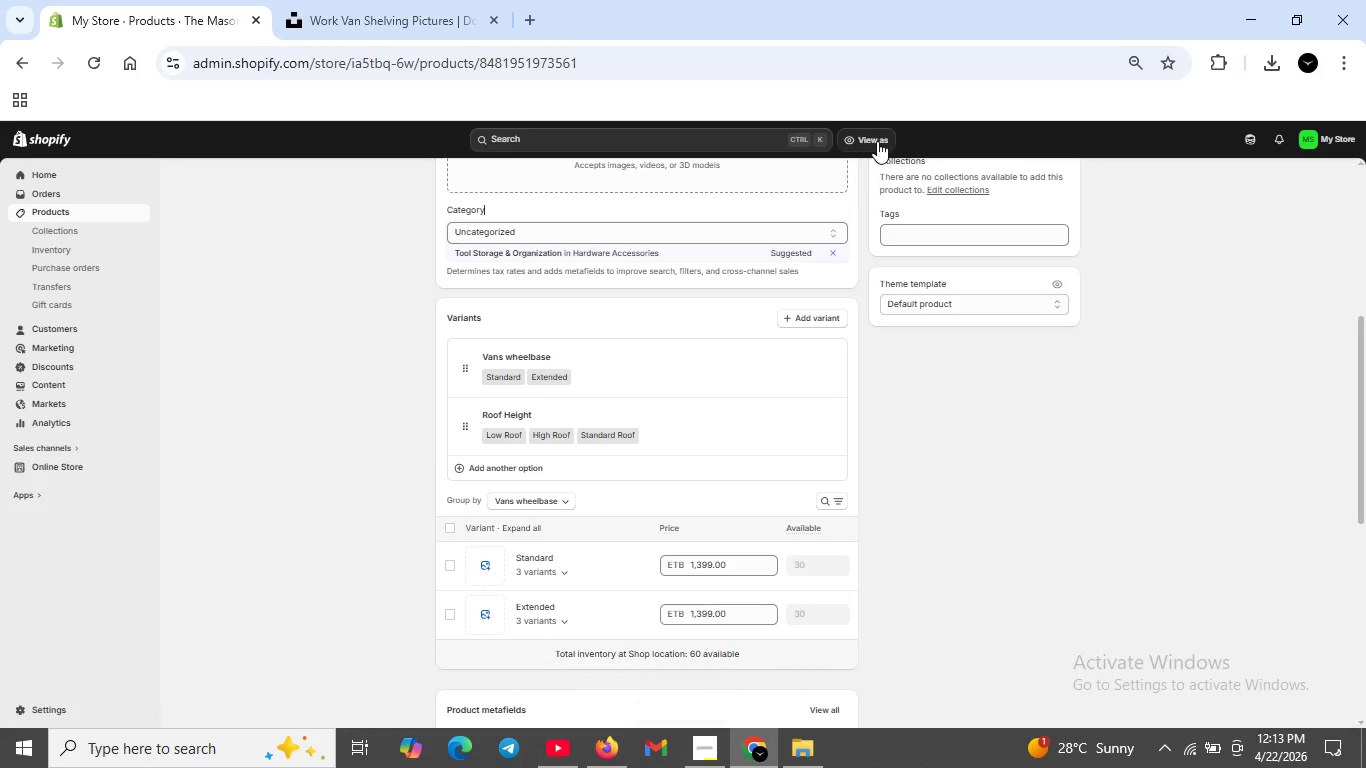 
scroll: coordinate [693, 506], scroll_direction: up, amount: 3.0
 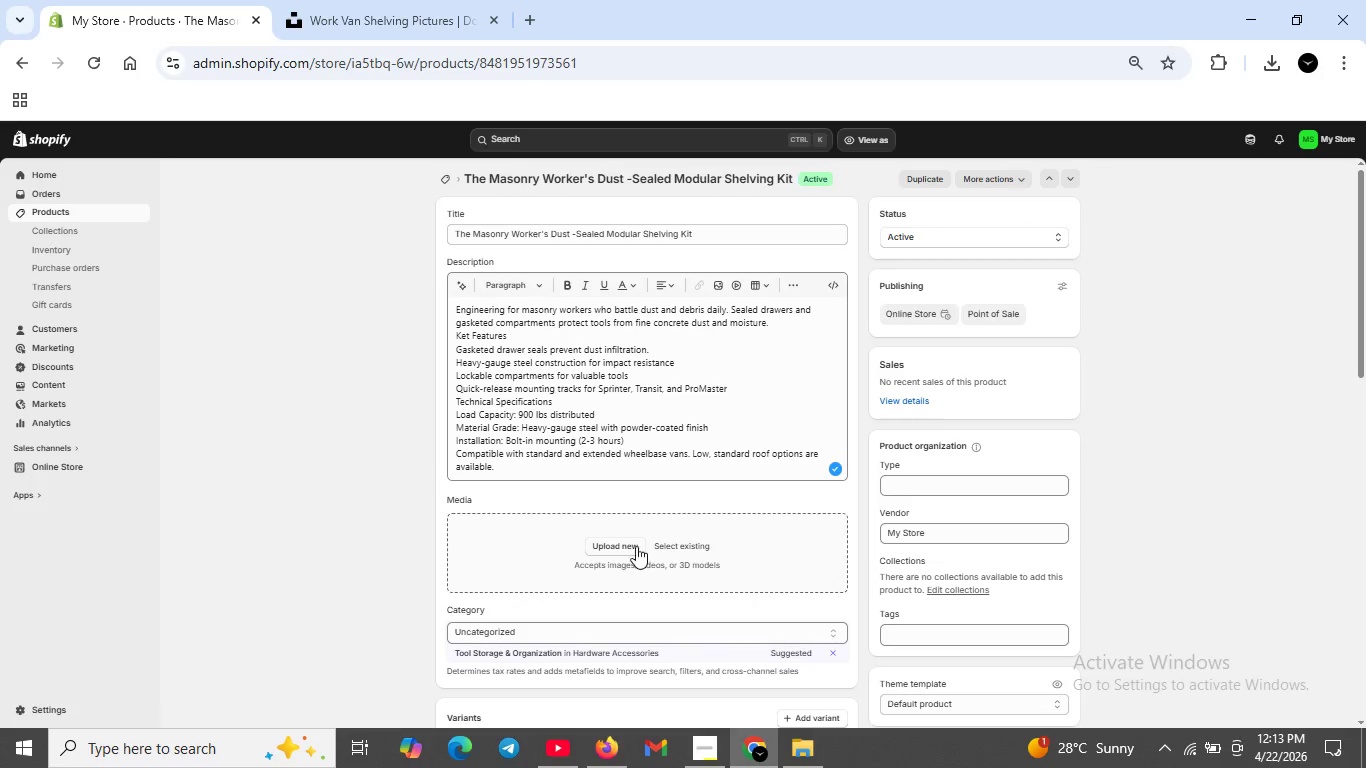 
left_click([635, 546])
 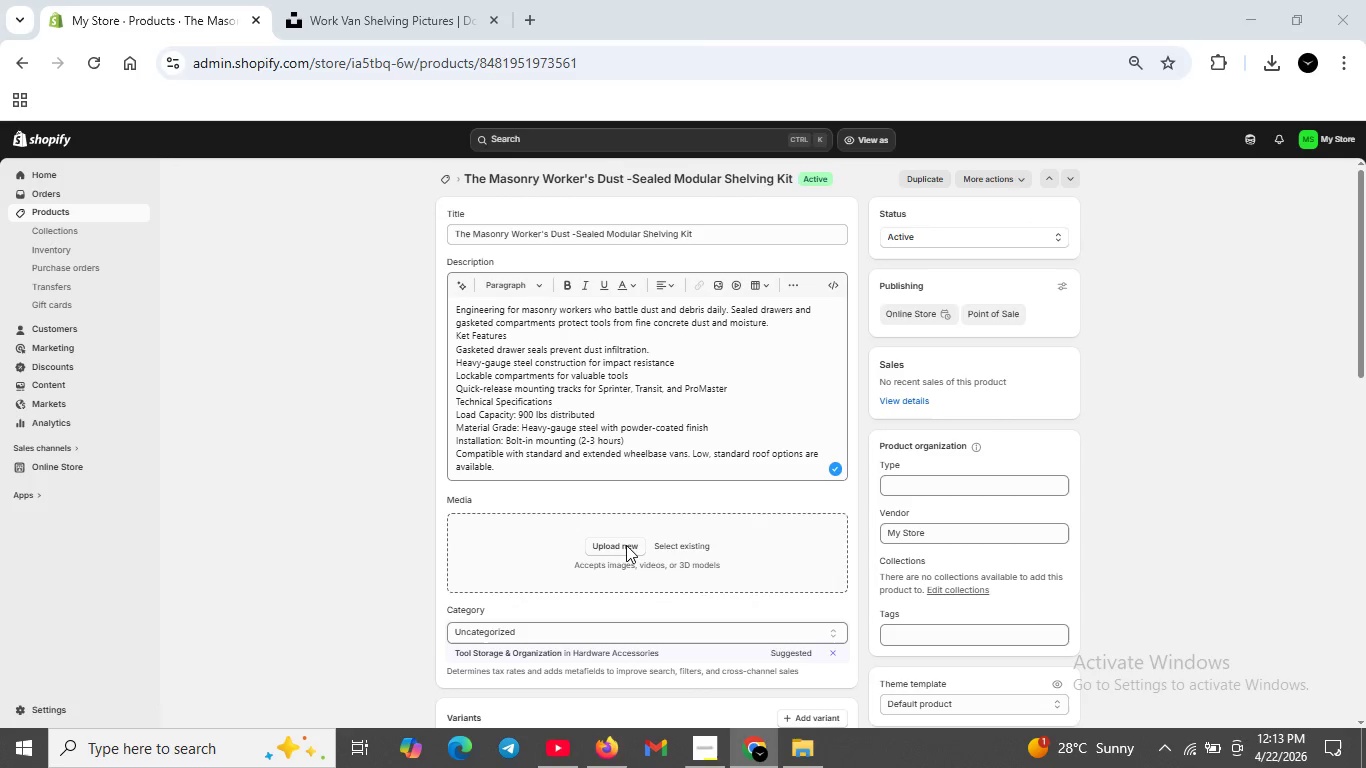 
scroll: coordinate [629, 545], scroll_direction: down, amount: 7.0
 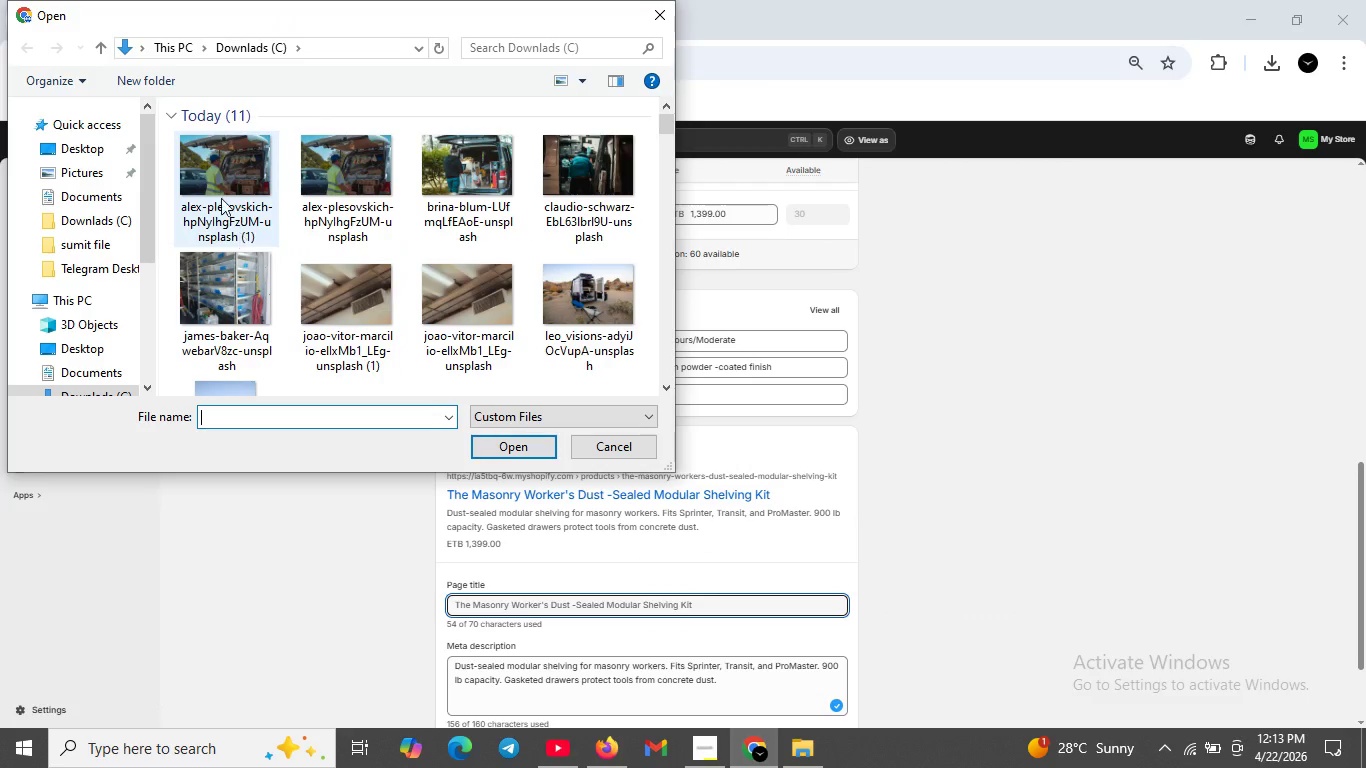 
left_click([216, 185])
 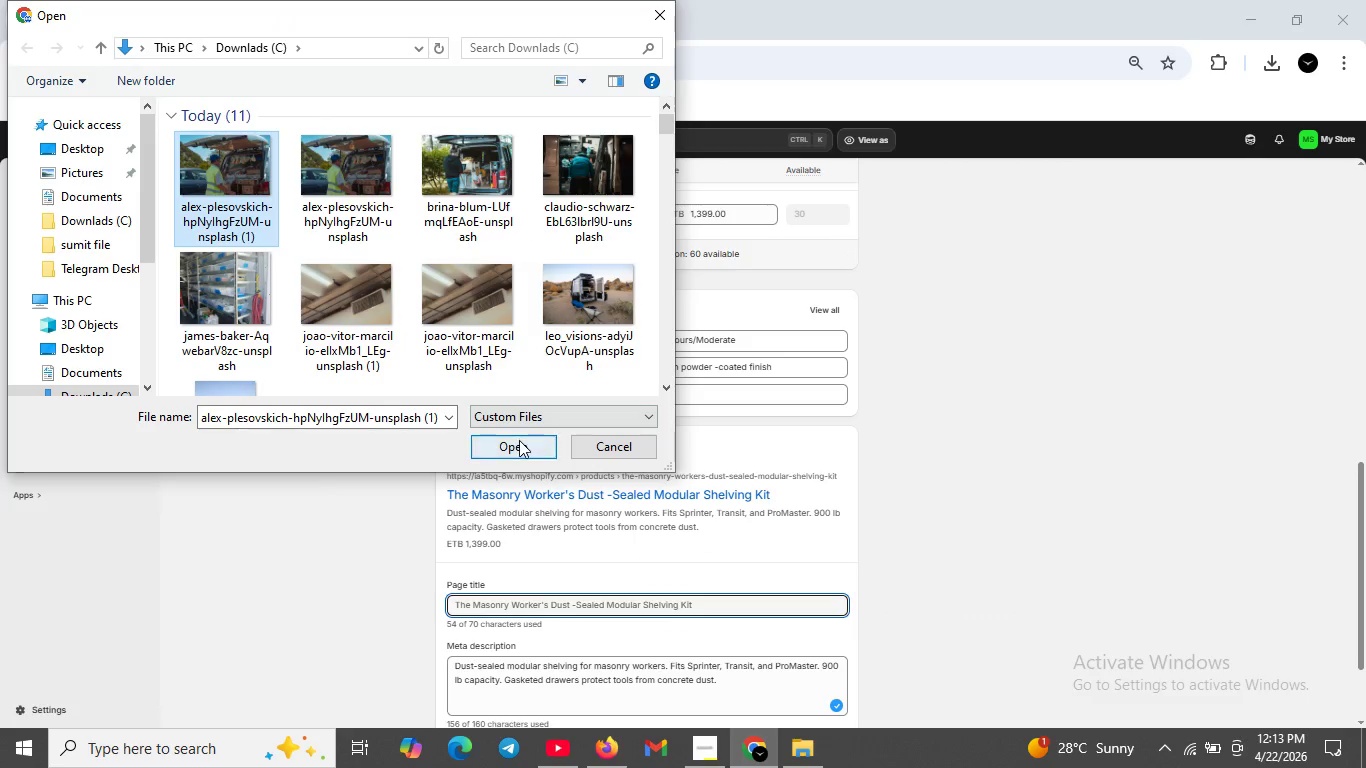 
left_click([519, 440])
 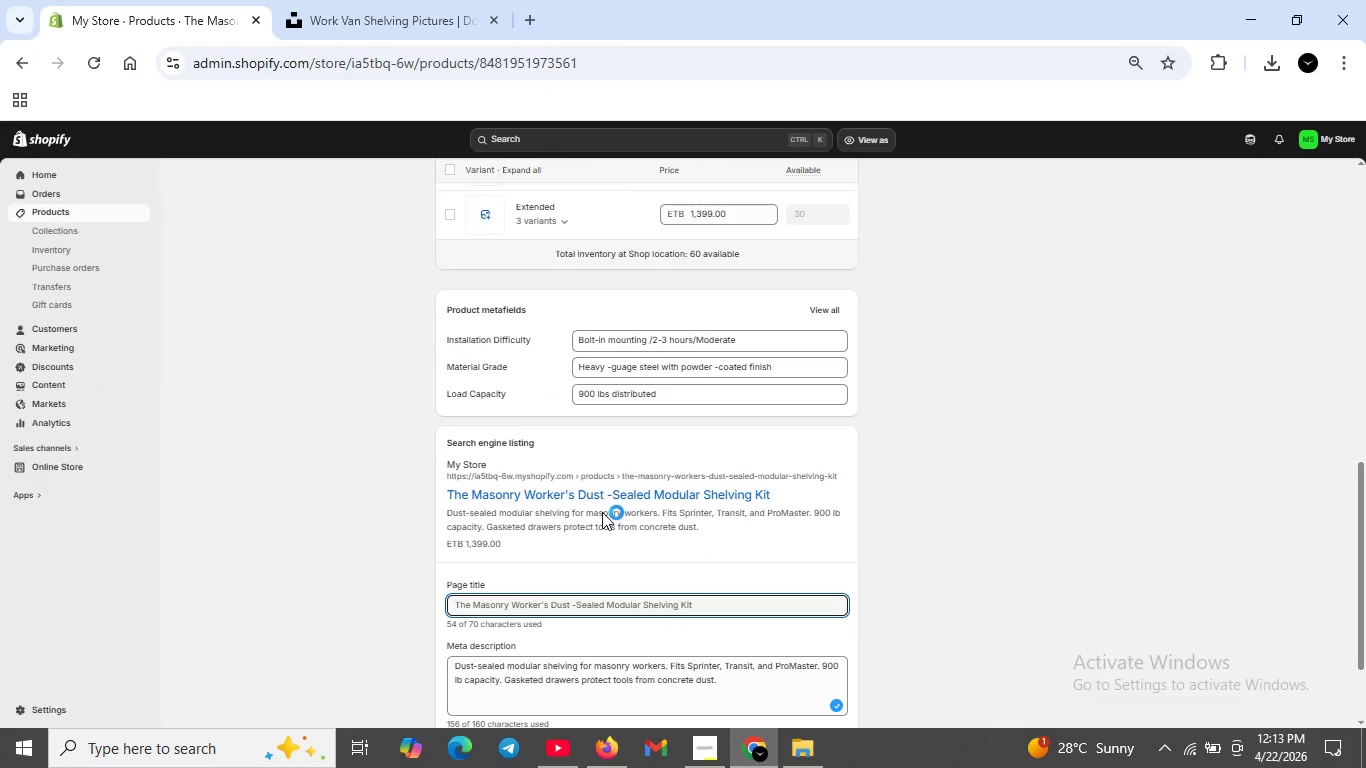 
scroll: coordinate [625, 534], scroll_direction: down, amount: 5.0
 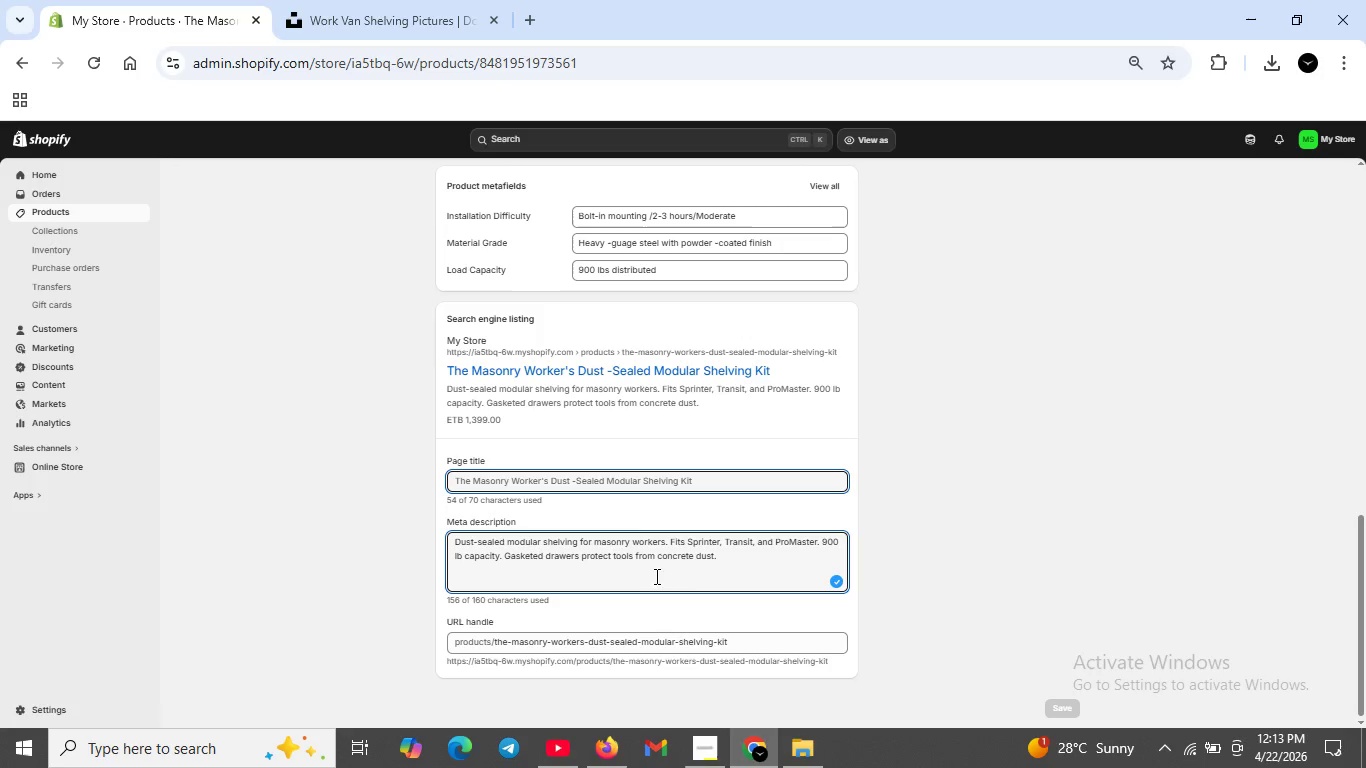 
scroll: coordinate [748, 572], scroll_direction: up, amount: 10.0
 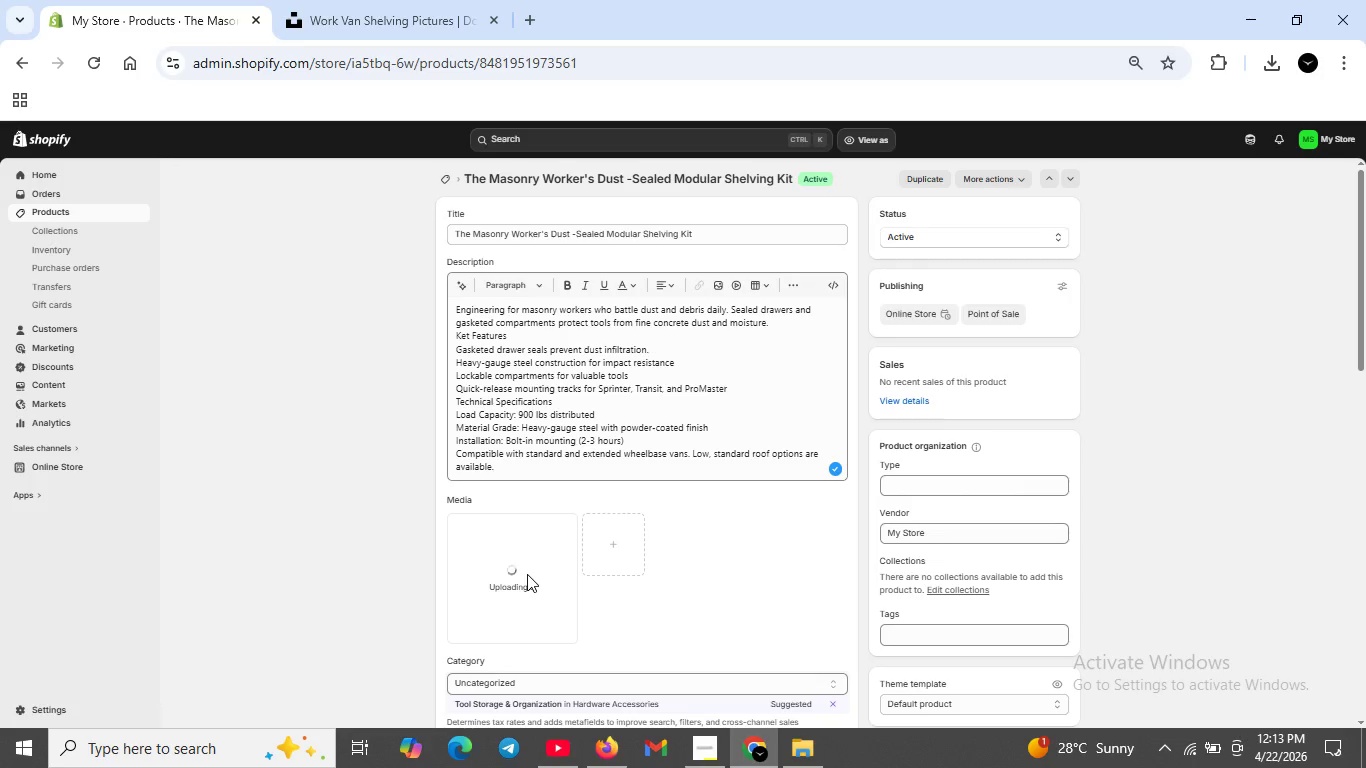 
wait(26.65)
 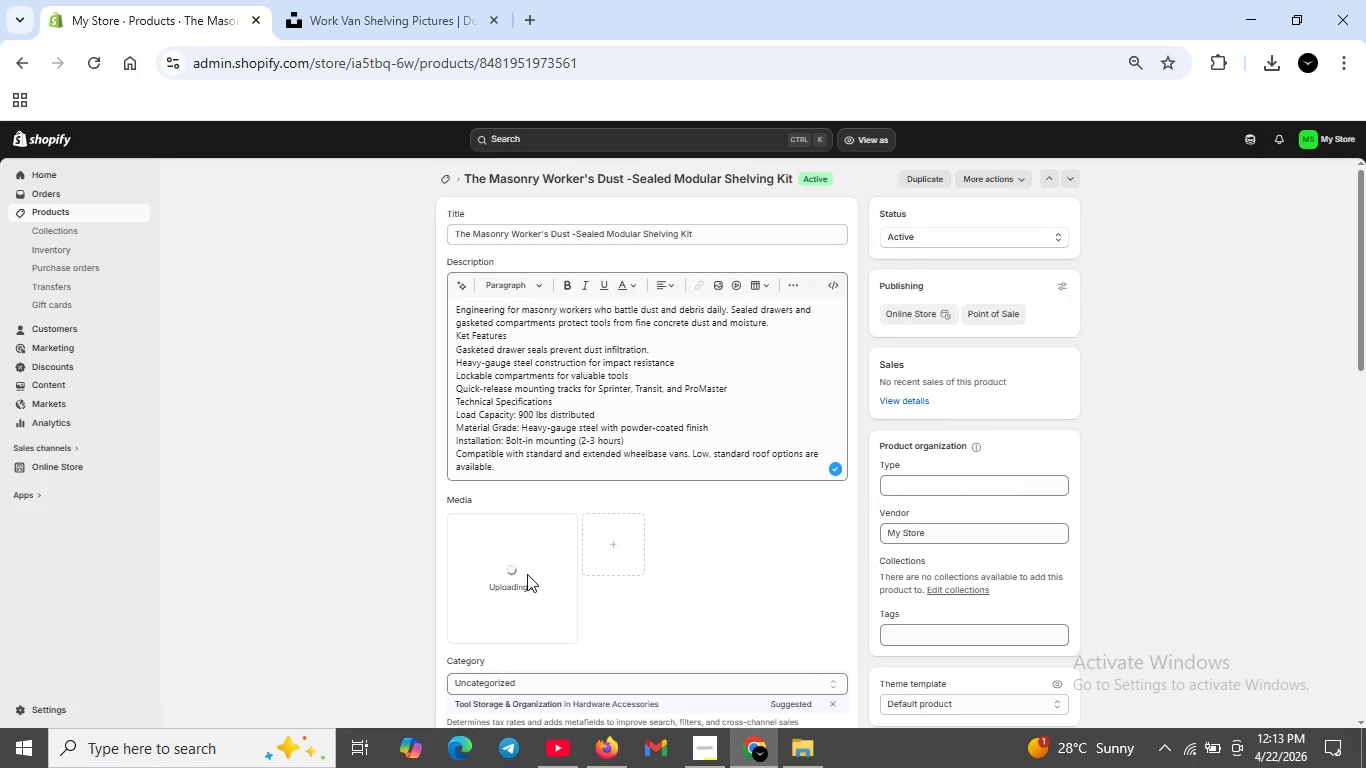 
scroll: coordinate [627, 621], scroll_direction: down, amount: 8.0
 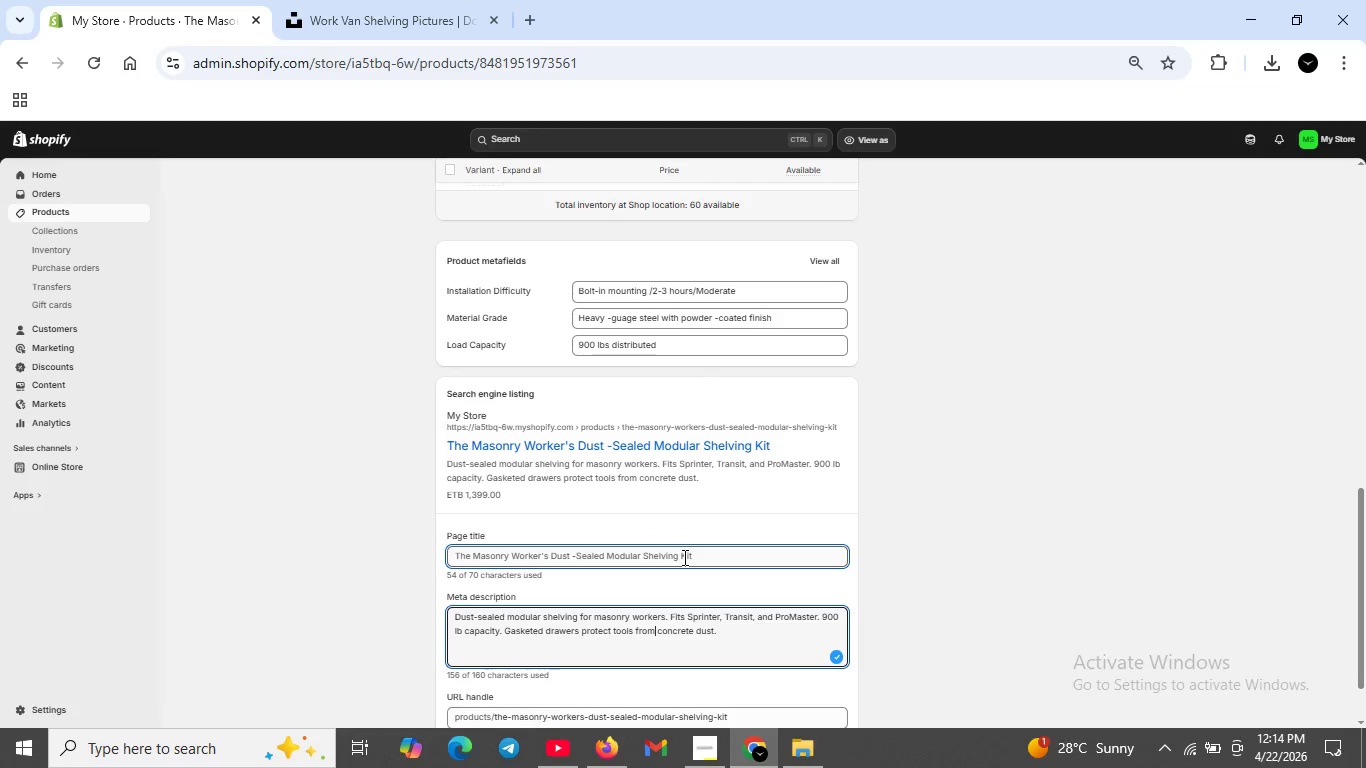 
wait(10.57)
 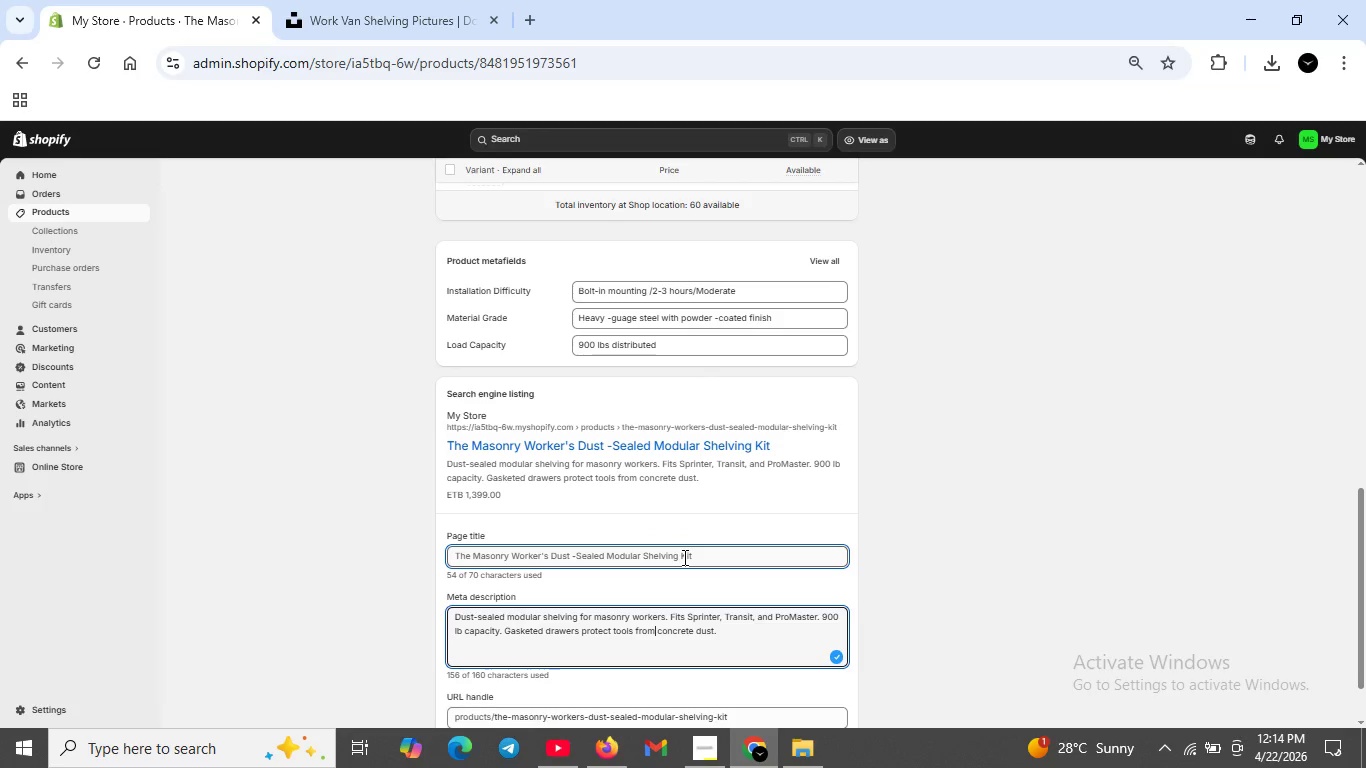 
scroll: coordinate [693, 545], scroll_direction: up, amount: 8.0
 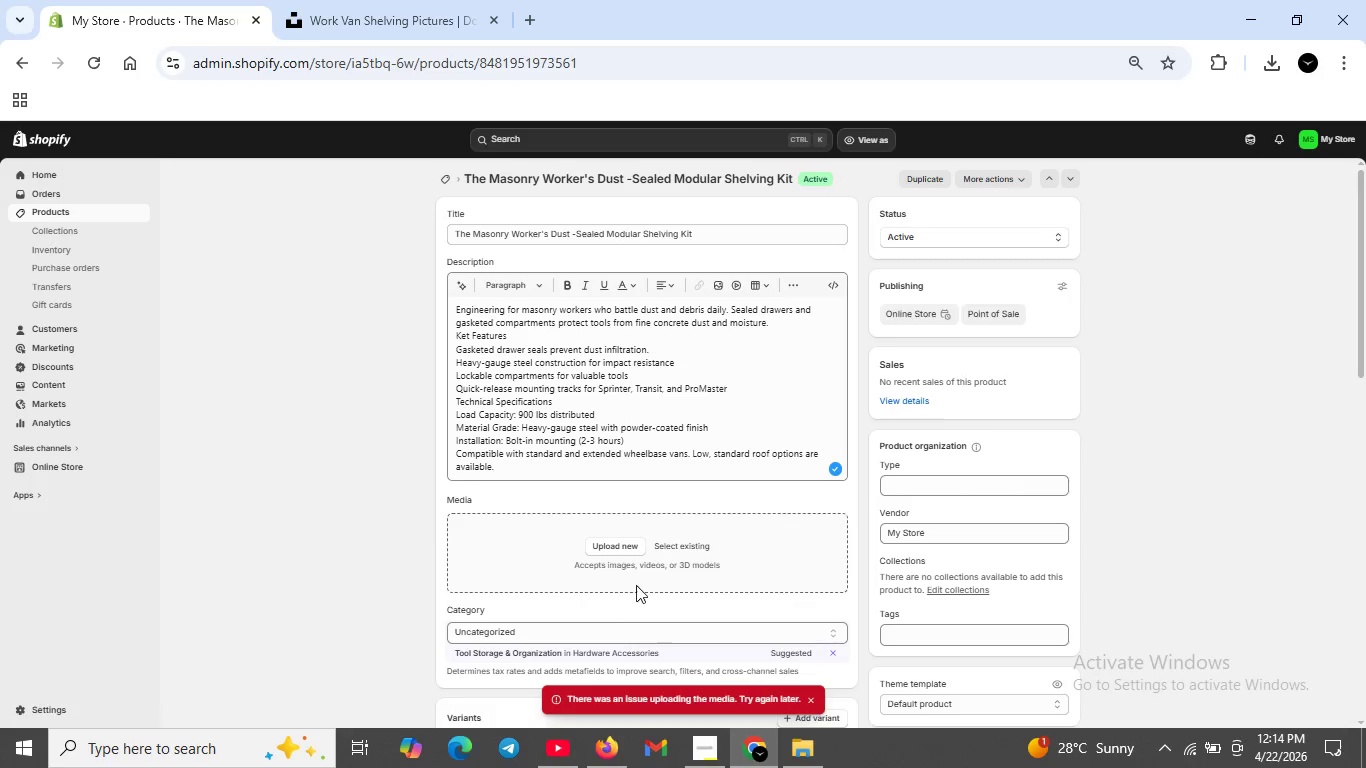 
wait(12.41)
 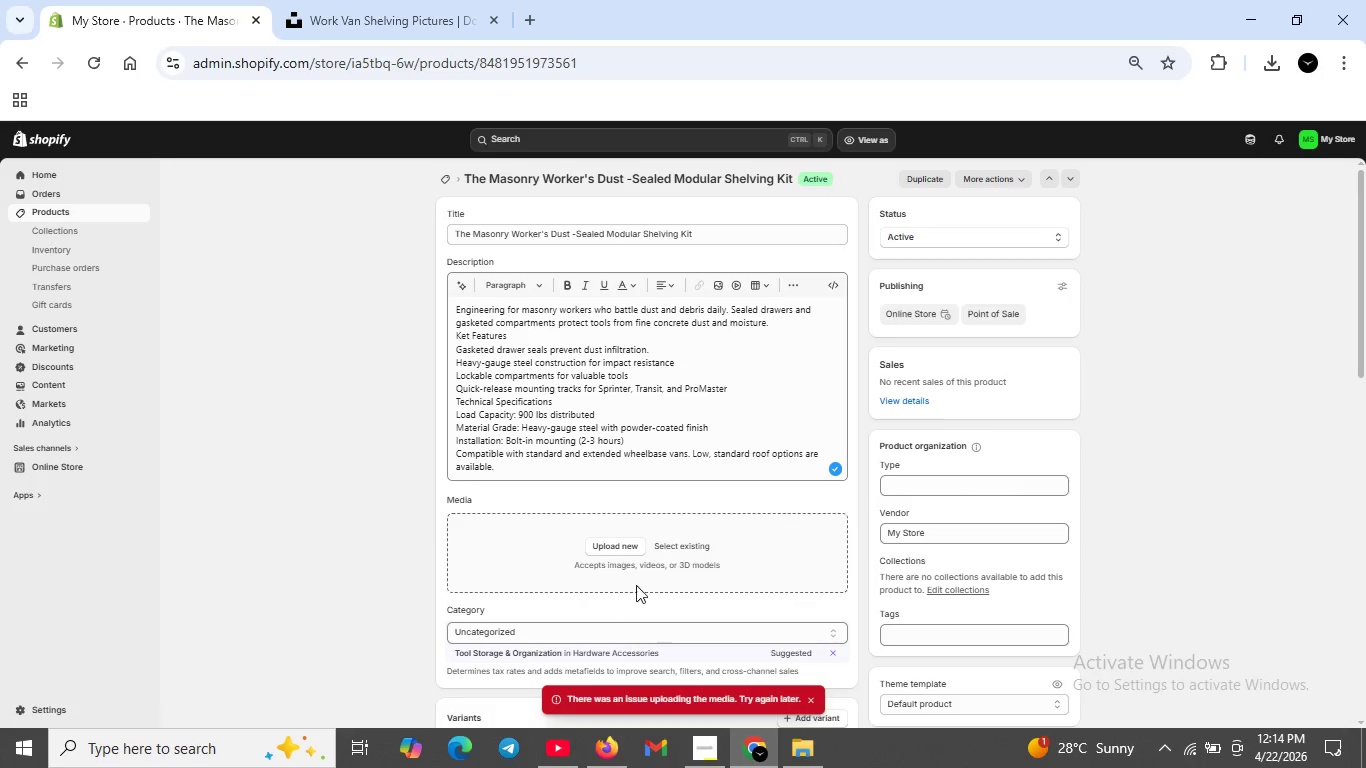 
scroll: coordinate [826, 503], scroll_direction: up, amount: 4.0
 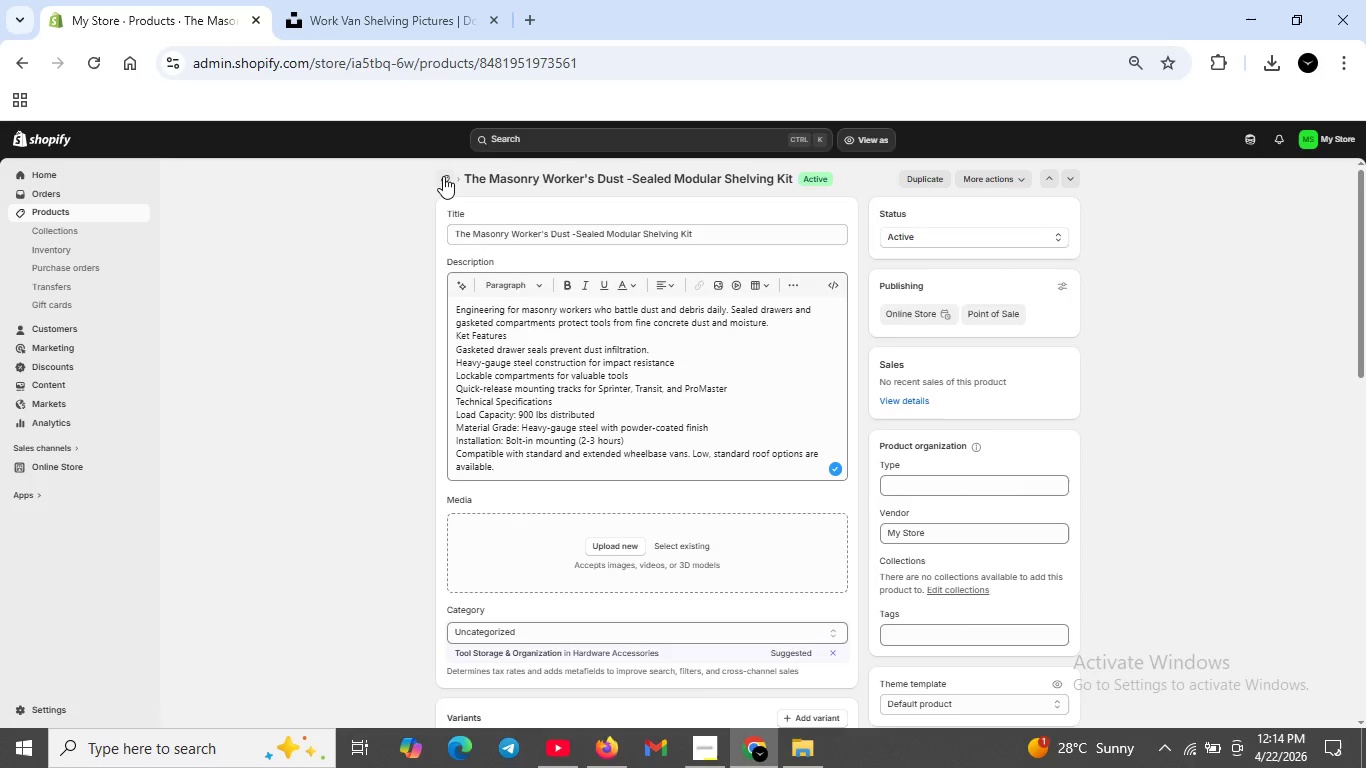 
left_click([442, 176])
 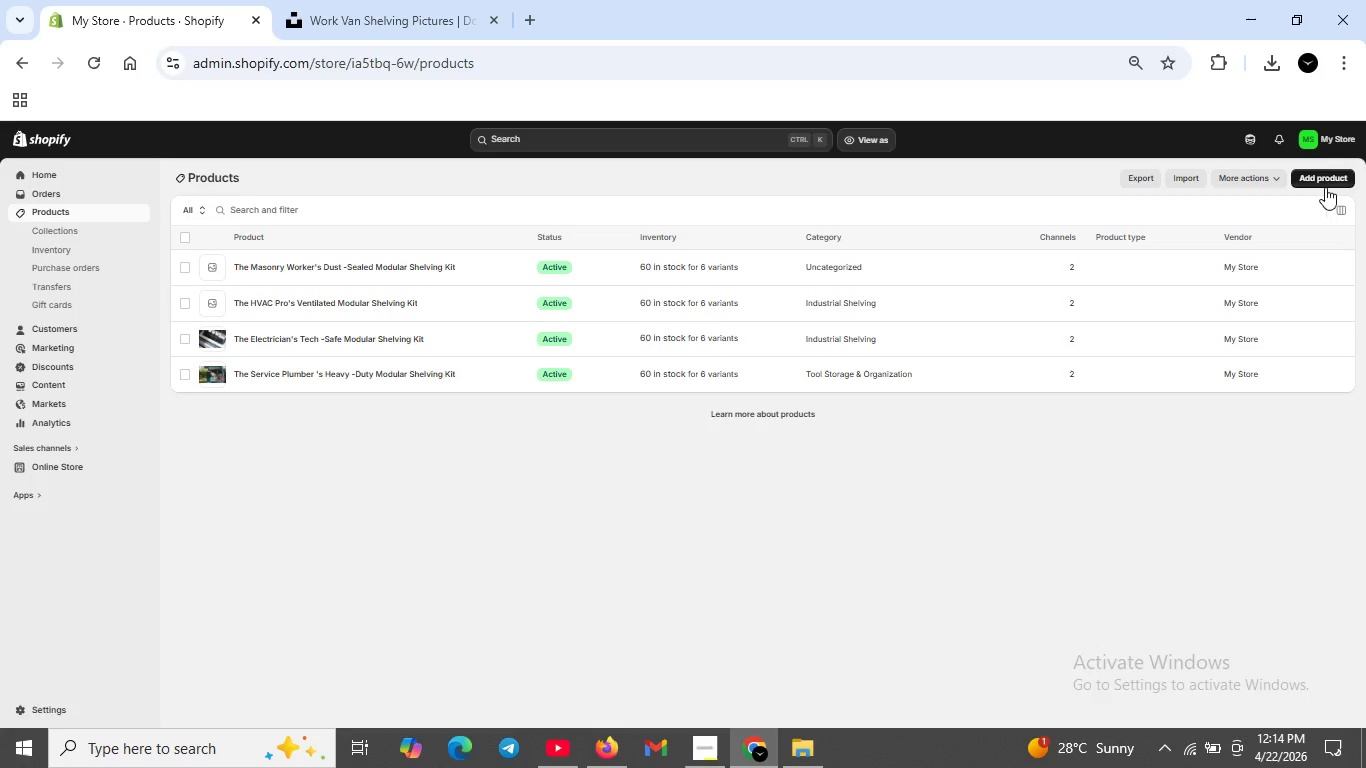 
wait(5.23)
 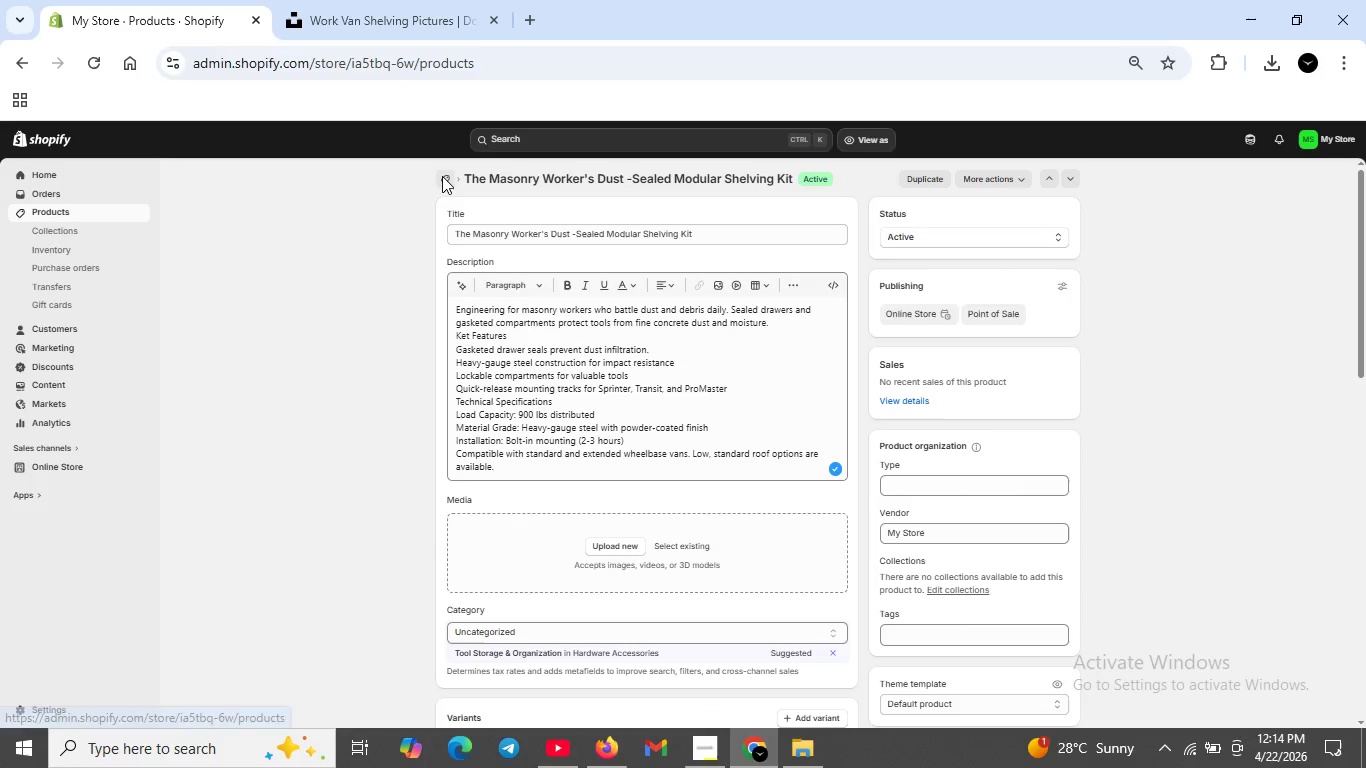 
left_click([1327, 178])
 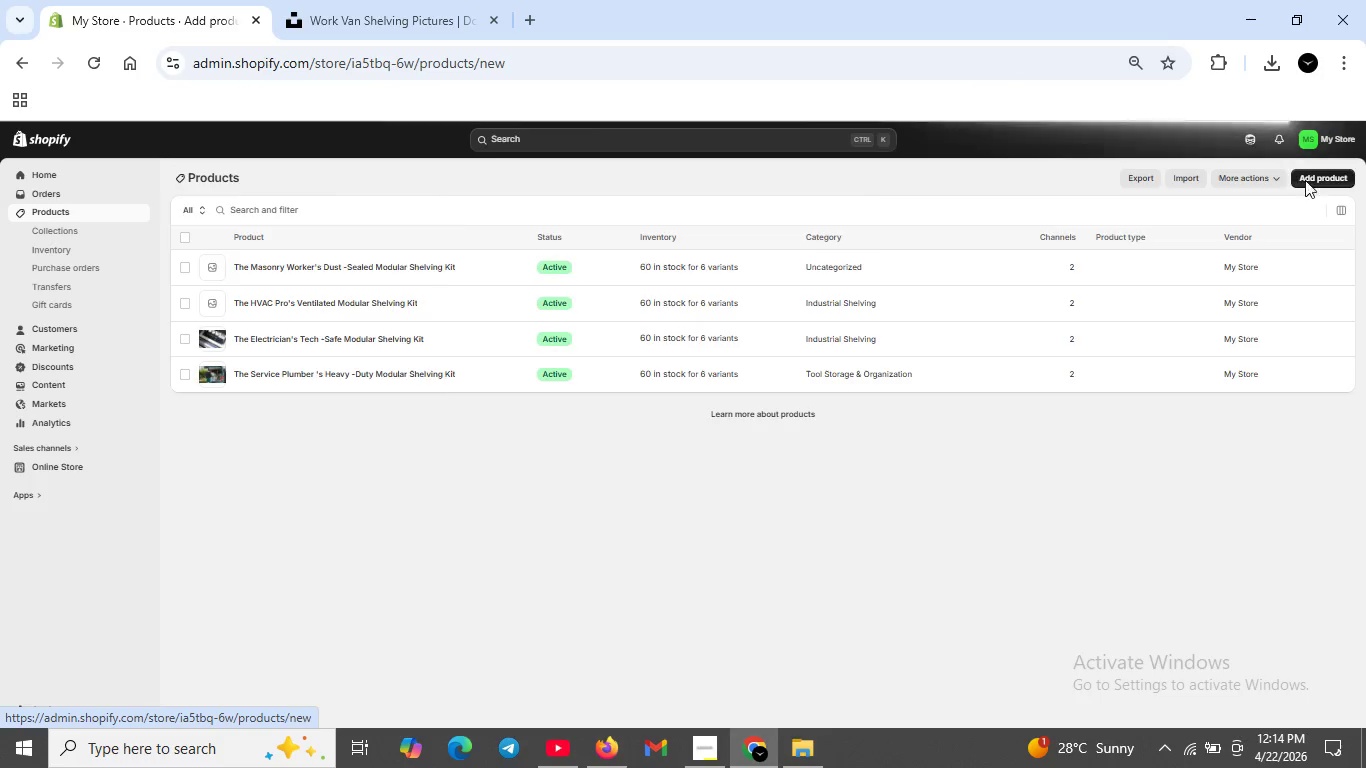 
wait(7.95)
 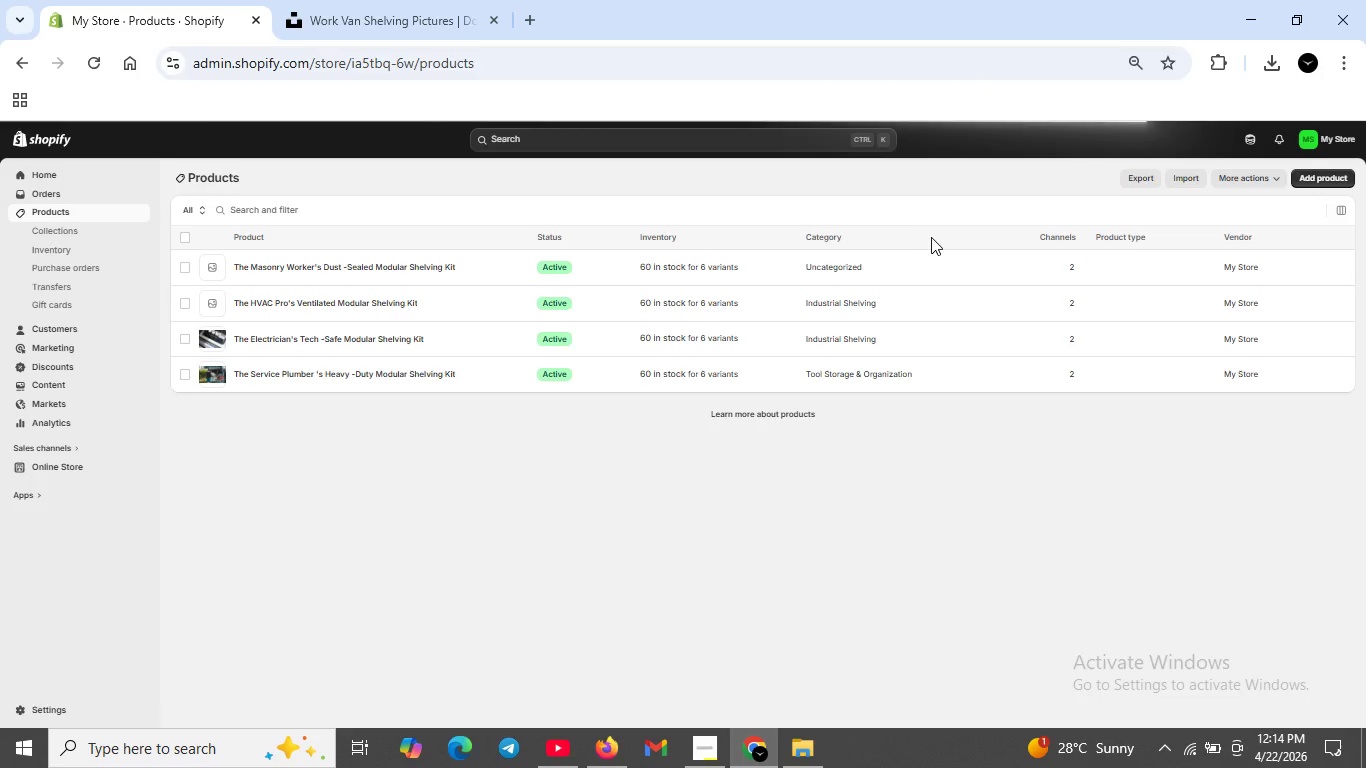 
left_click([588, 233])
 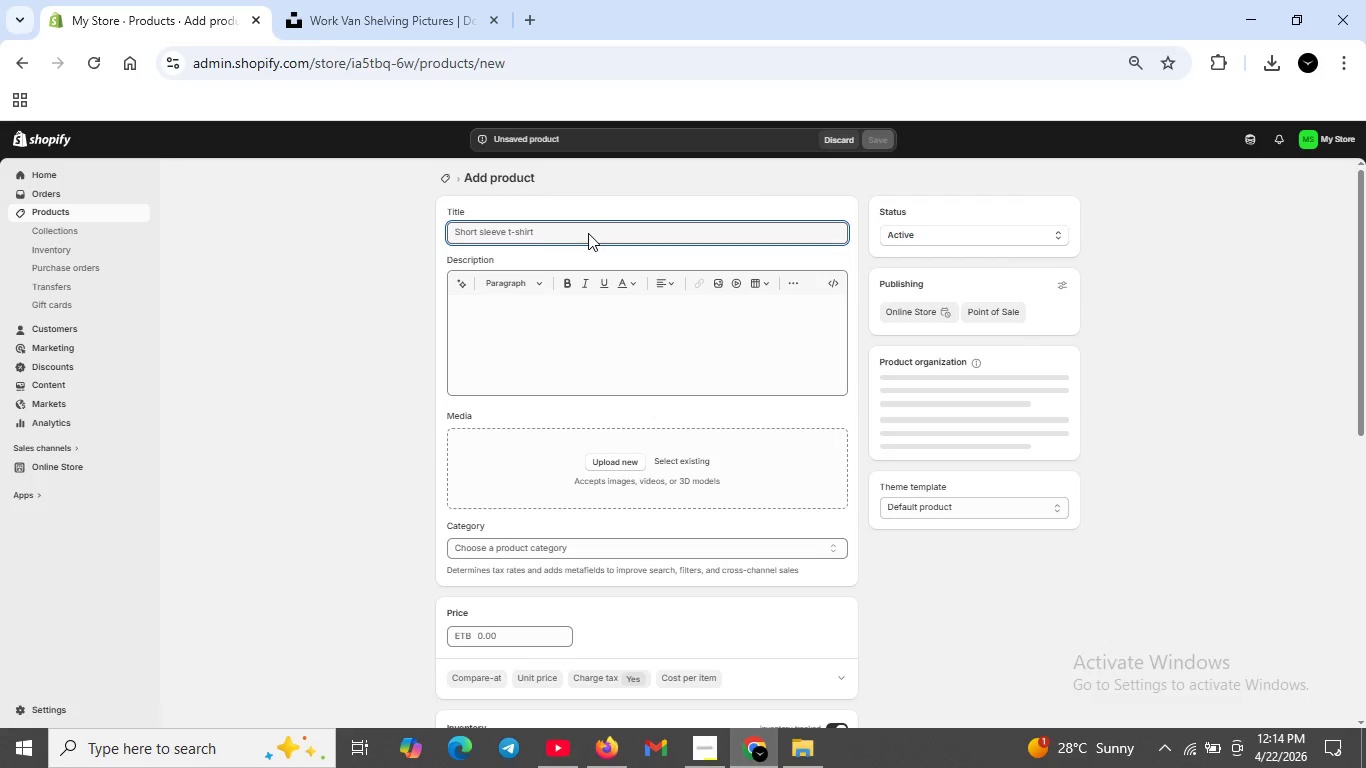 
key(Tab)
 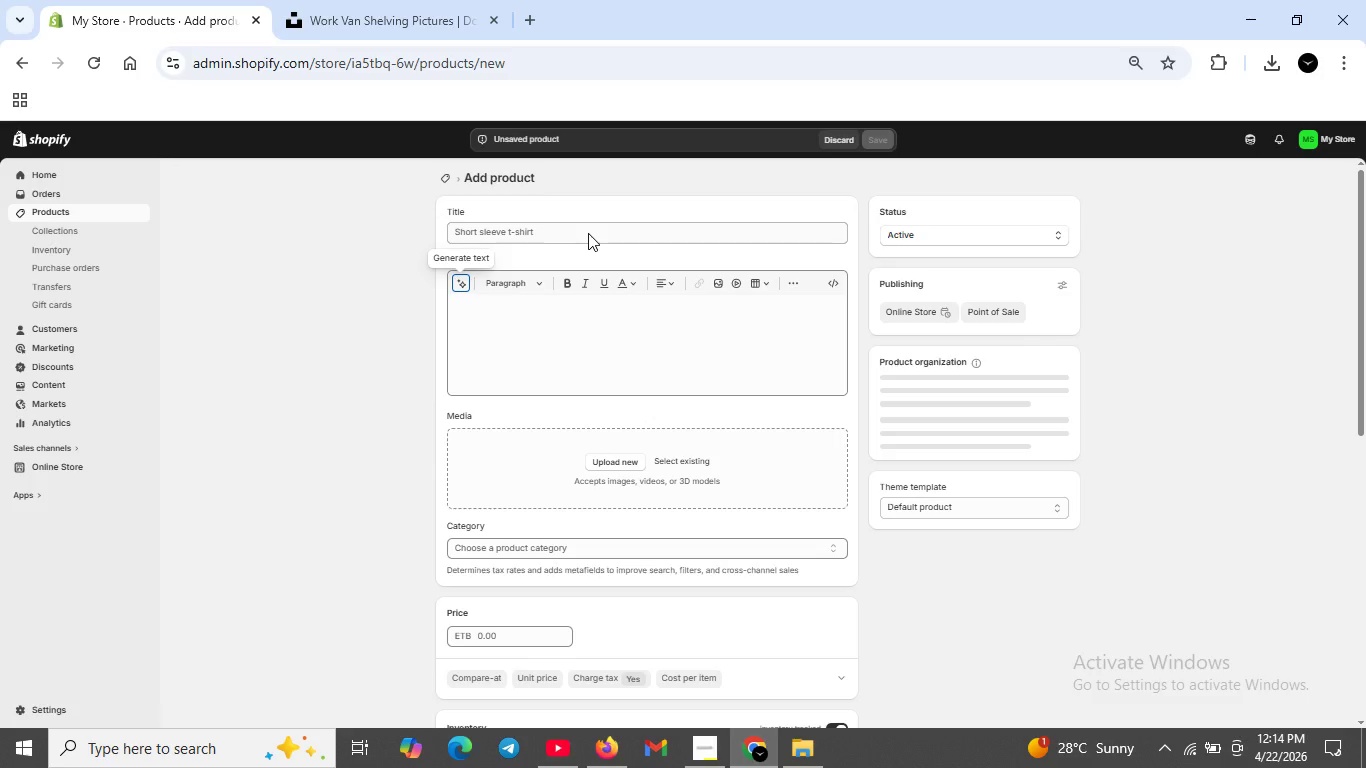 
key(CapsLock)
 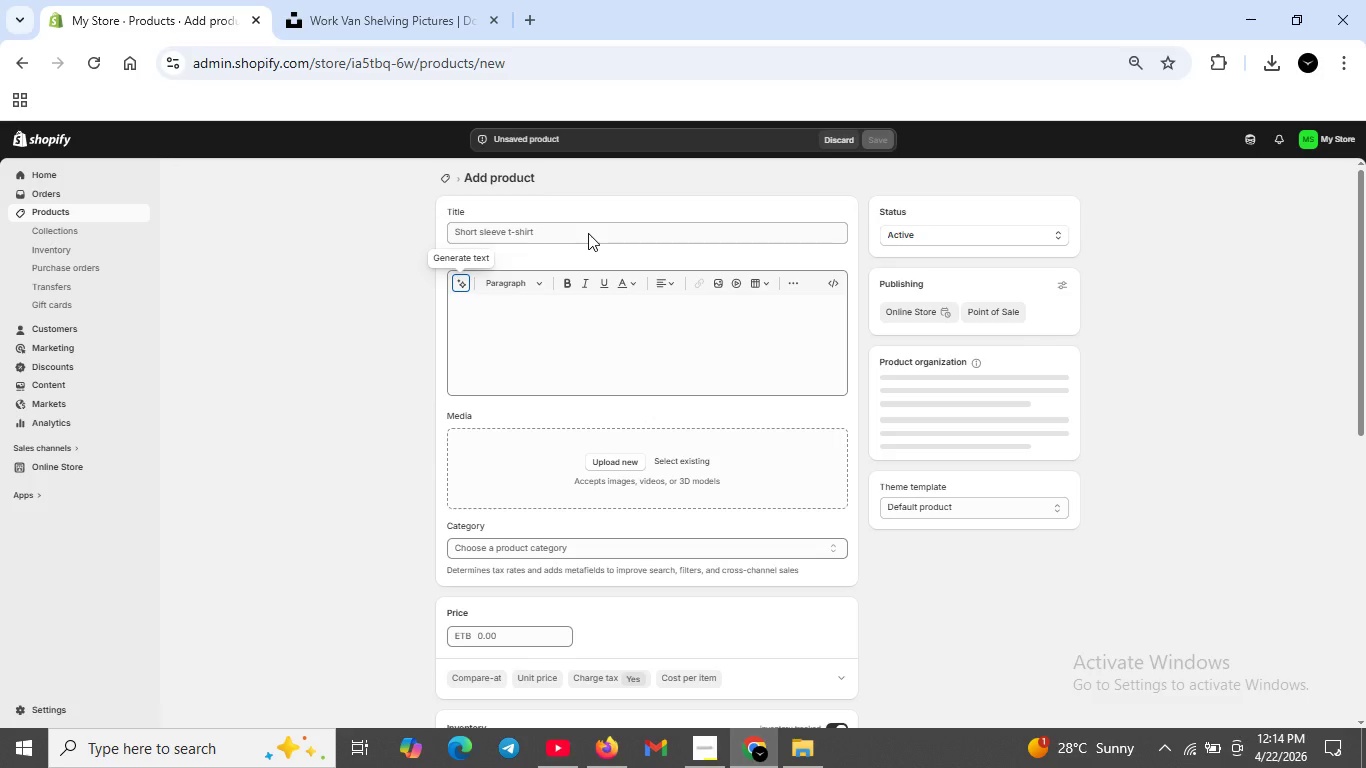 
key(T)
 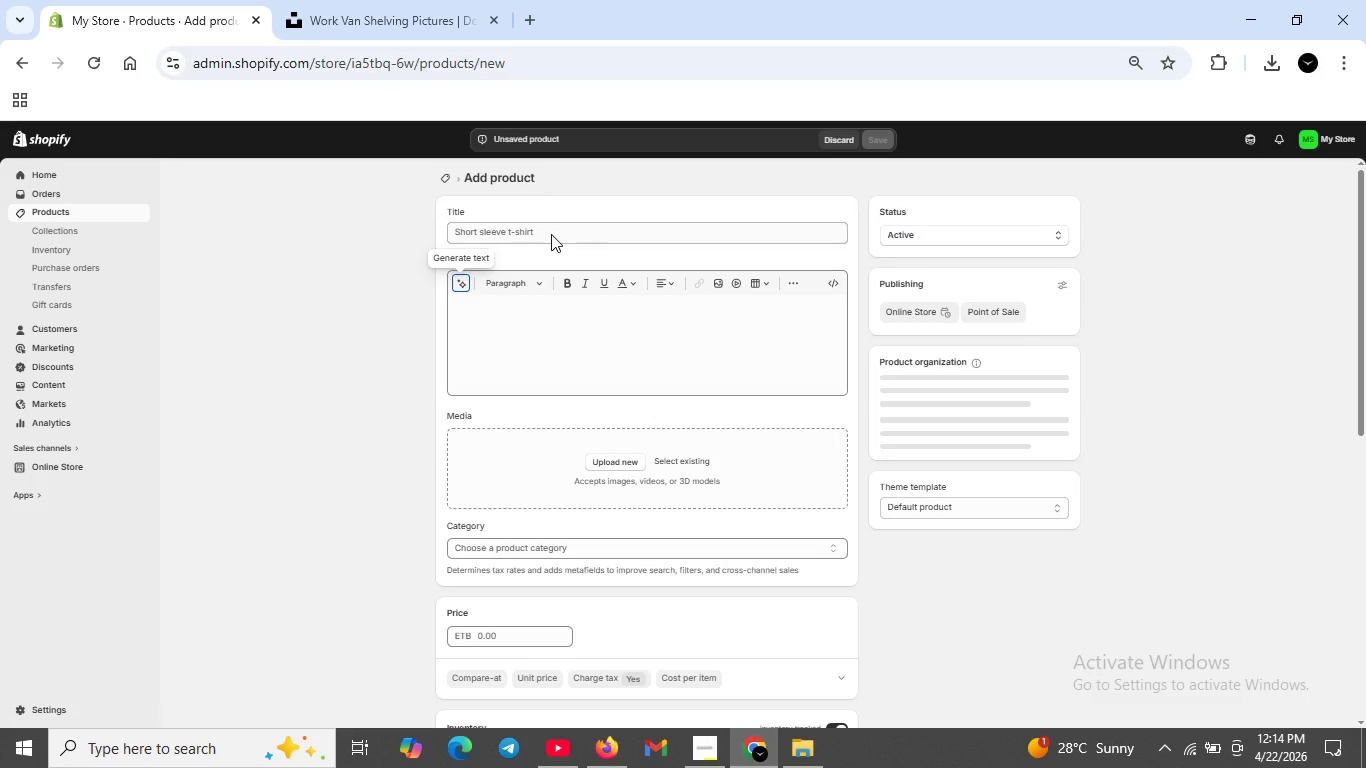 
left_click([550, 234])
 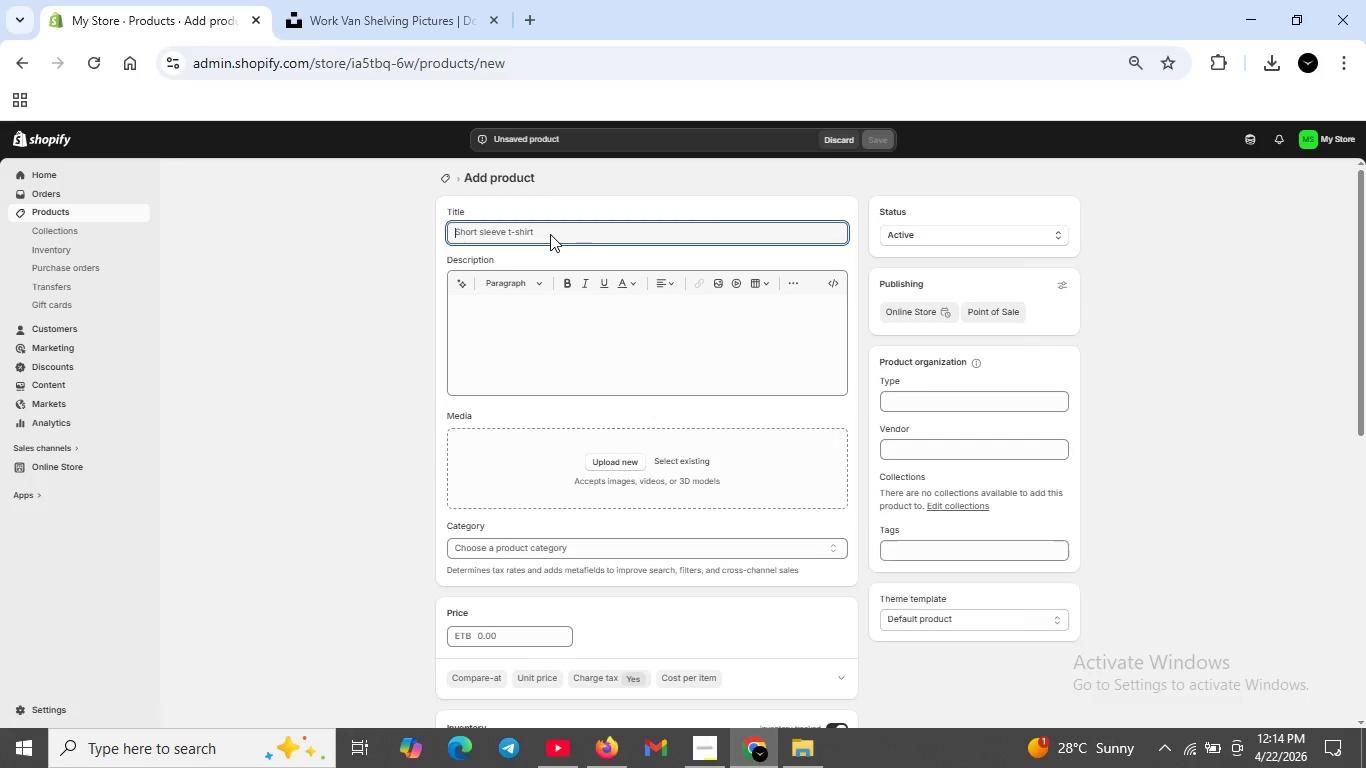 
type(The Carpenet)
key(Backspace)
key(Backspace)
type(ter 's Multi-Bin Modl)
key(Backspace)
type(ular Shelving)
key(Backspace)
key(Backspace)
type(ng ki)
key(Backspace)
key(Backspace)
type(Kit)
 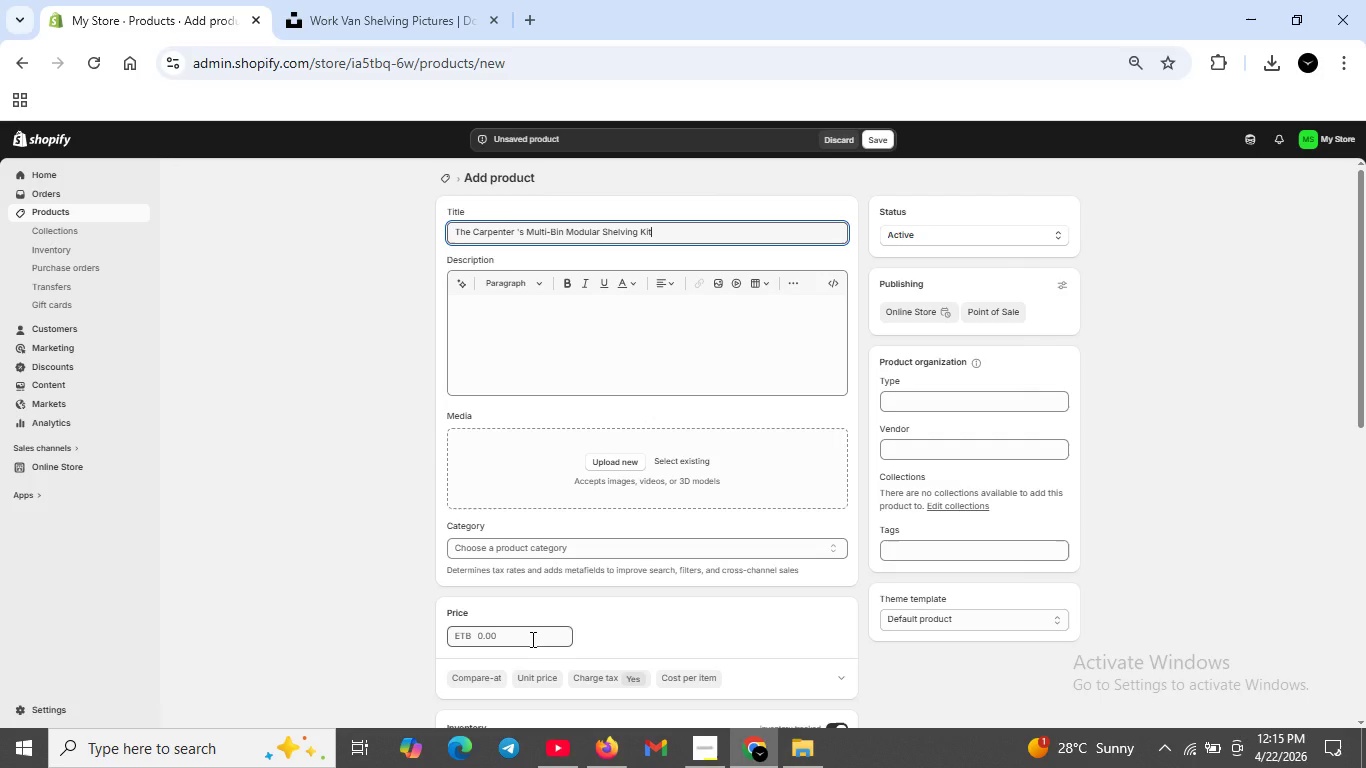 
double_click([530, 641])
 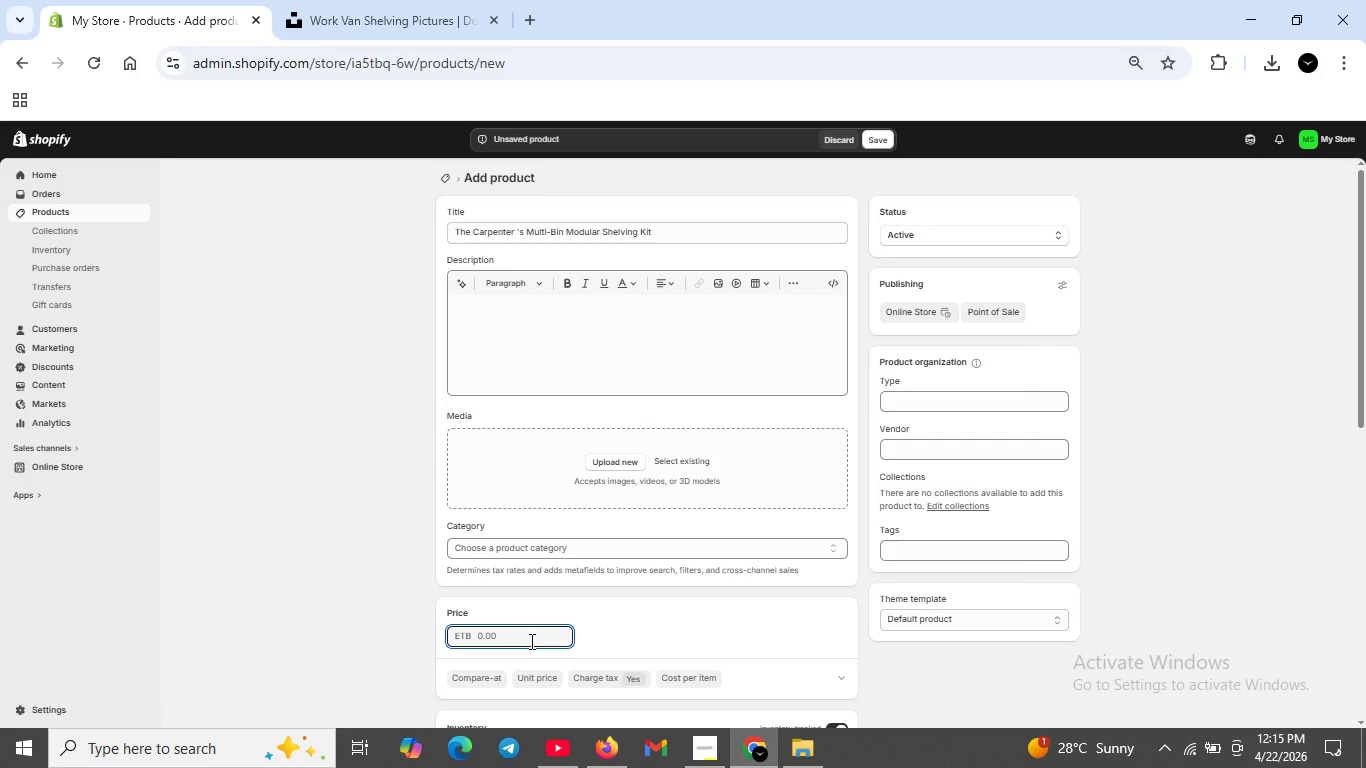 
type(1249)
 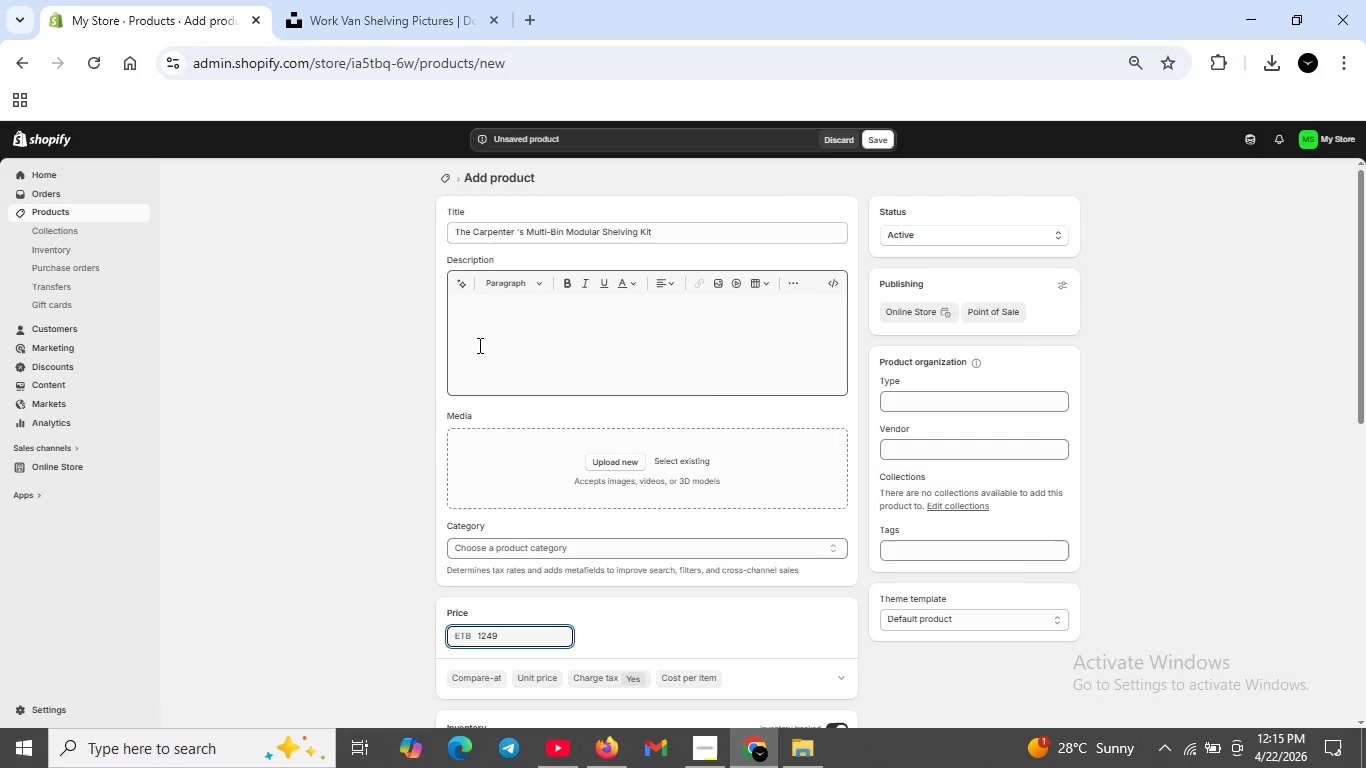 
left_click([478, 345])
 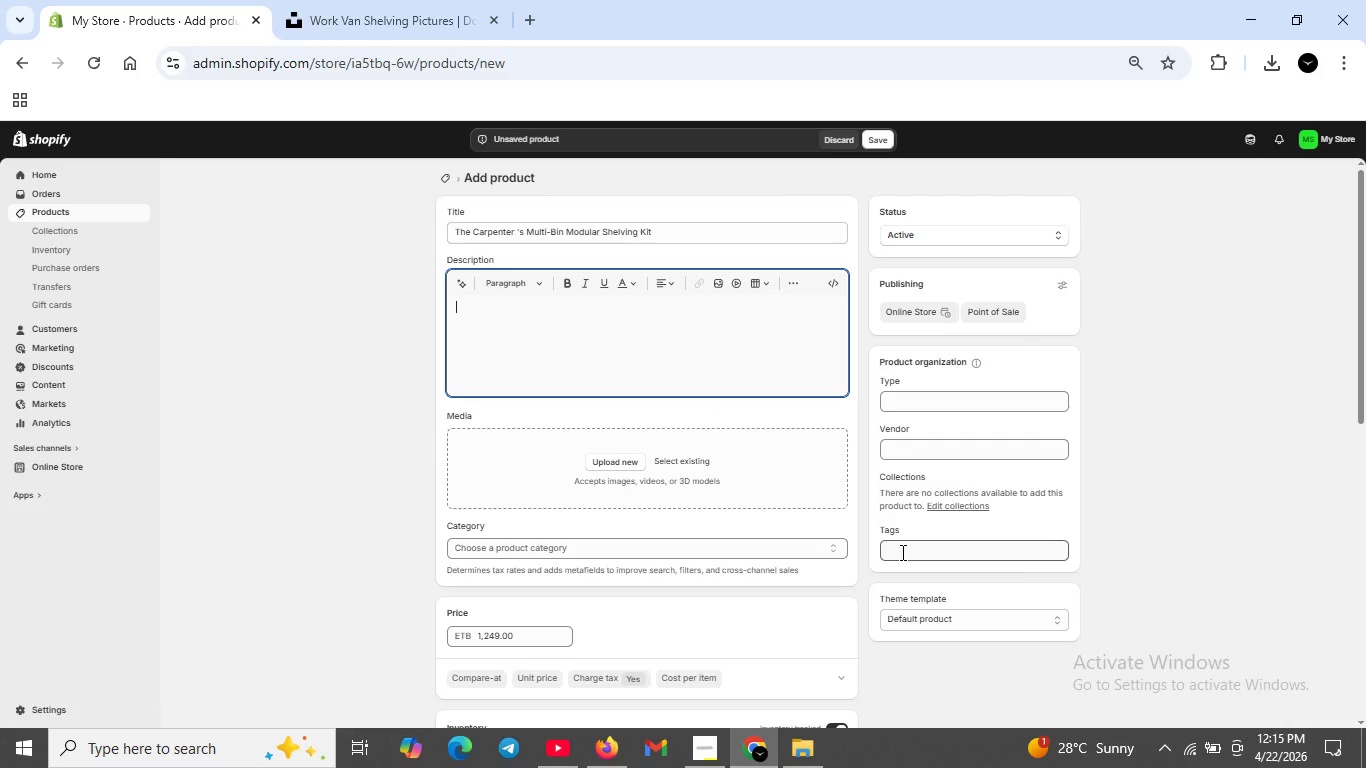 
left_click([896, 552])
 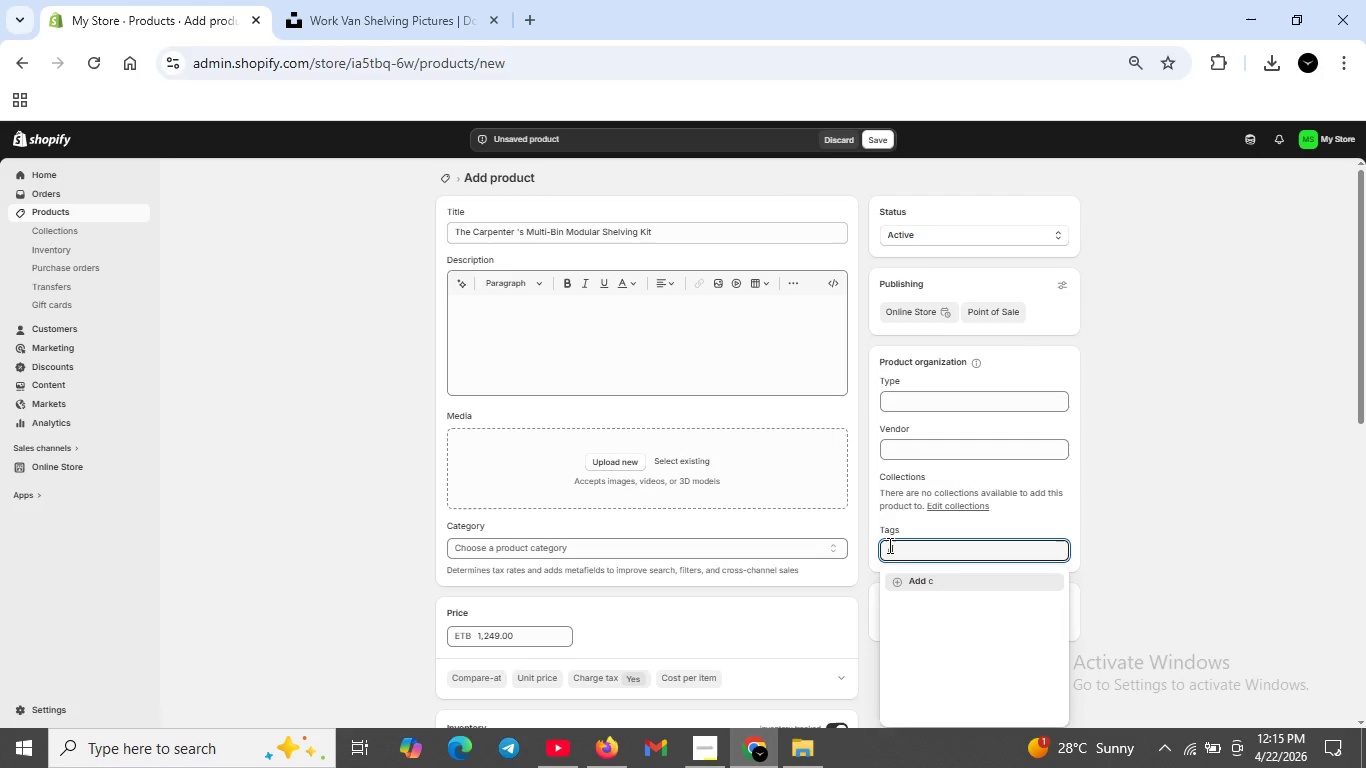 
type(car)
key(Backspace)
key(Backspace)
key(Backspace)
key(Backspace)
type(Carpentry)
 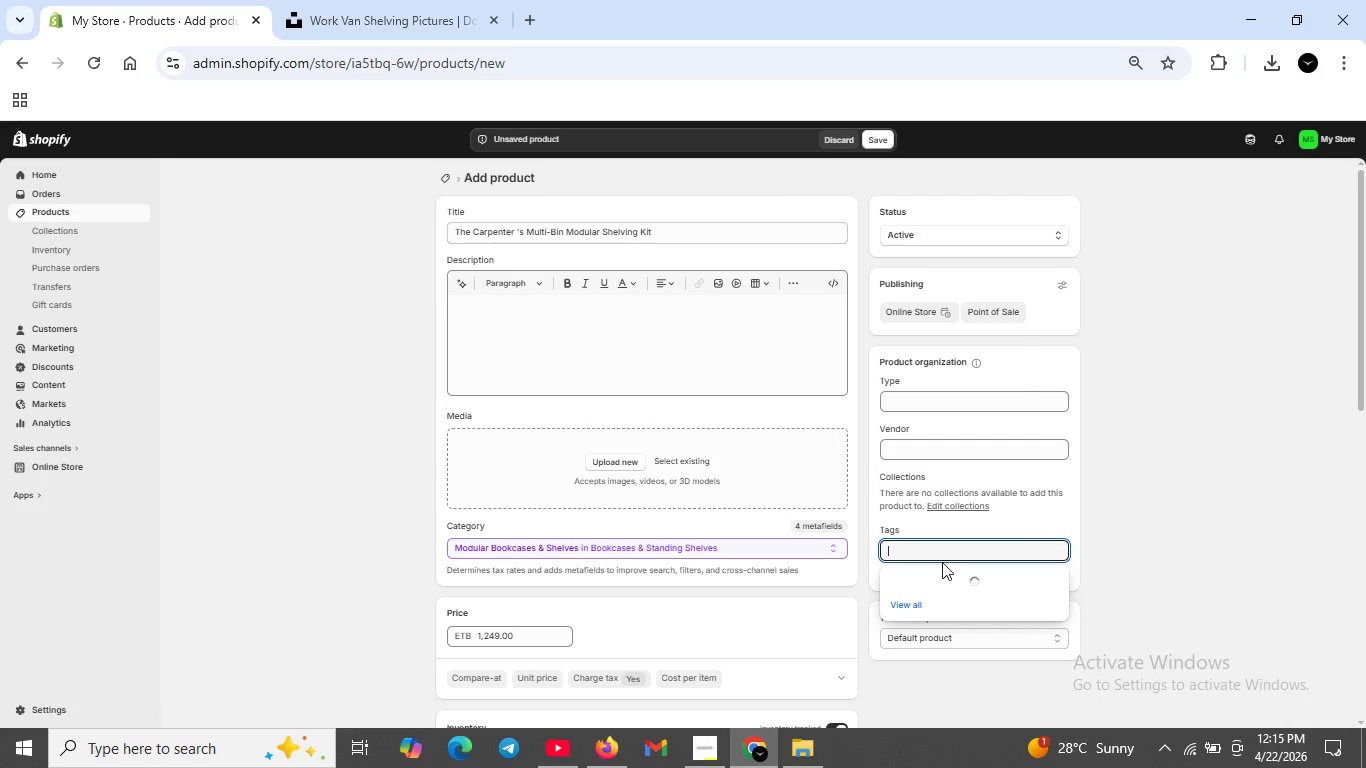 
left_click([928, 553])
 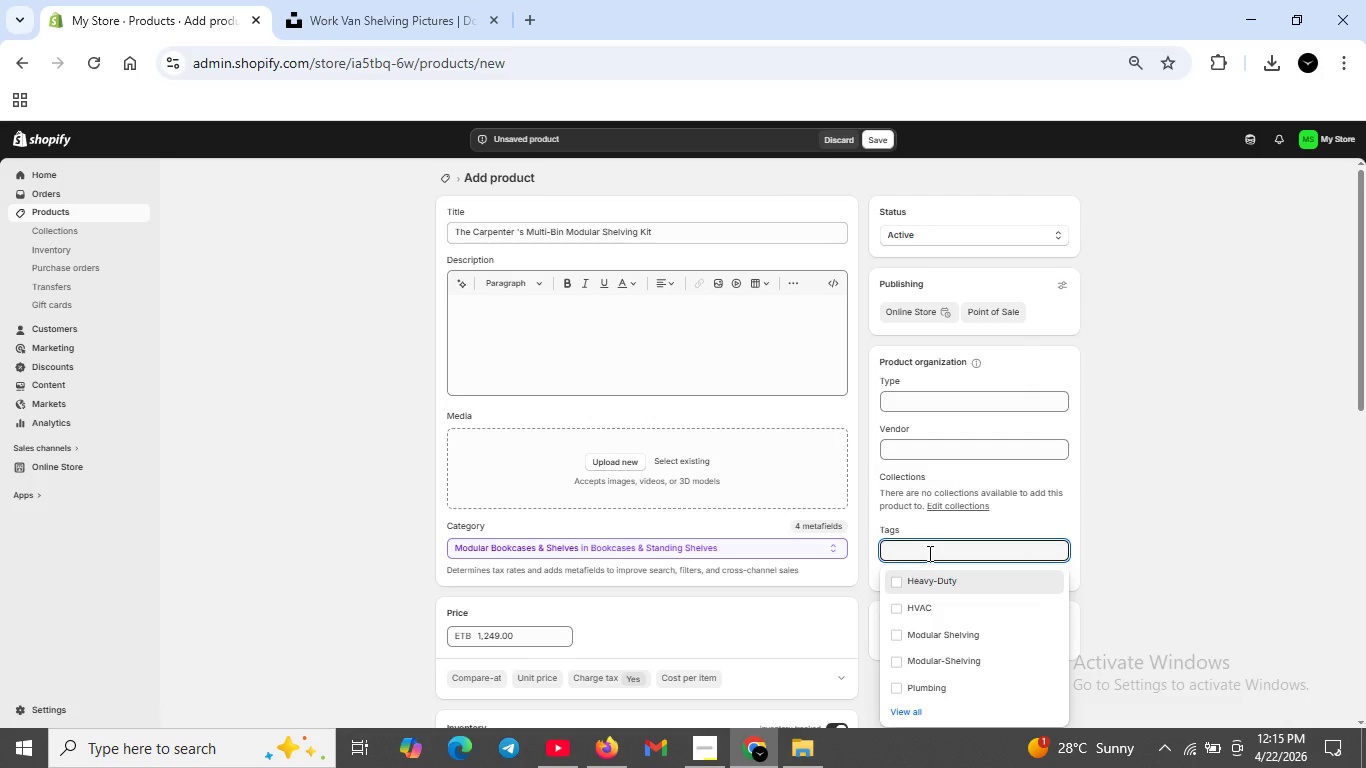 
type(Multi-Bin)
 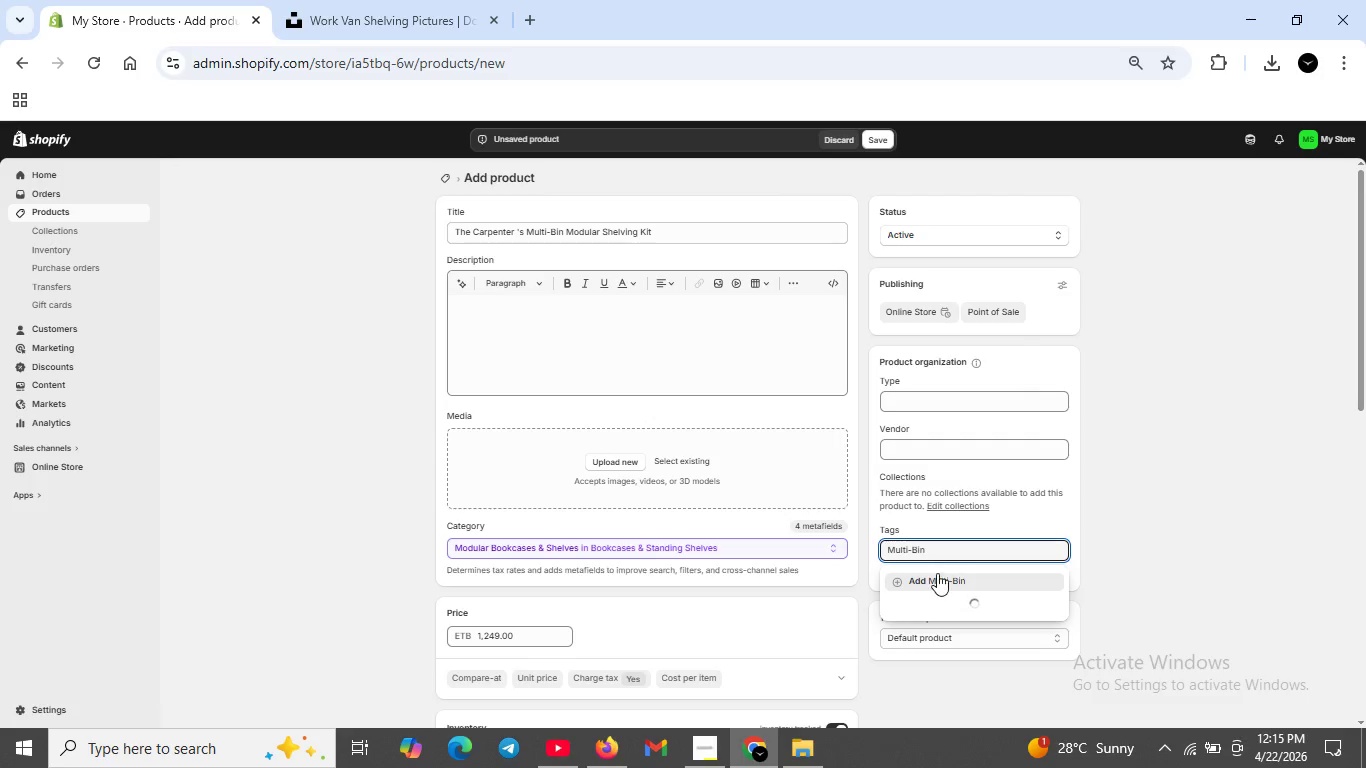 
left_click([937, 573])
 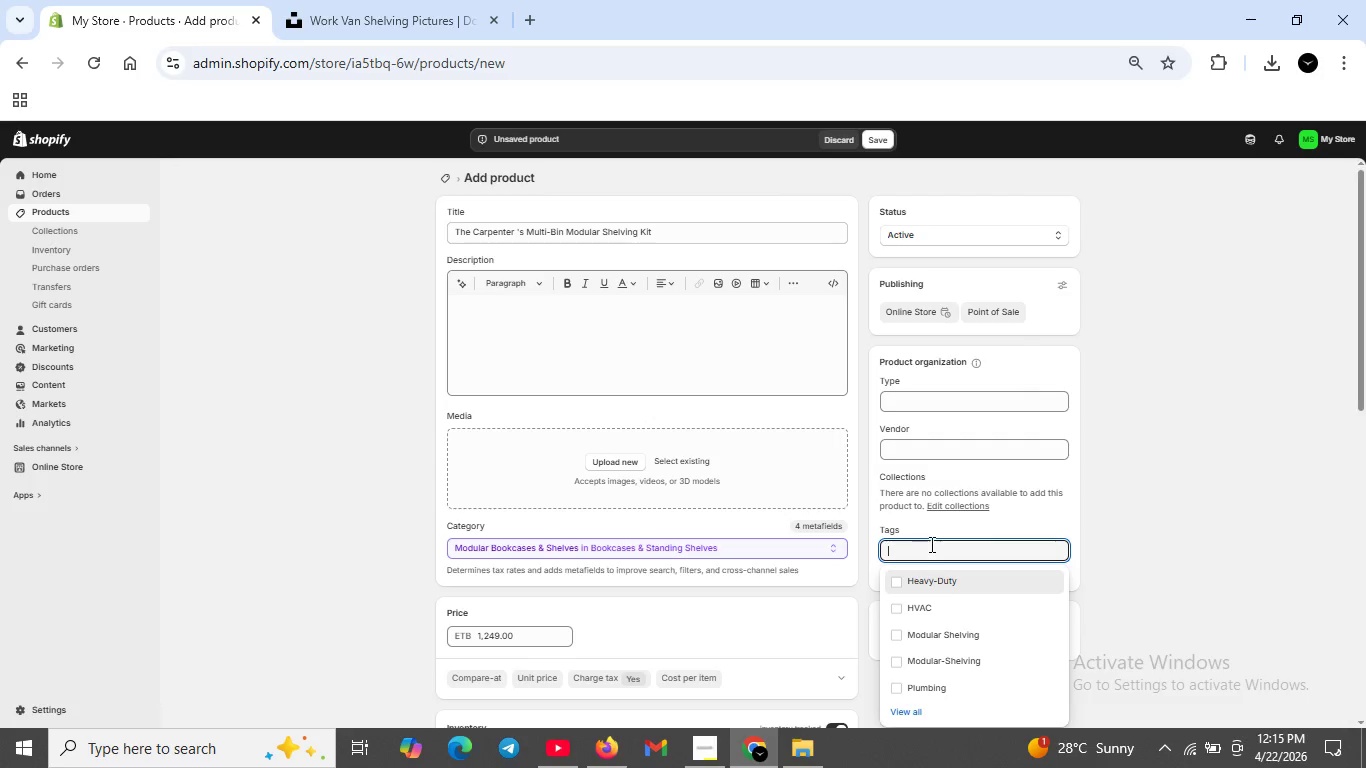 
left_click([930, 544])
 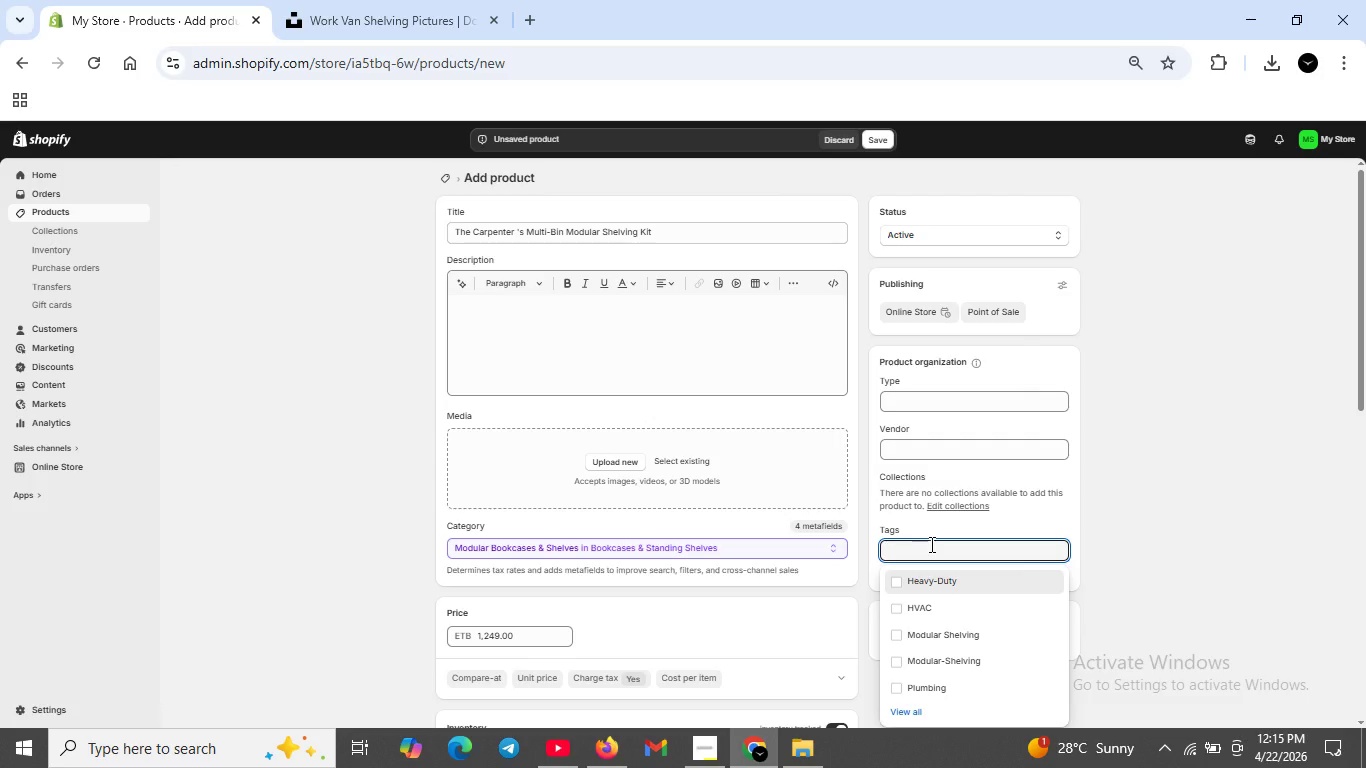 
type(Moduar Sheving)
 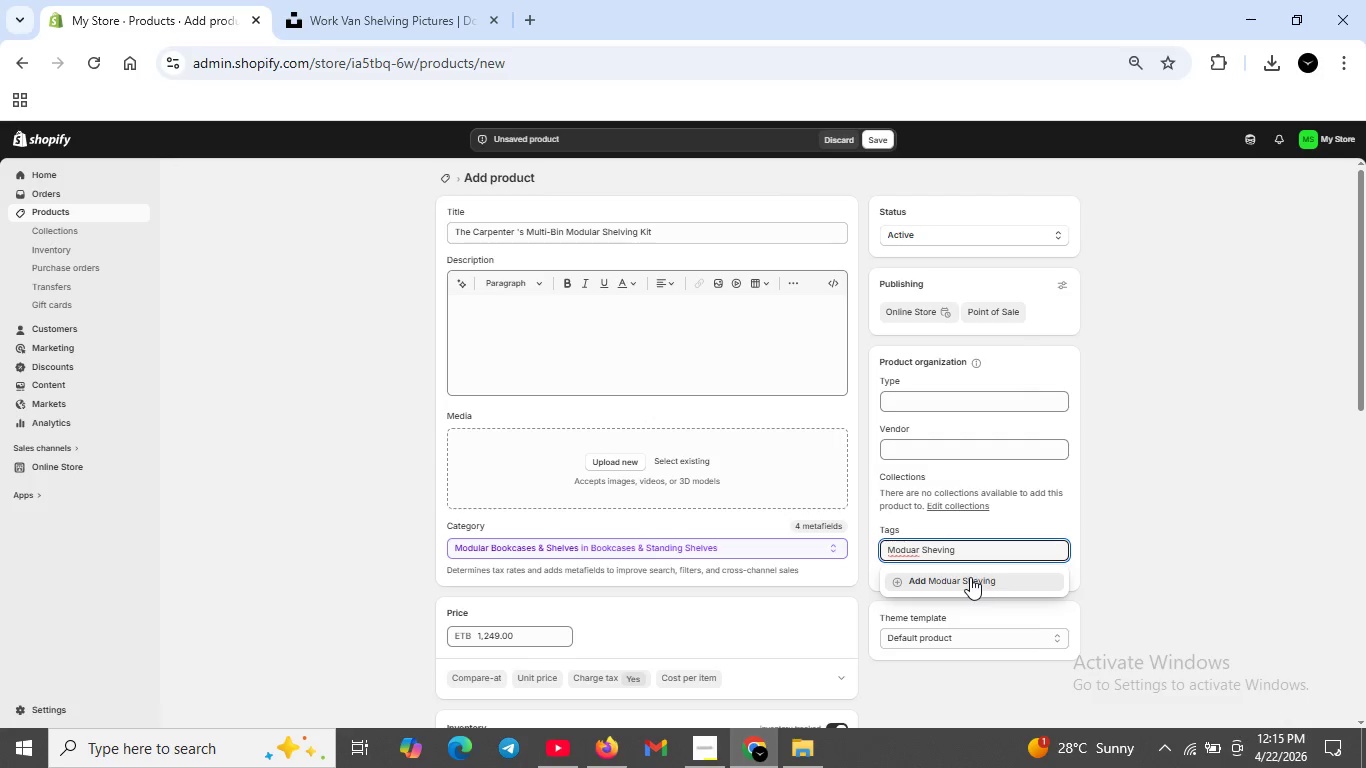 
left_click([970, 577])
 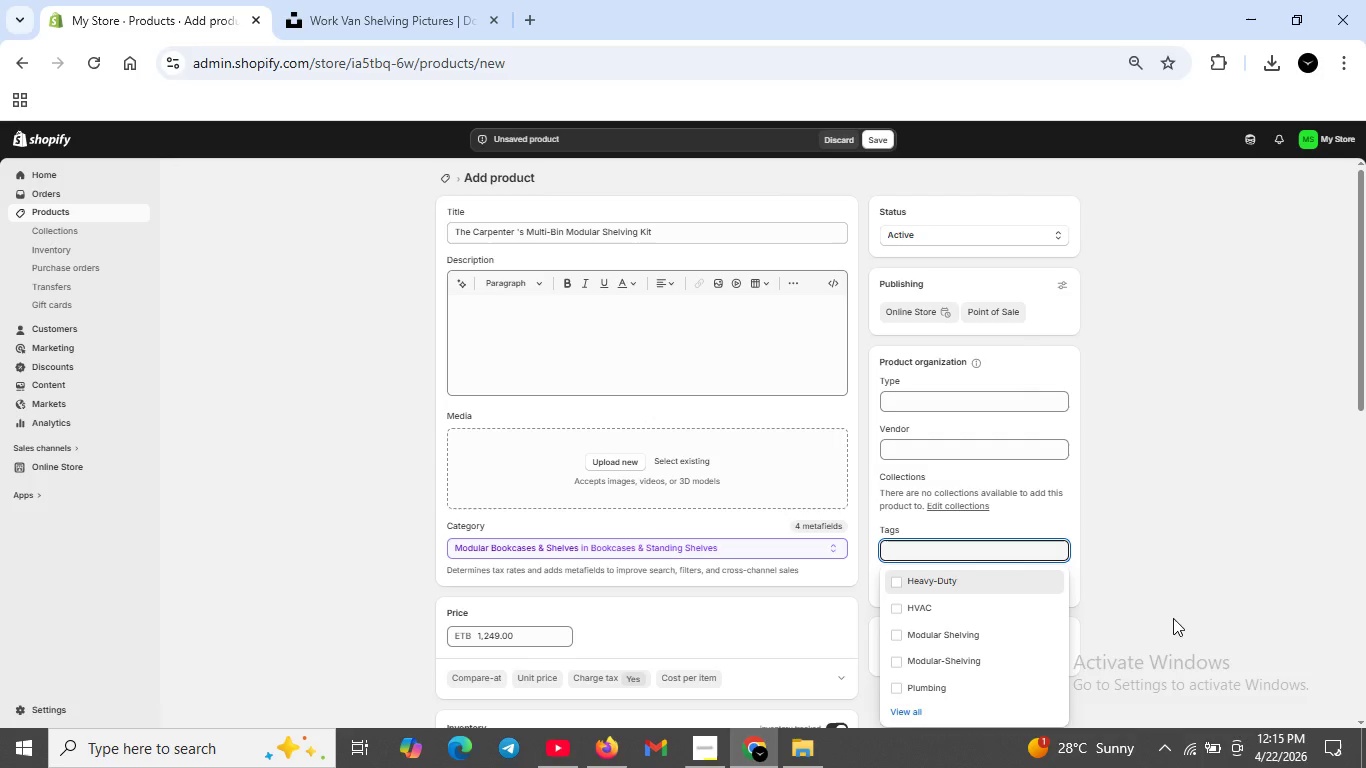 
left_click([1174, 617])
 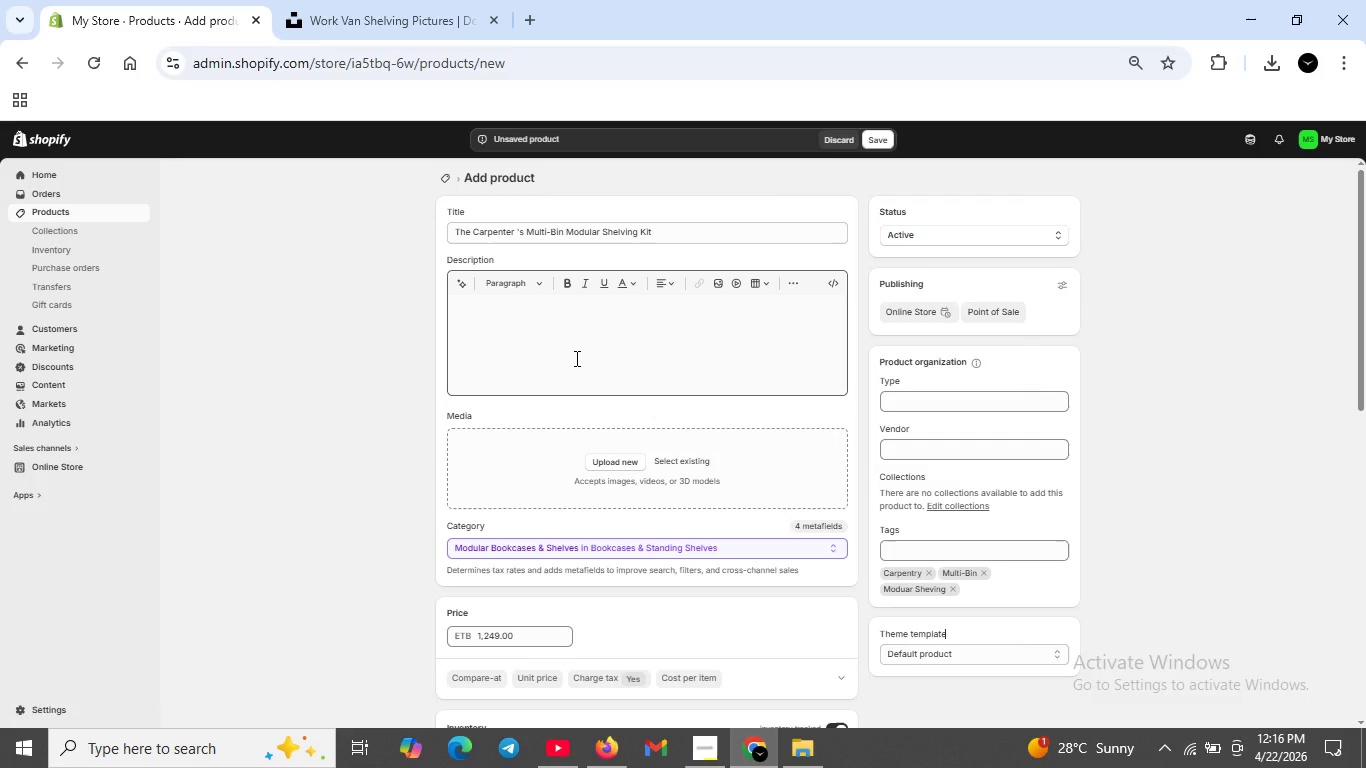 
wait(20.8)
 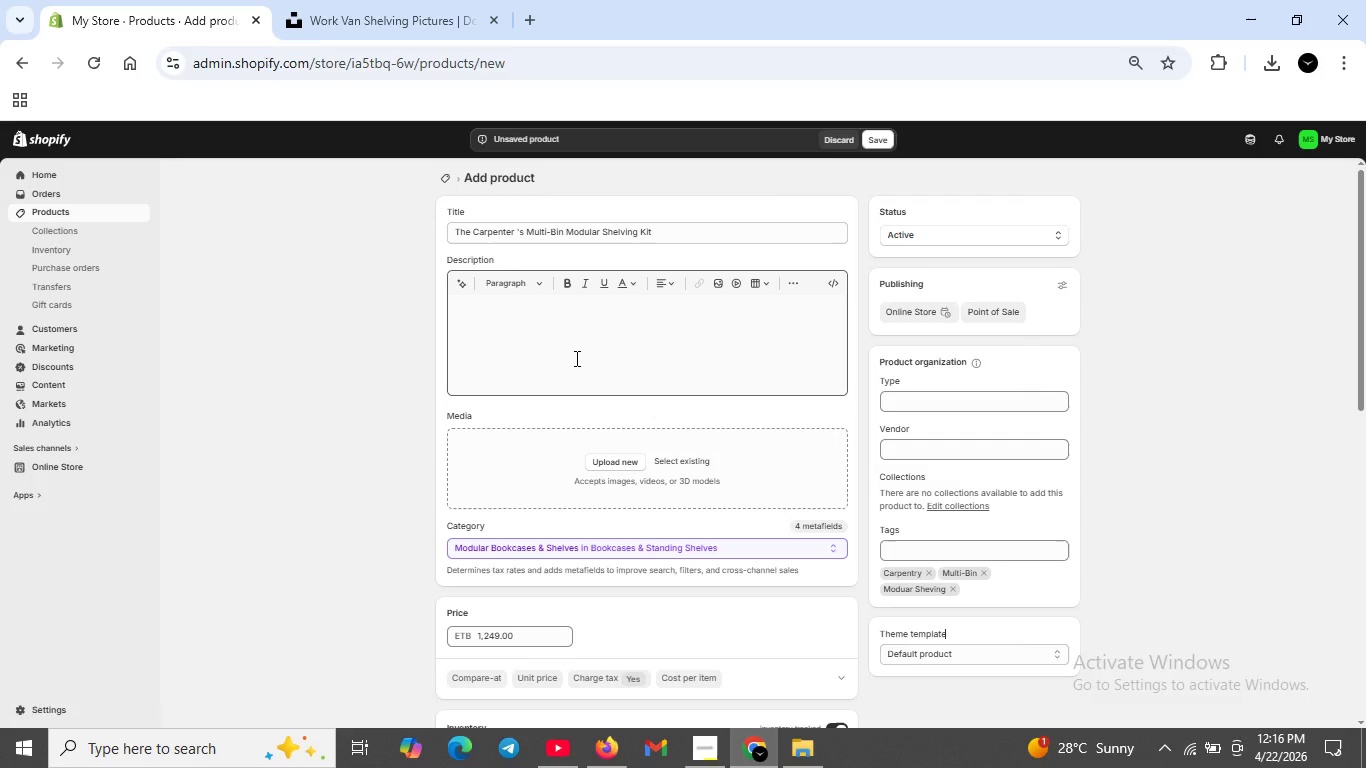 
type(Design for carpebters who need organised acces to fatener )
key(Backspace)
type(s, bits nd hand tools.Multi-bin system with removale dividers for custom compartment sixingn)
key(Backspace)
key(Backspace)
key(Backspace)
key(Backspace)
key(Backspace)
type(zing)
 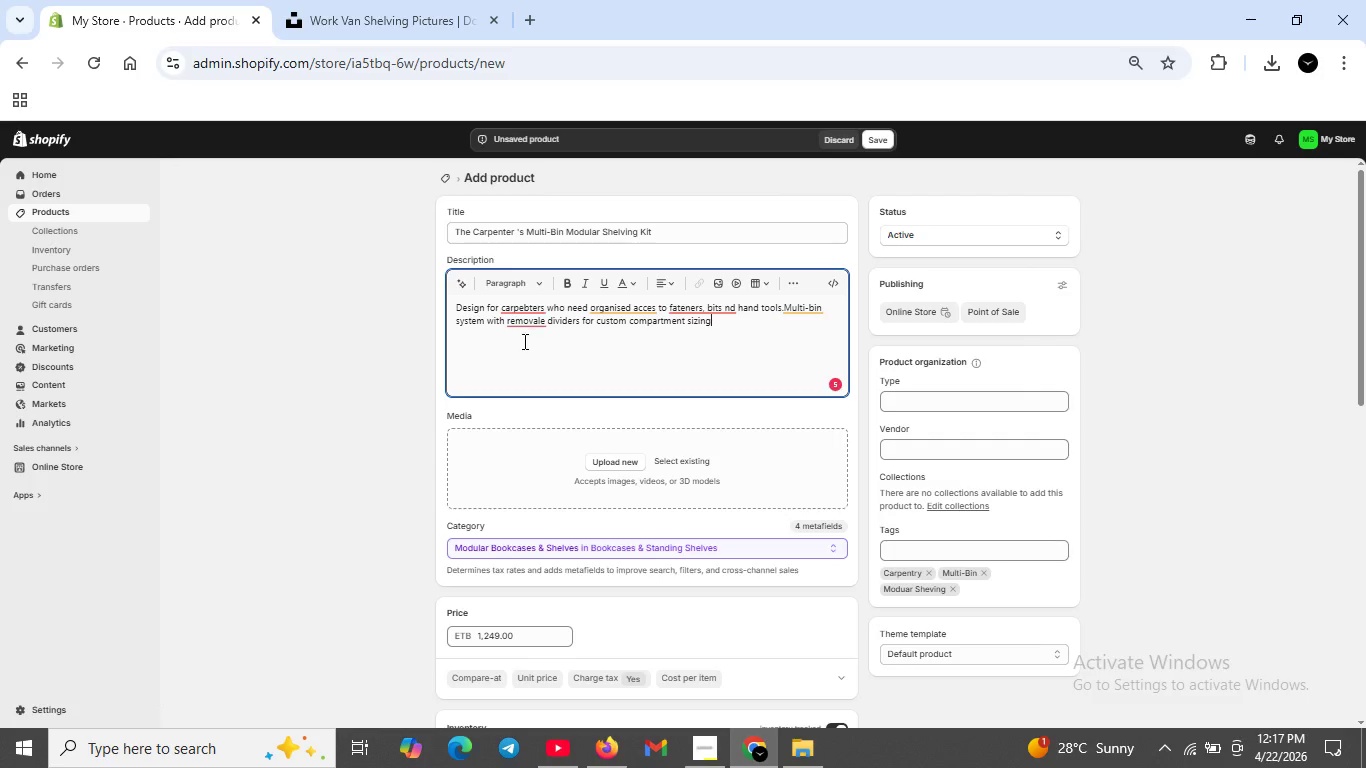 
left_click([526, 326])
 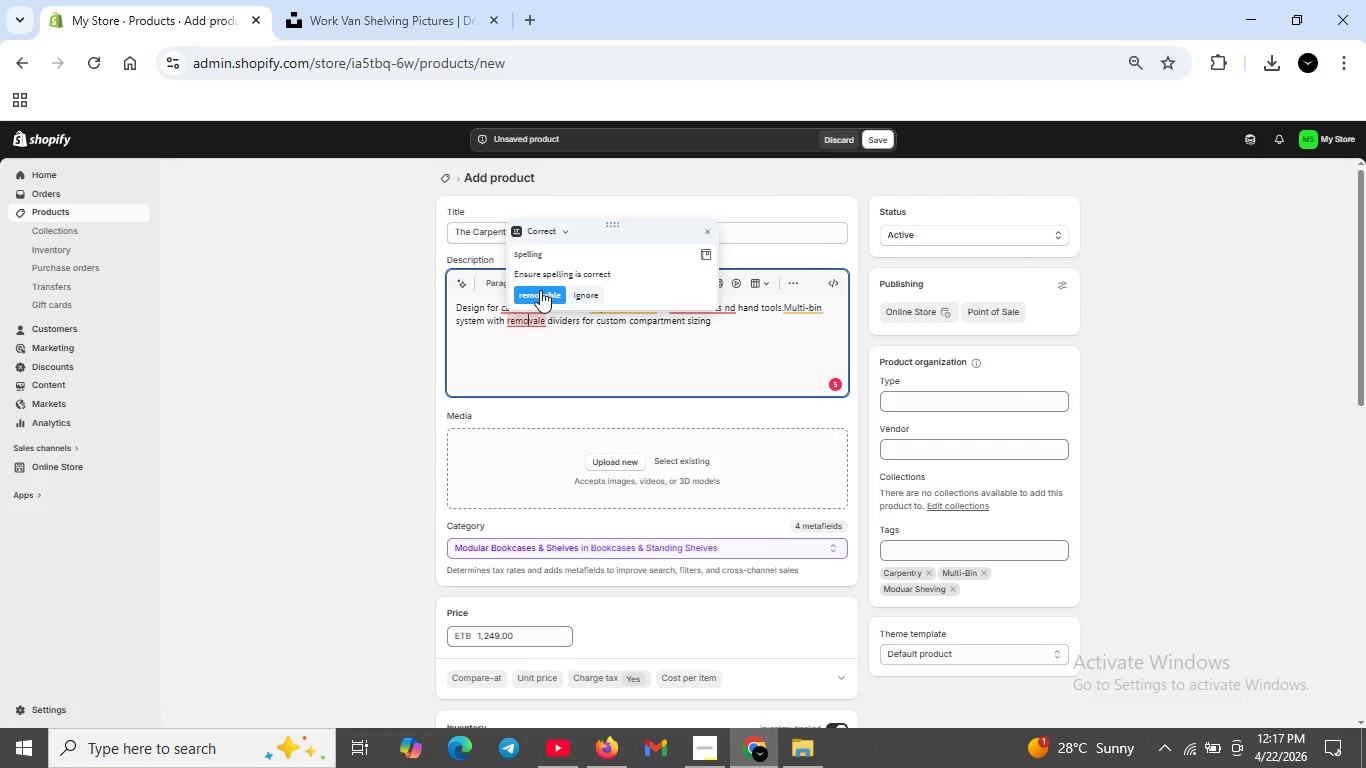 
left_click([540, 290])
 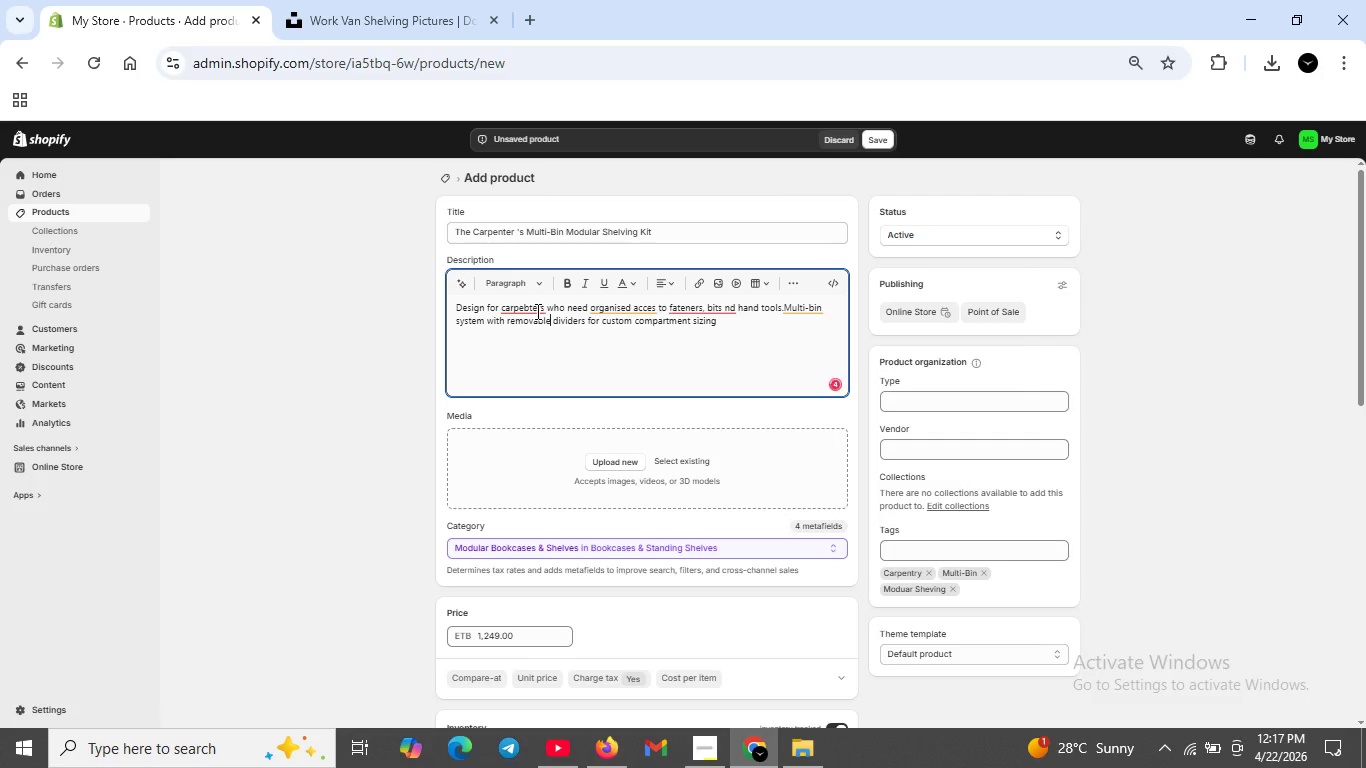 
left_click([536, 311])
 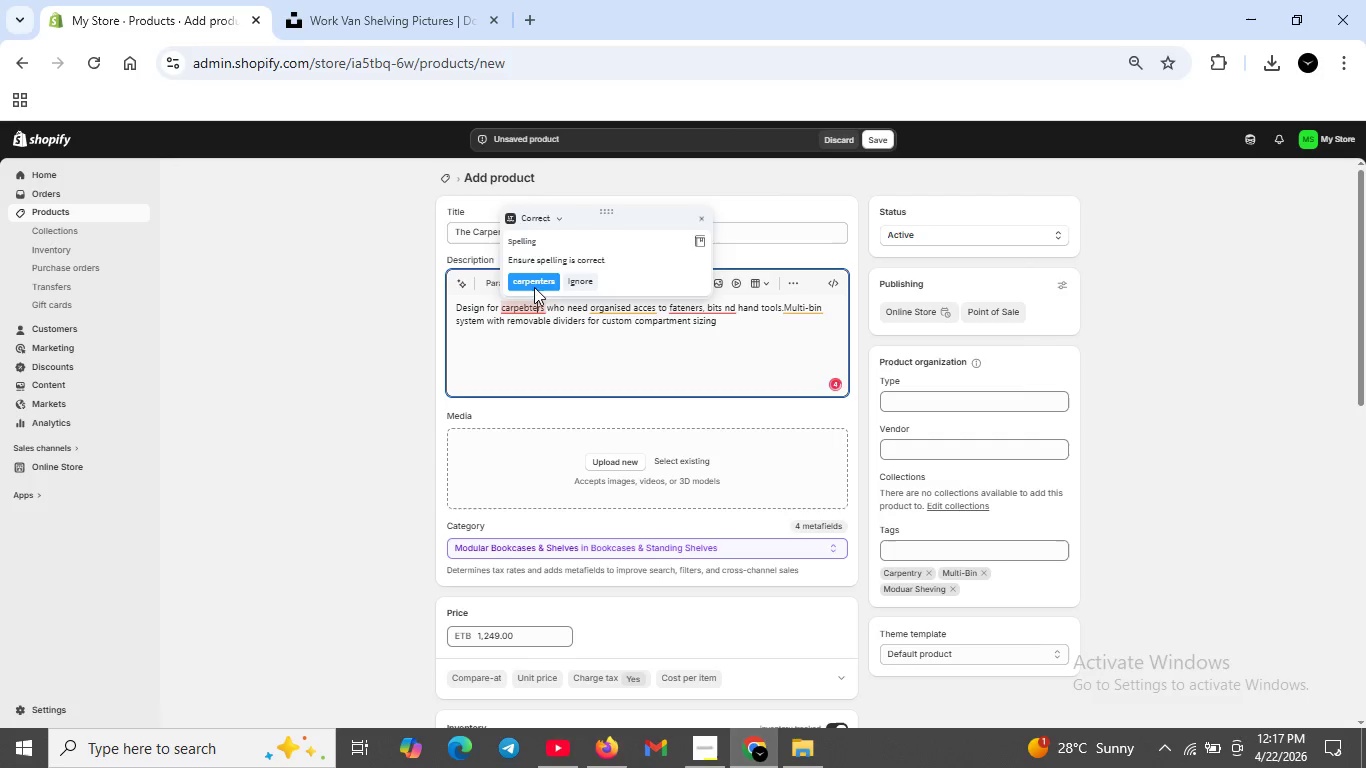 
left_click([534, 287])
 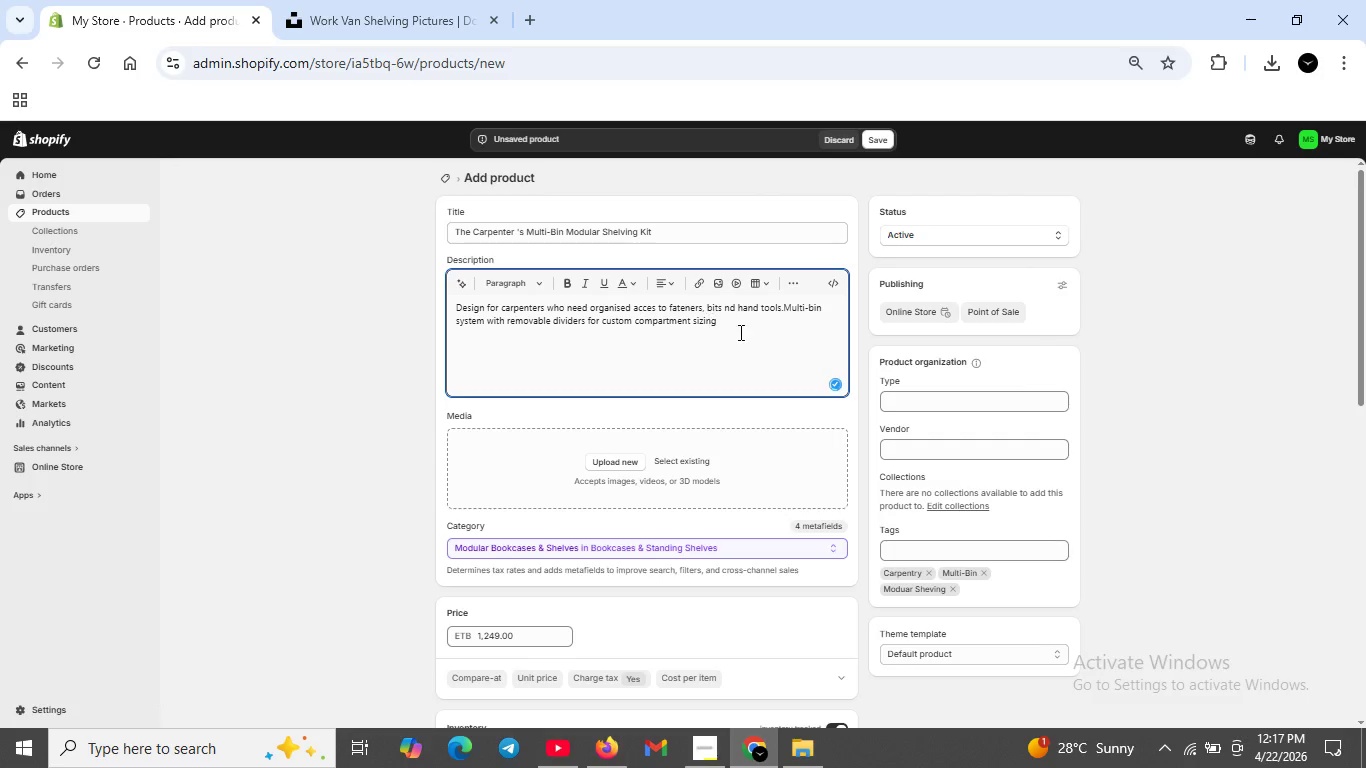 
left_click([741, 334])
 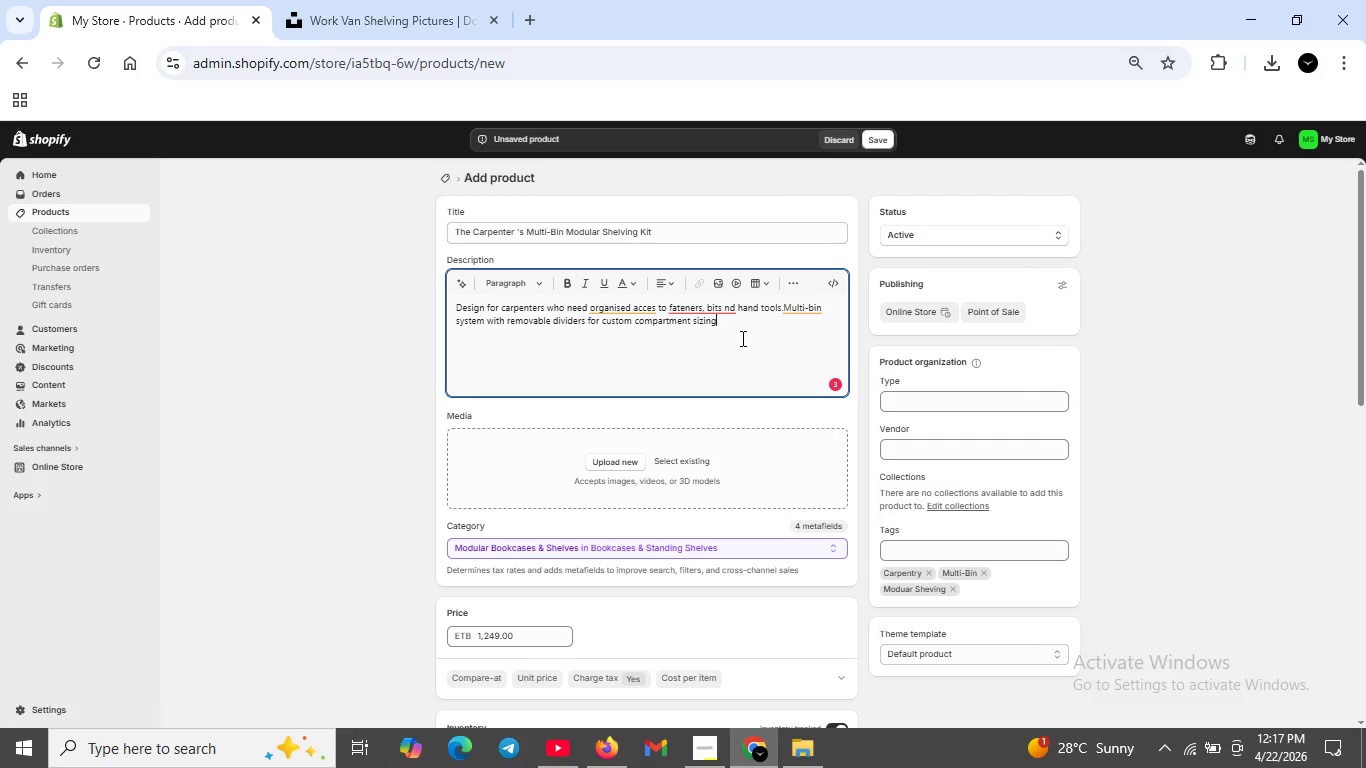 
key(Period)
 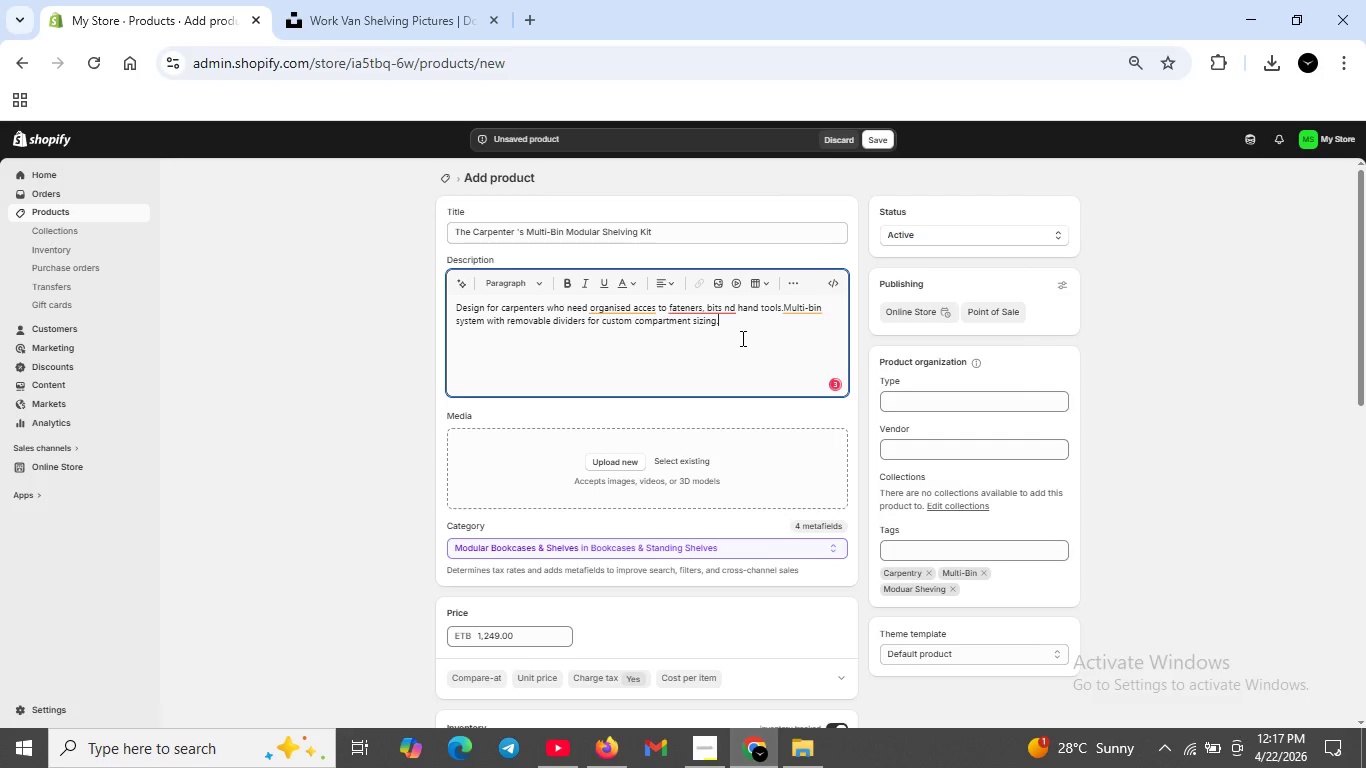 
key(Enter)
 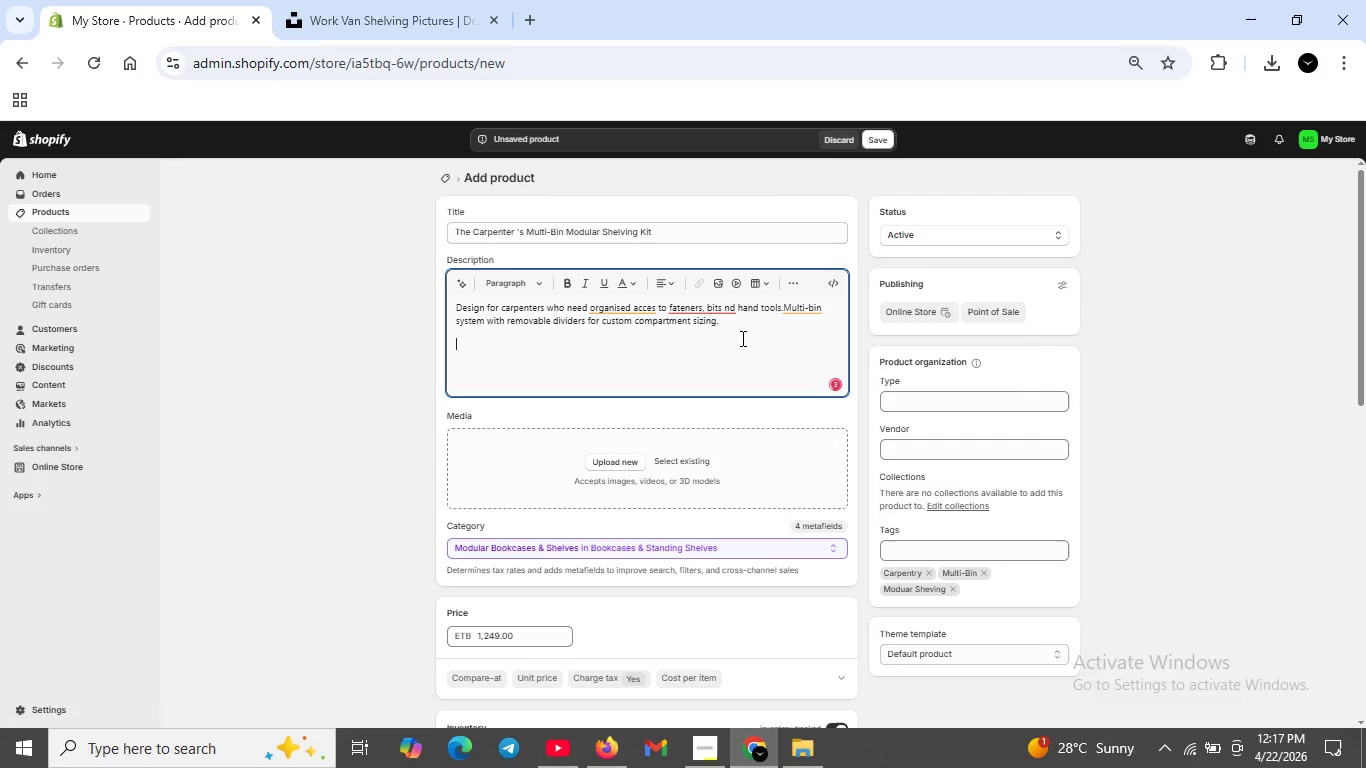 
key(Shift+Enter)
 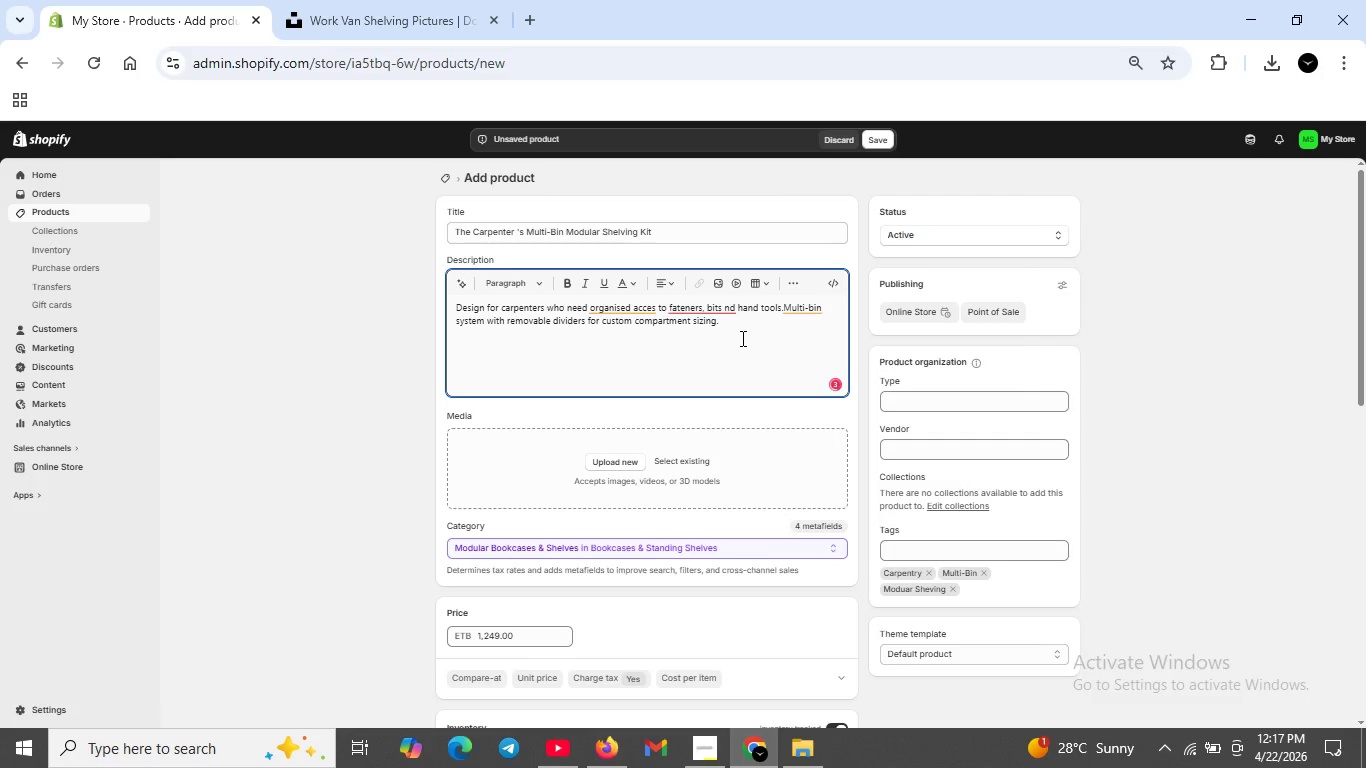 
key(Backspace)
 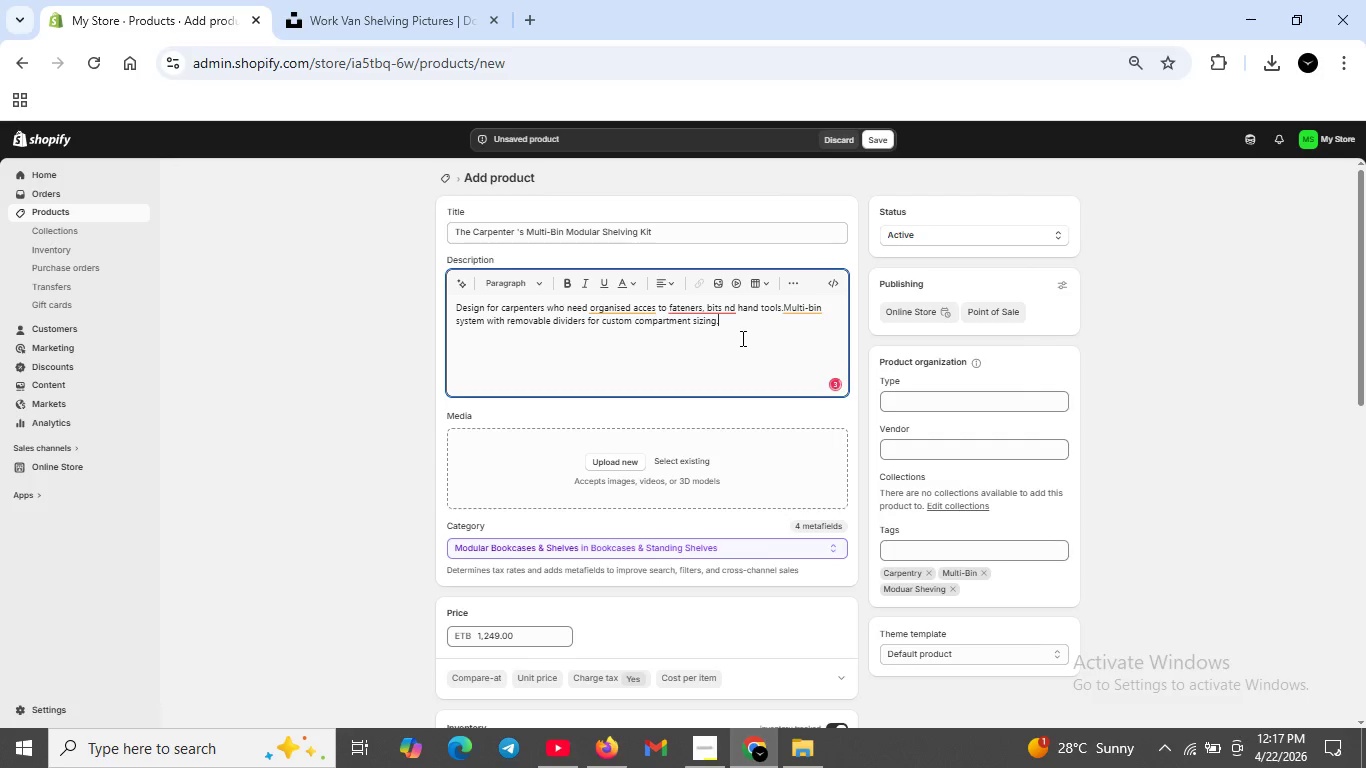 
key(Backspace)
 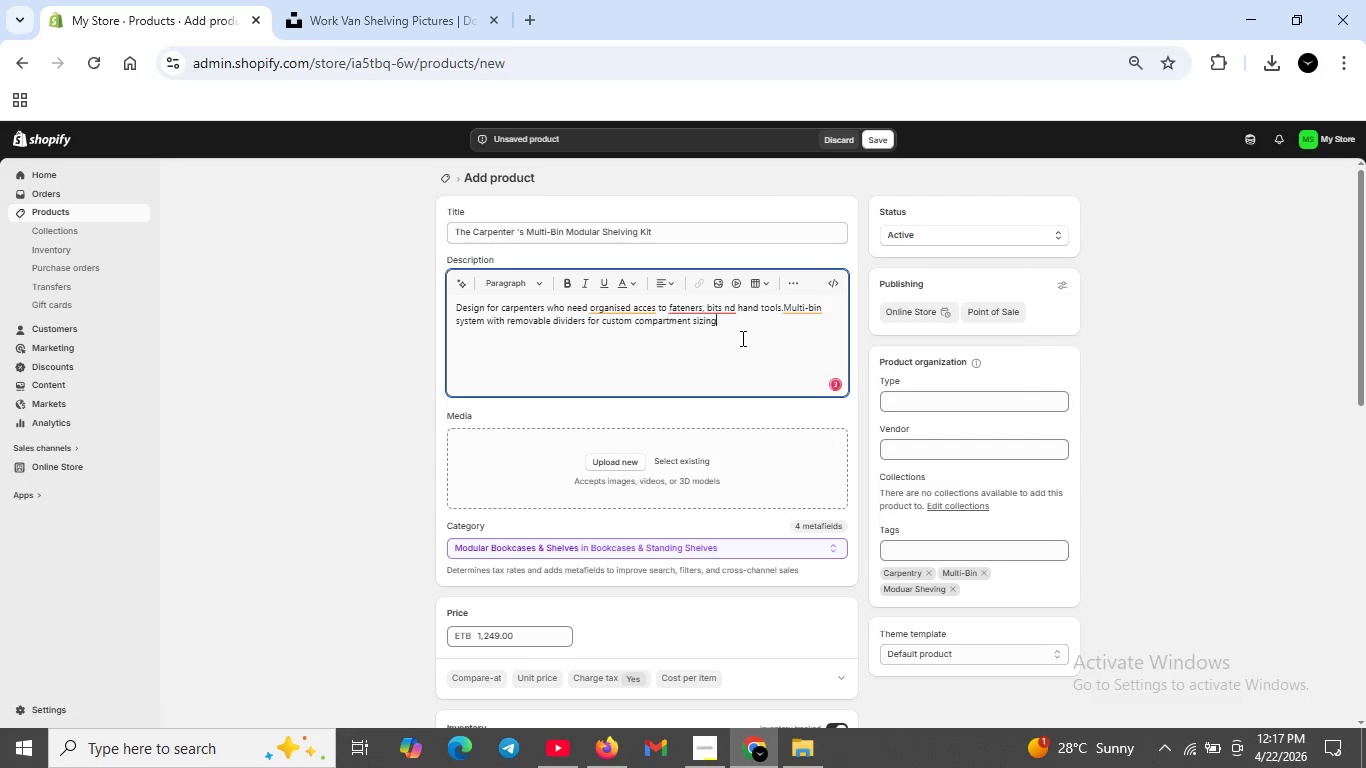 
key(Backspace)
 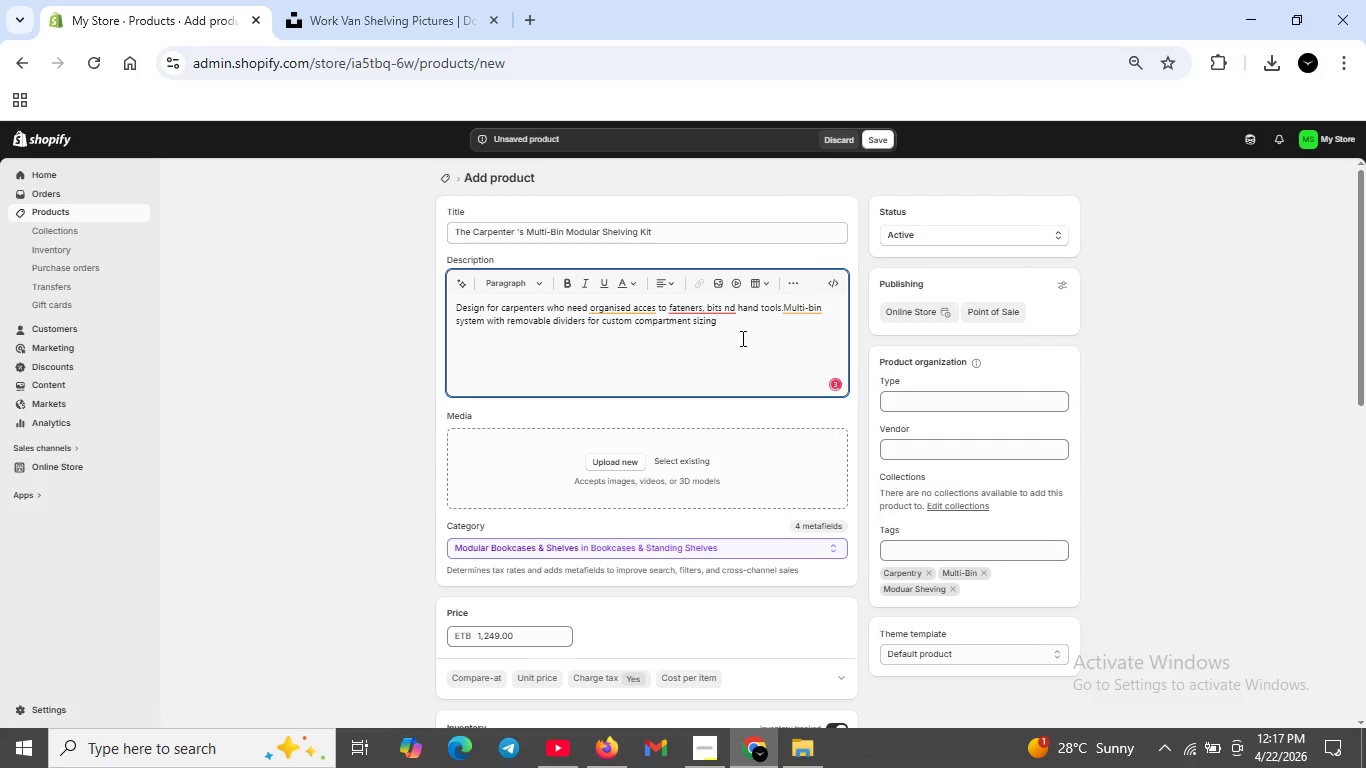 
key(Period)
 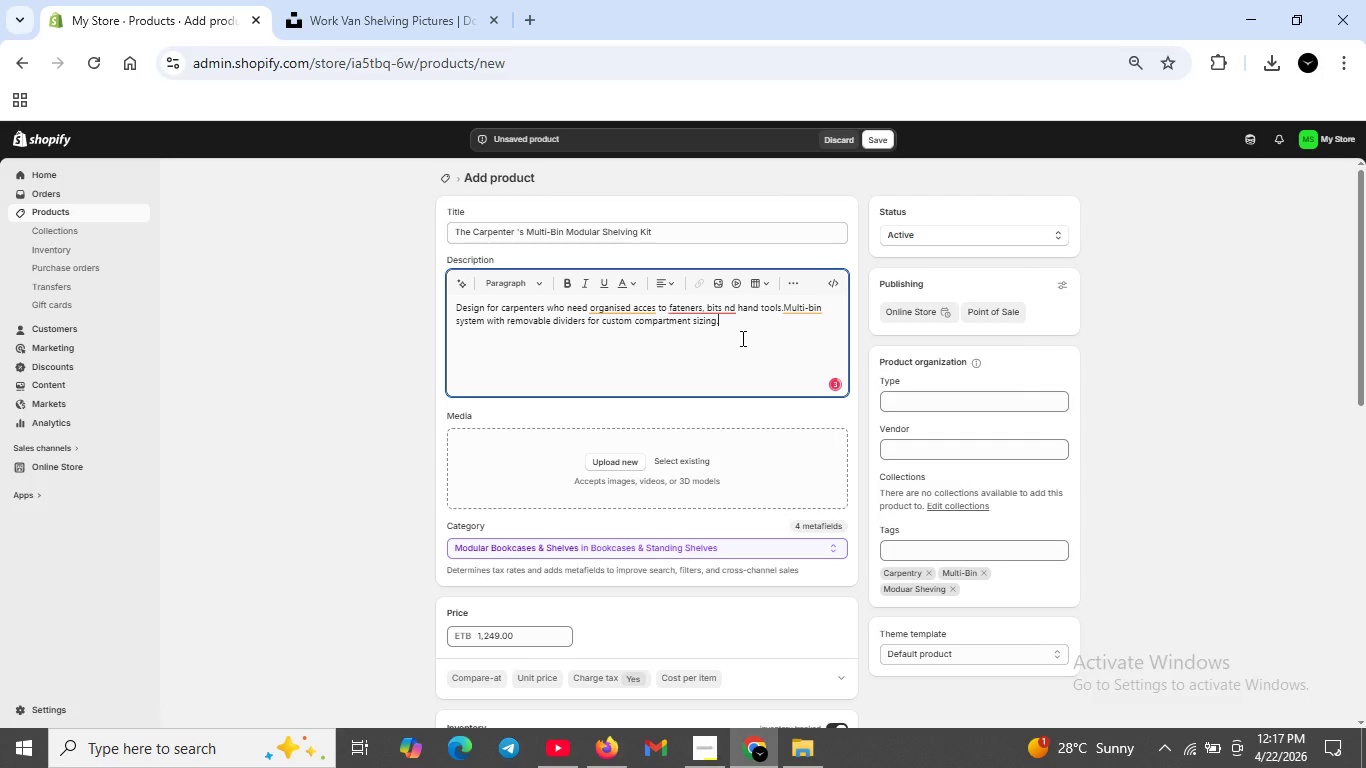 
key(Shift+ShiftRight)
 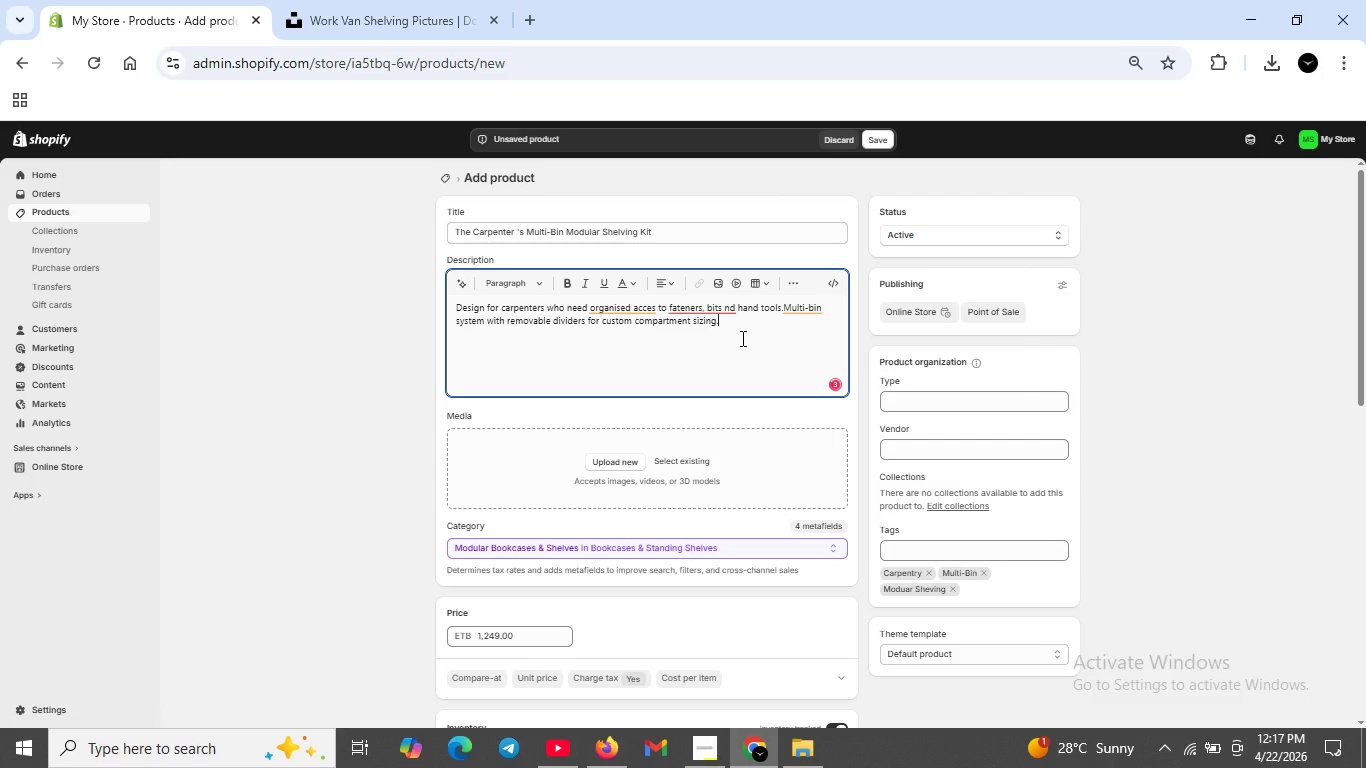 
key(Shift+Enter)
 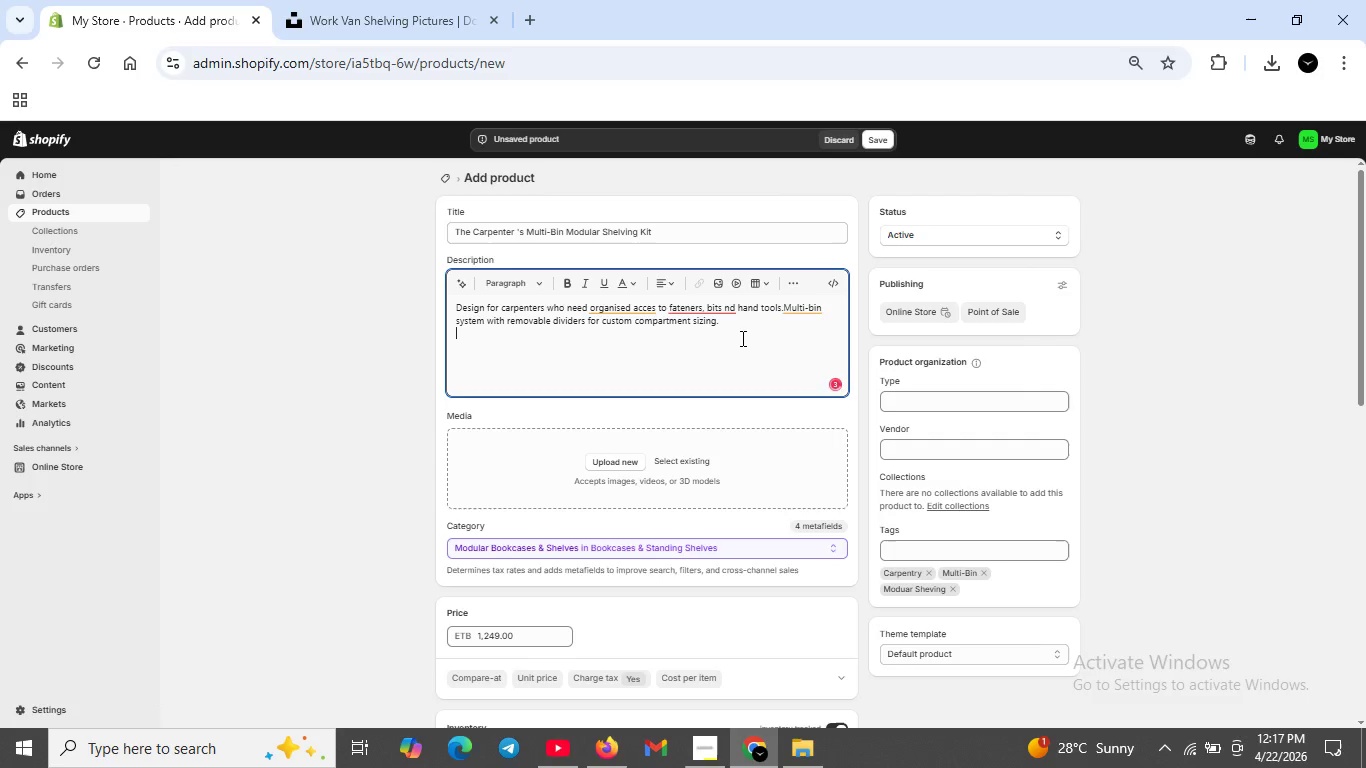 
type(Key Features)
 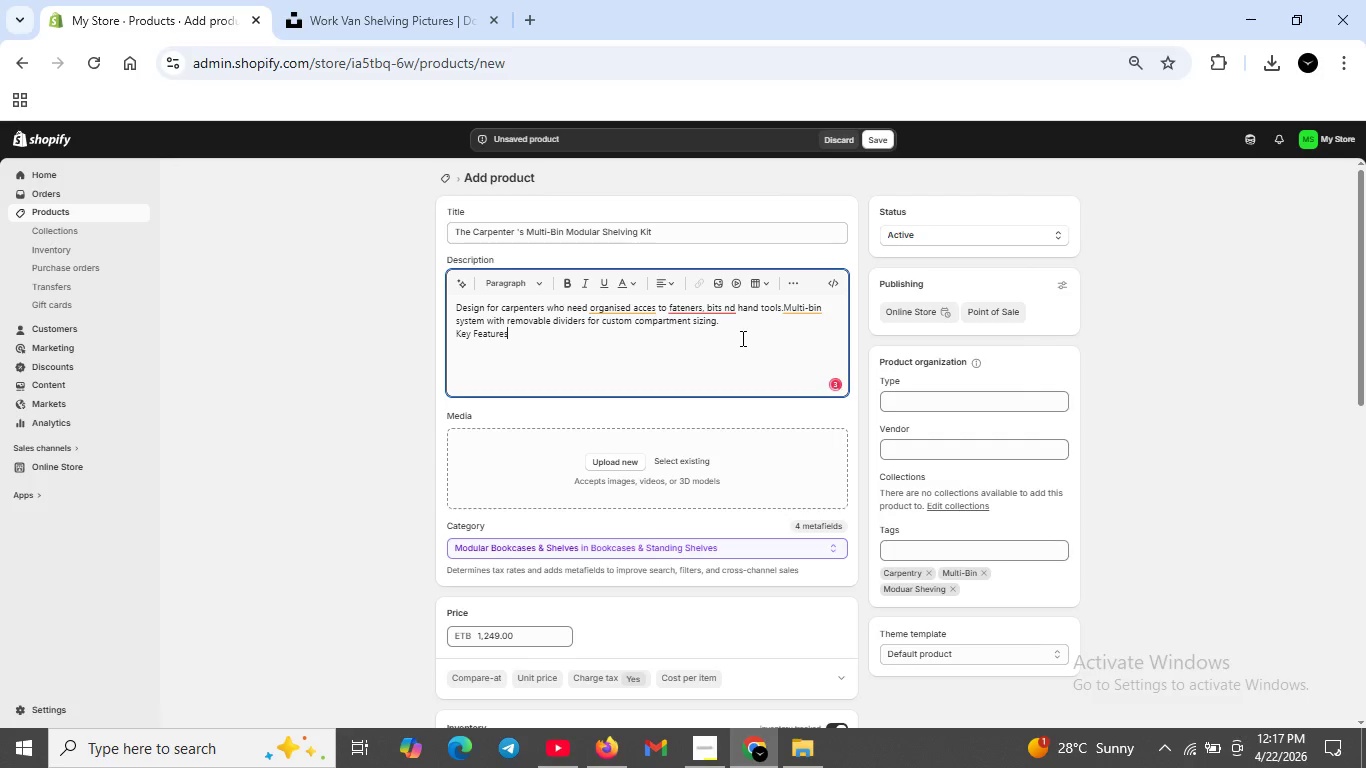 
key(Shift+Enter)
 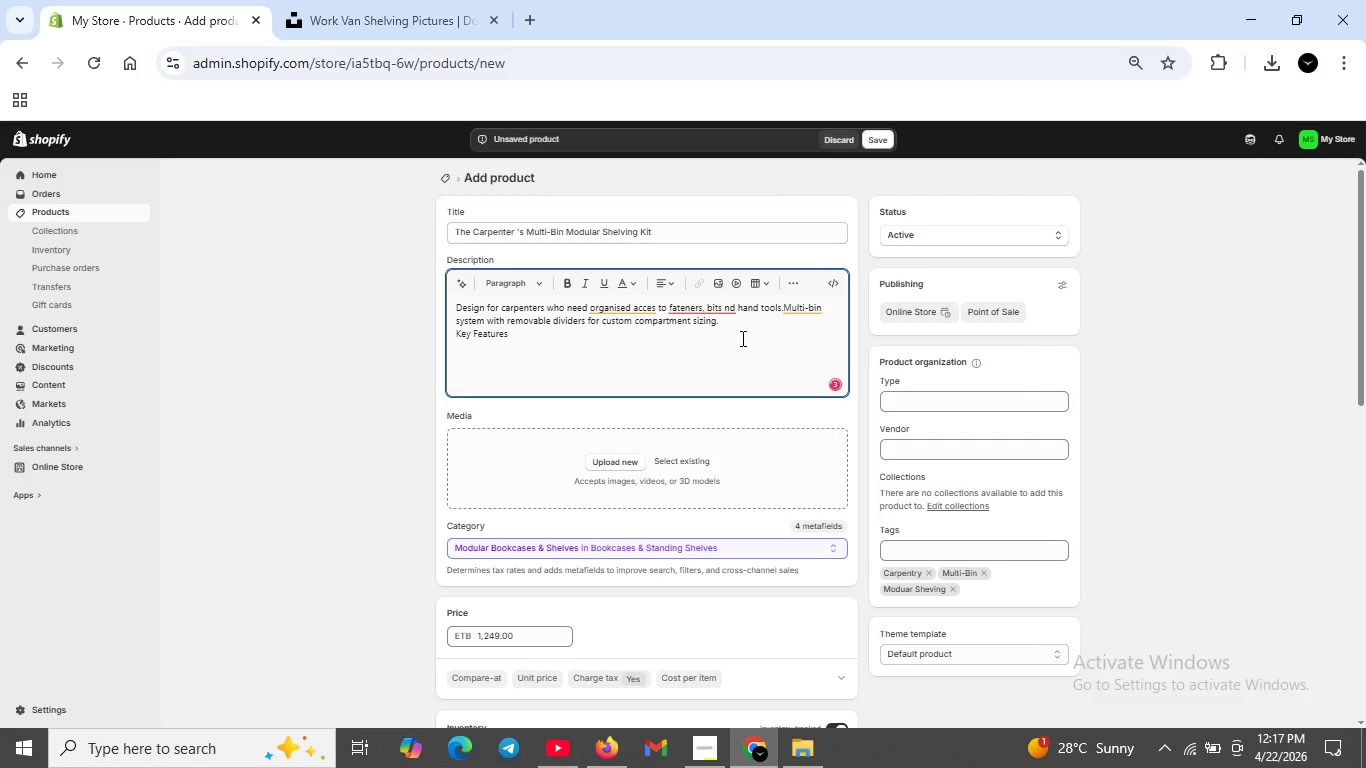 
type(Removable ni)
key(Backspace)
key(Backspace)
type(bin diviers for custom comprtment six)
key(Backspace)
type(zes)
 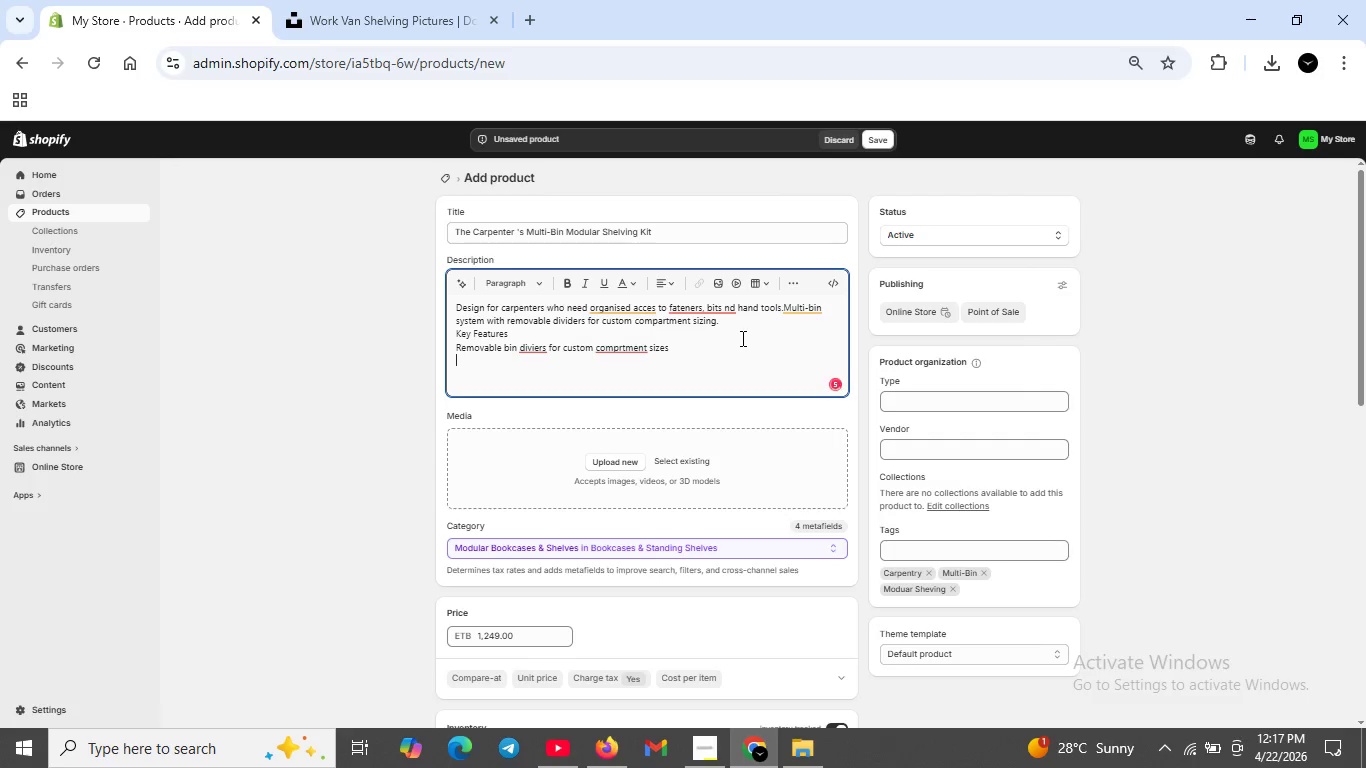 
key(Shift+Enter)
 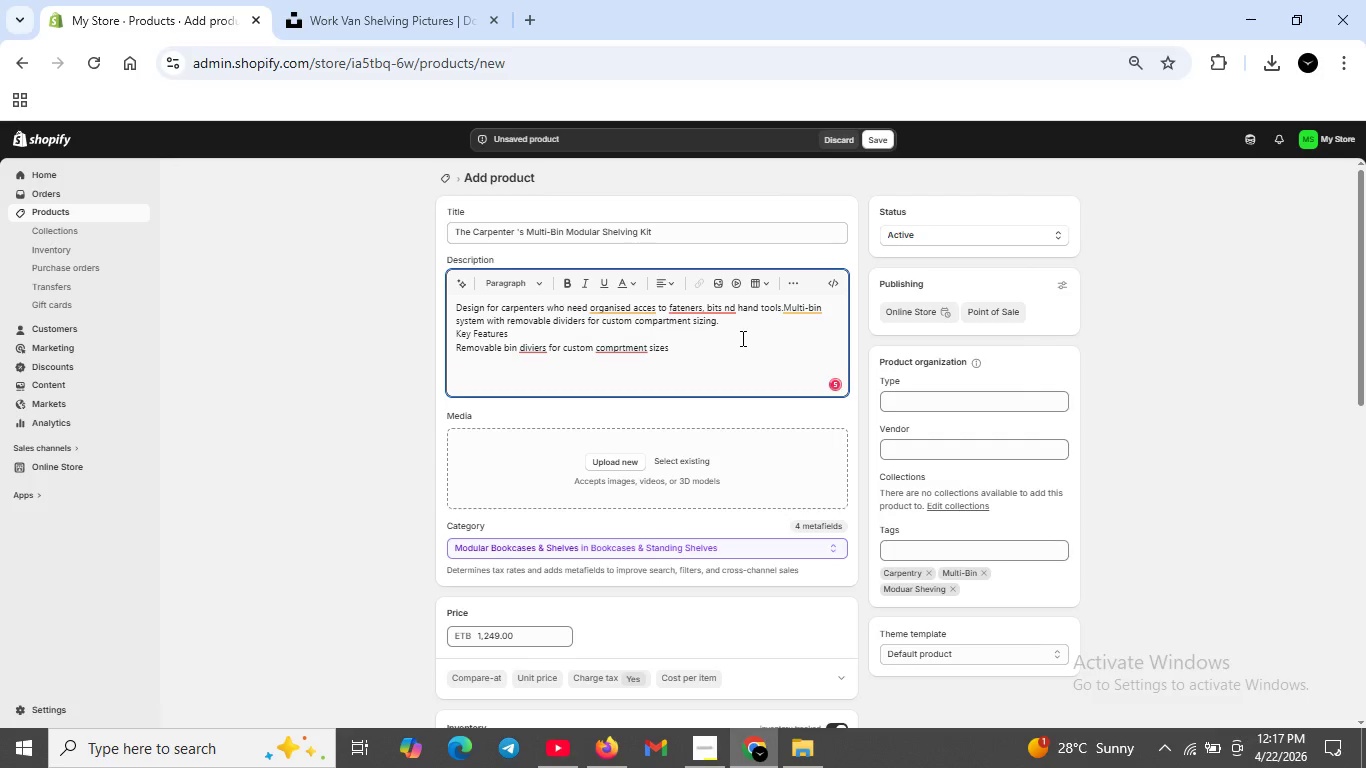 
type(Heavy-duty drawer slides for powerr tols)
 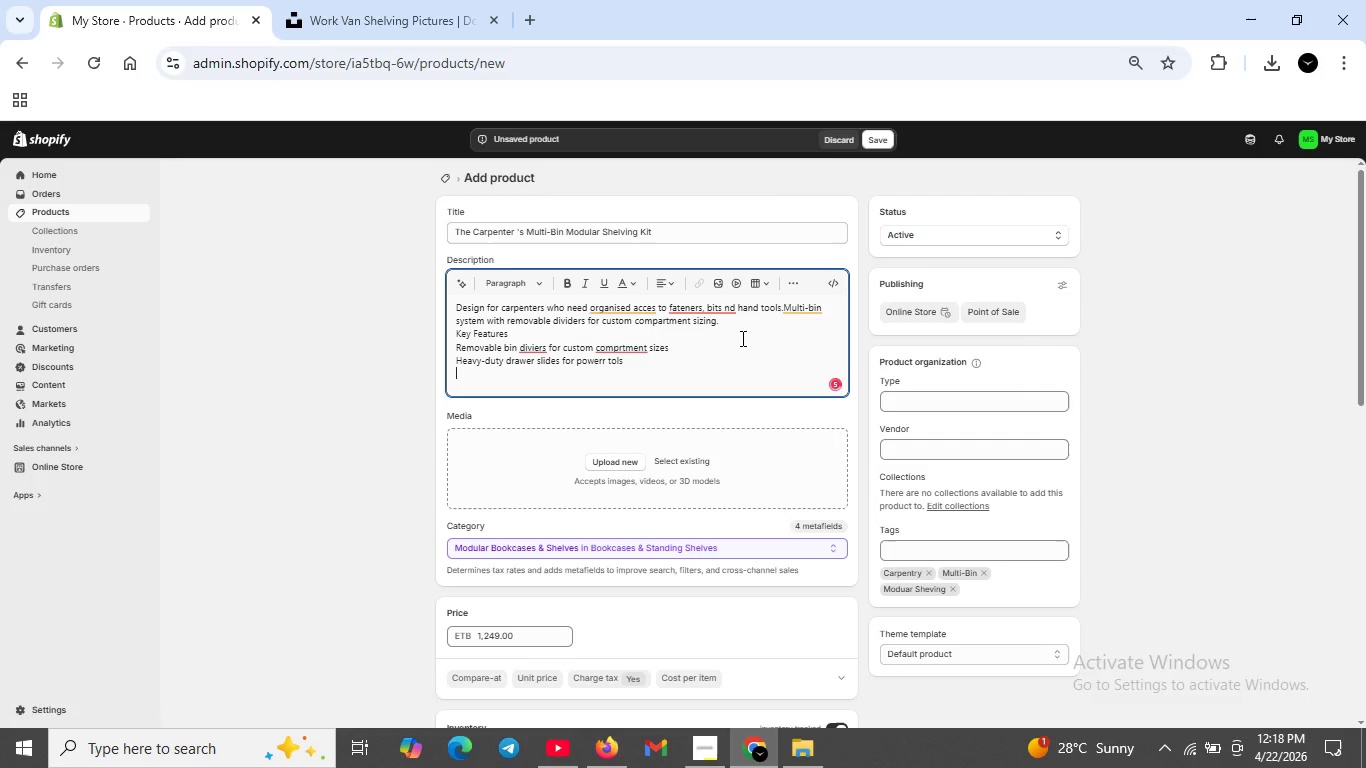 
key(Shift+Enter)
 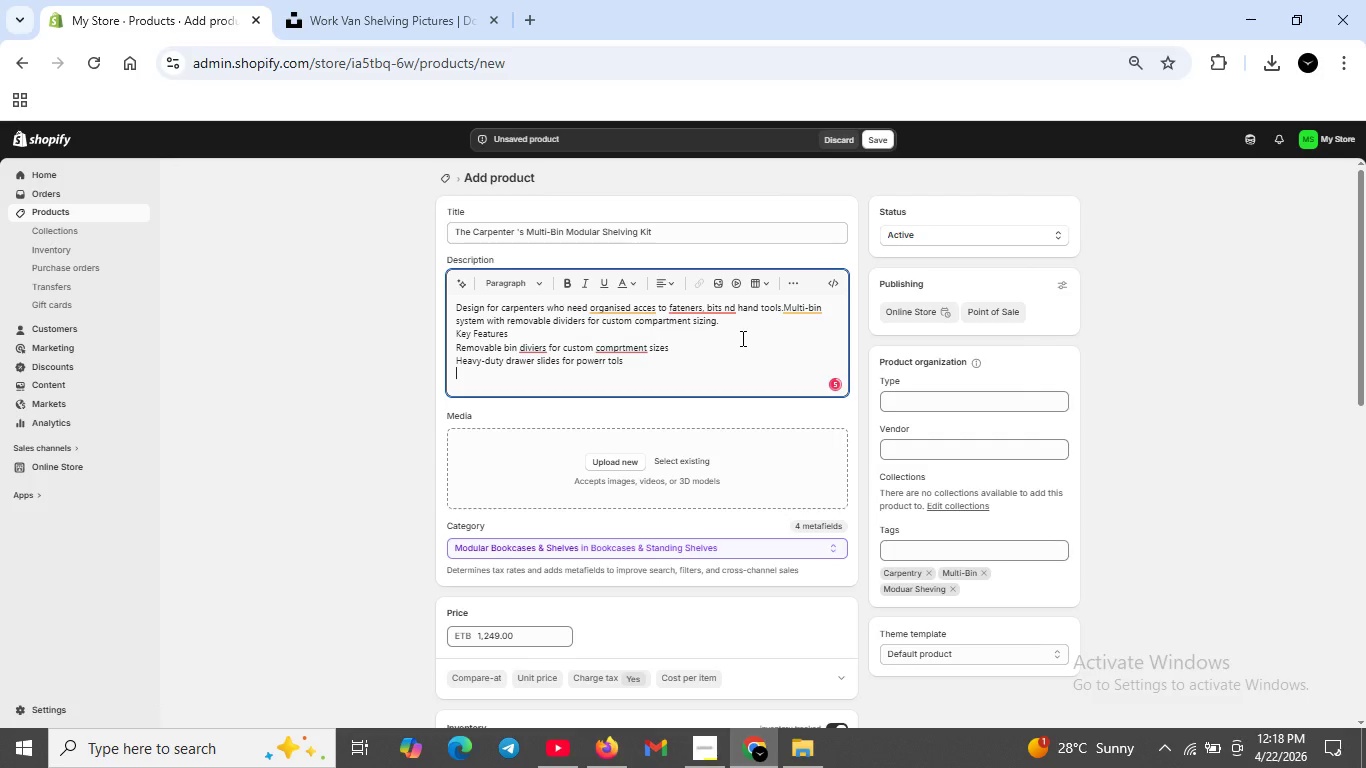 
type(Magnetic strips for freuently used tools)
 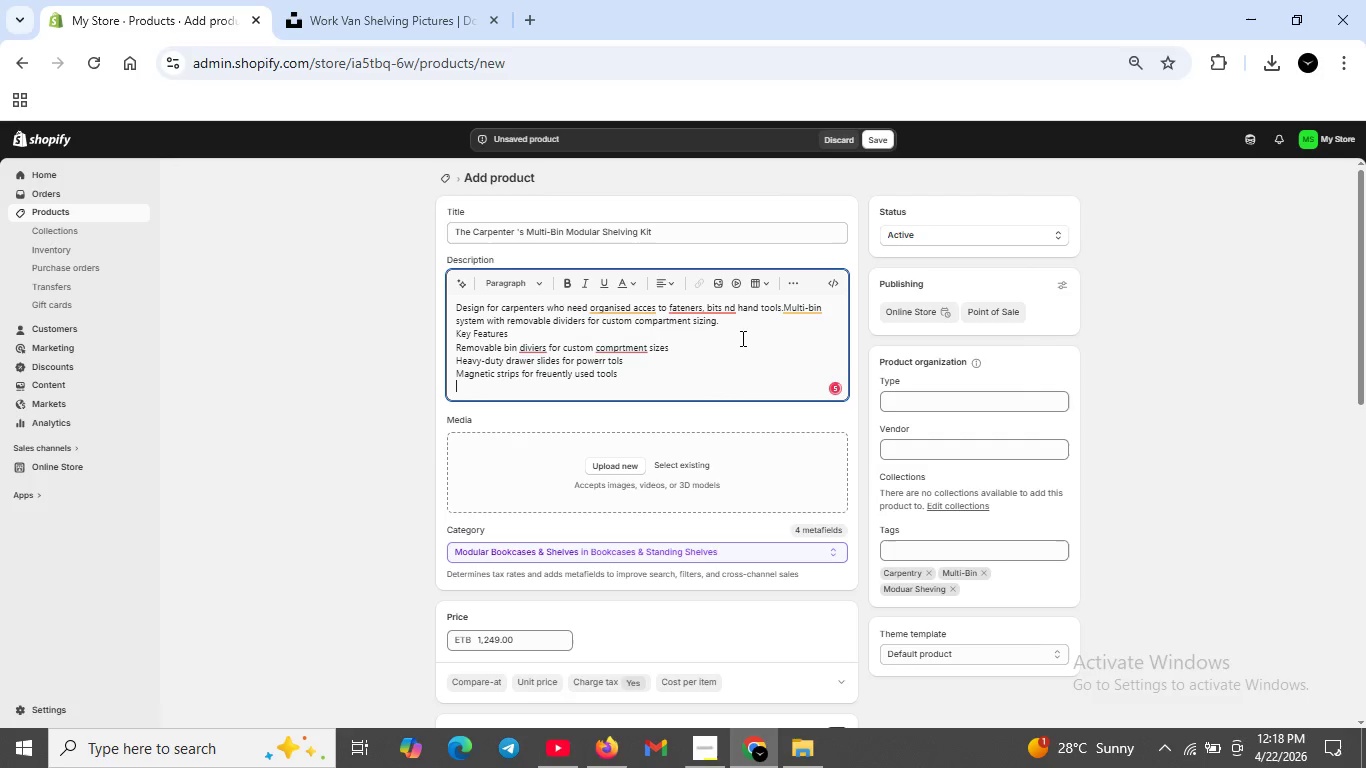 
key(Shift+Enter)
 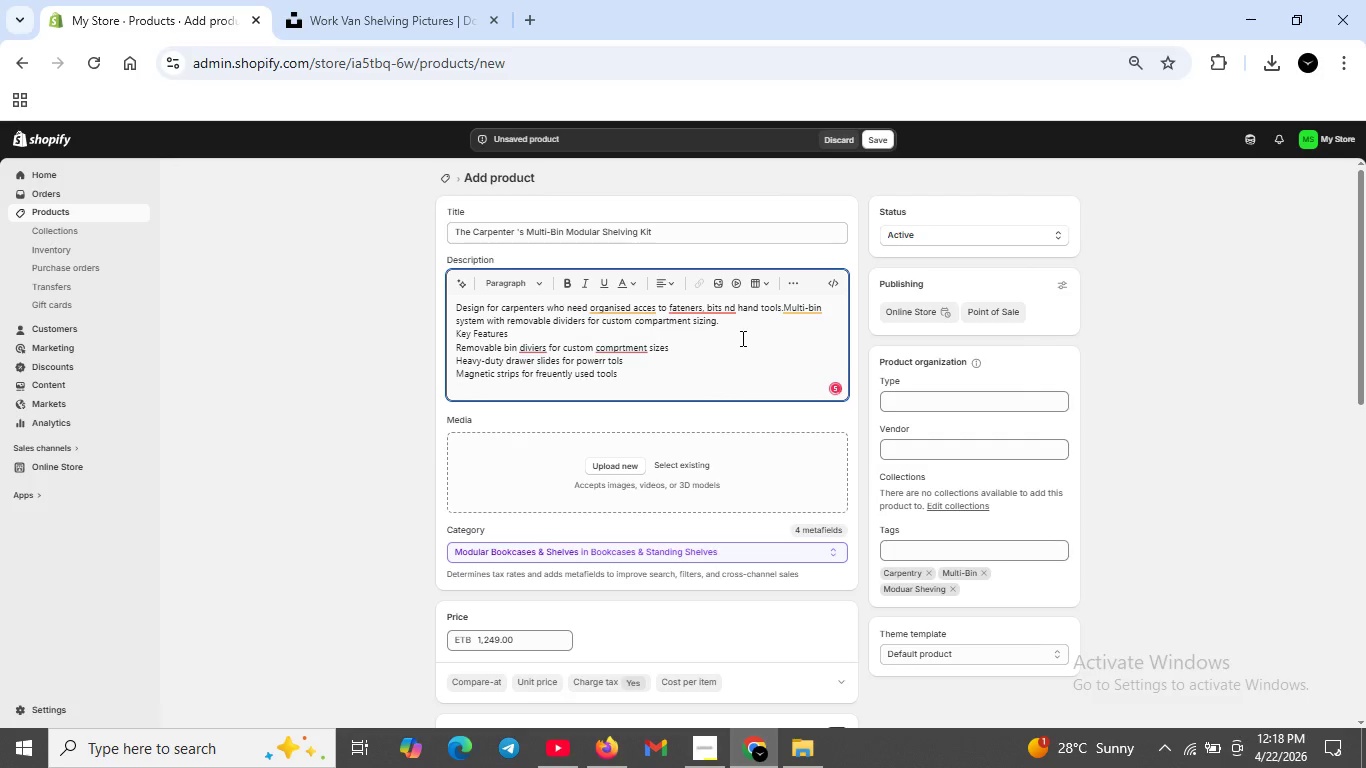 
type(Quick-release ounting tracks for sprony\)
key(Backspace)
key(Backspace)
key(Backspace)
key(Backspace)
key(Backspace)
type(rntr)
key(Backspace)
key(Backspace)
key(Backspace)
key(Backspace)
type(irnetr ,Transit and ProMaste)
 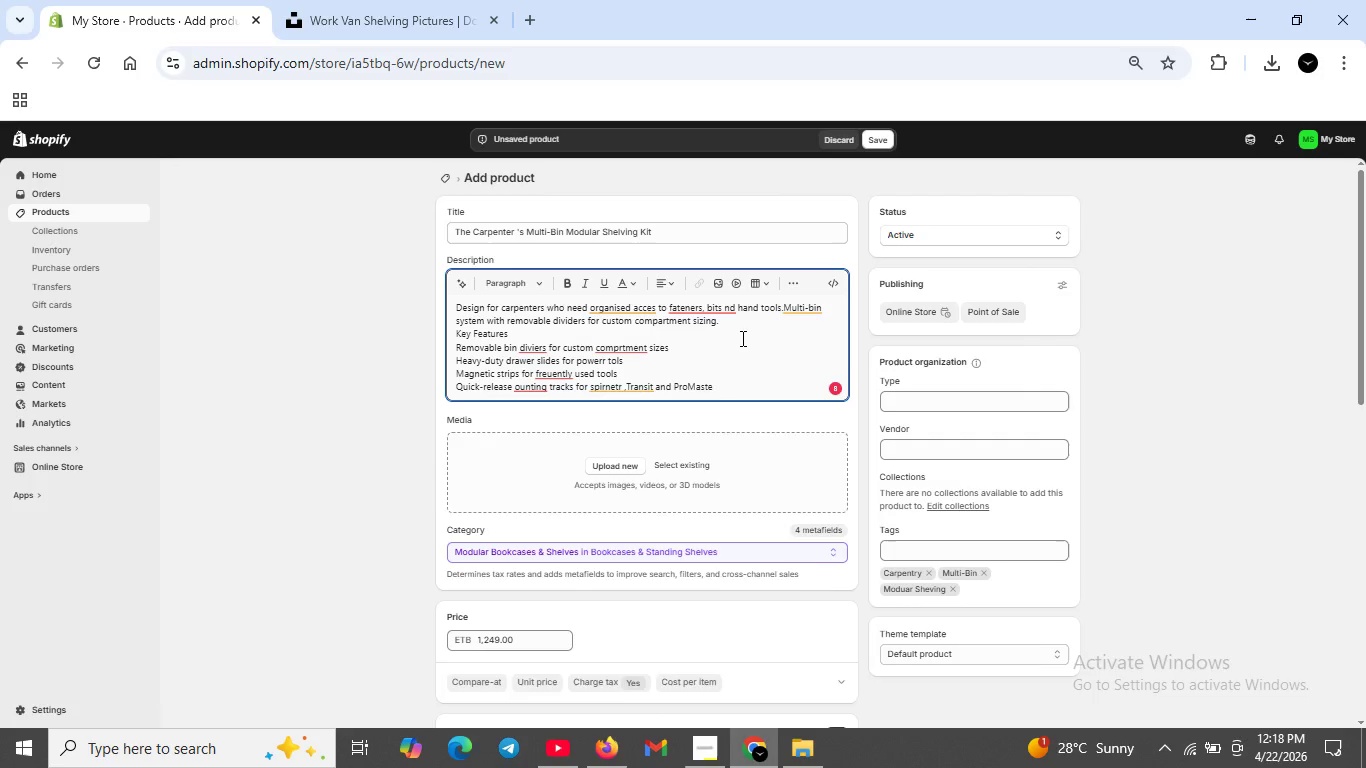 
key(Shift+Enter)
 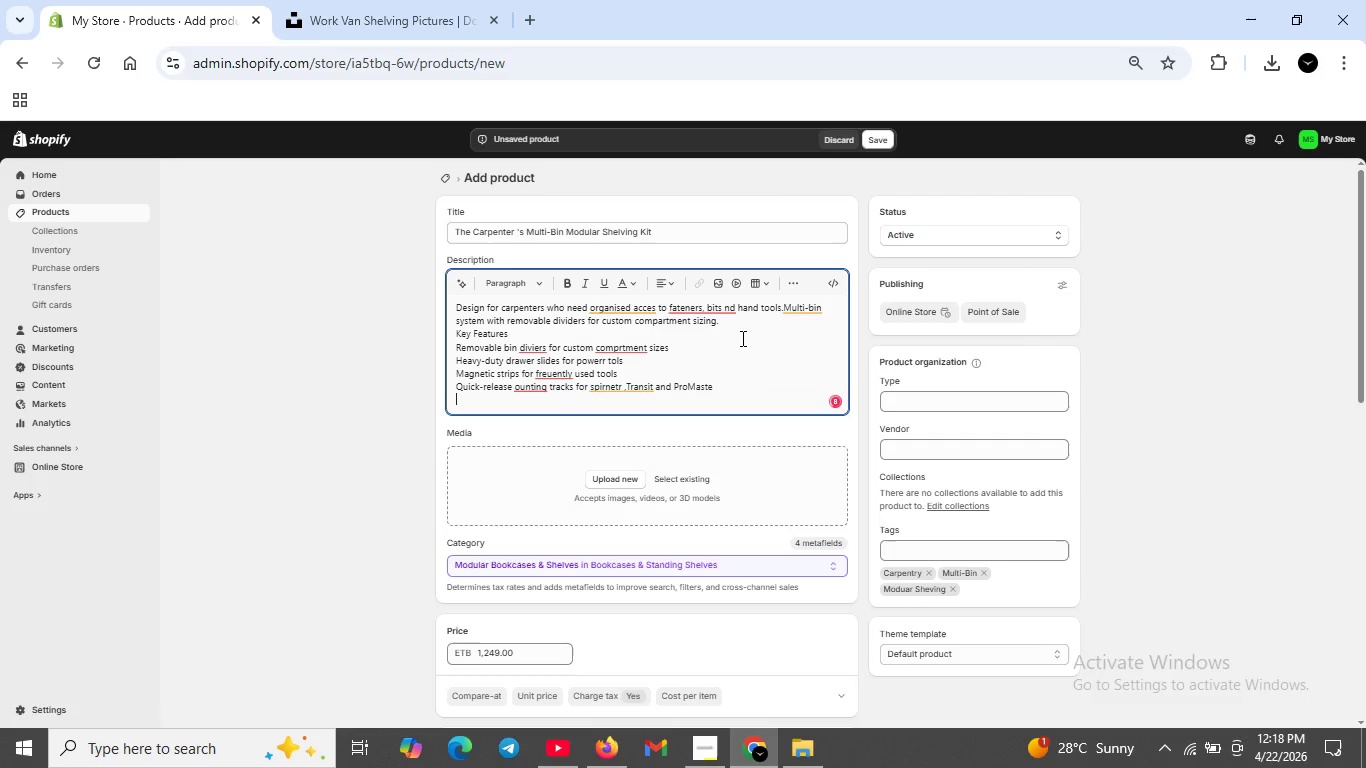 
type(Technical Specification)
 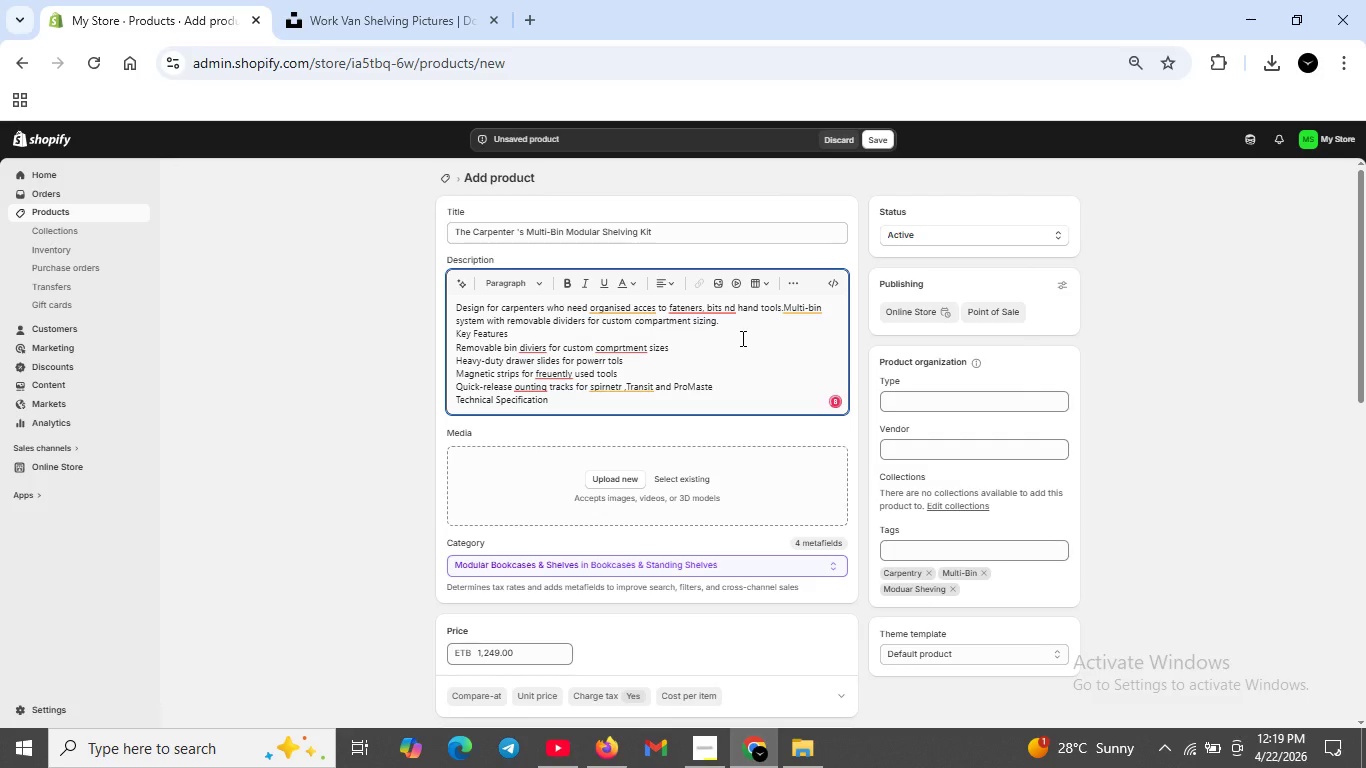 
key(Shift+Enter)
 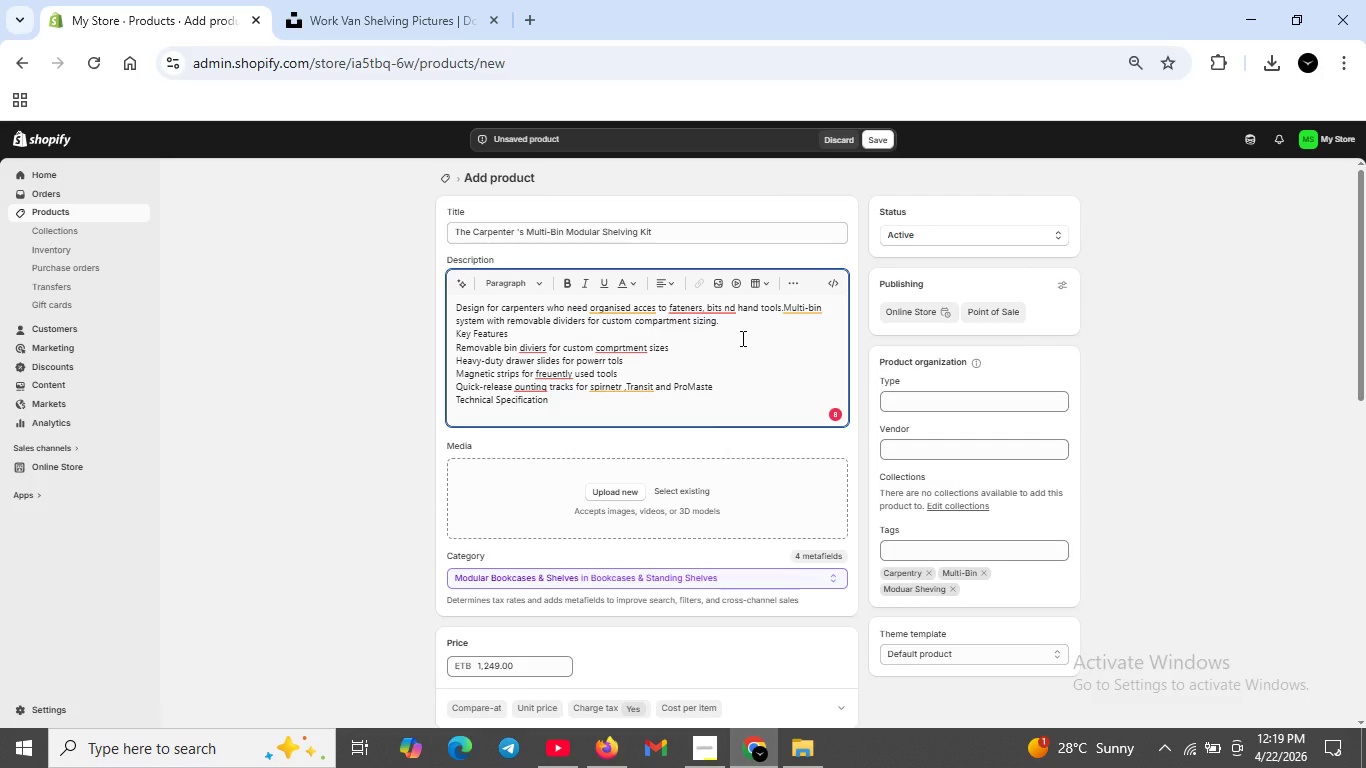 
key(Backspace)
 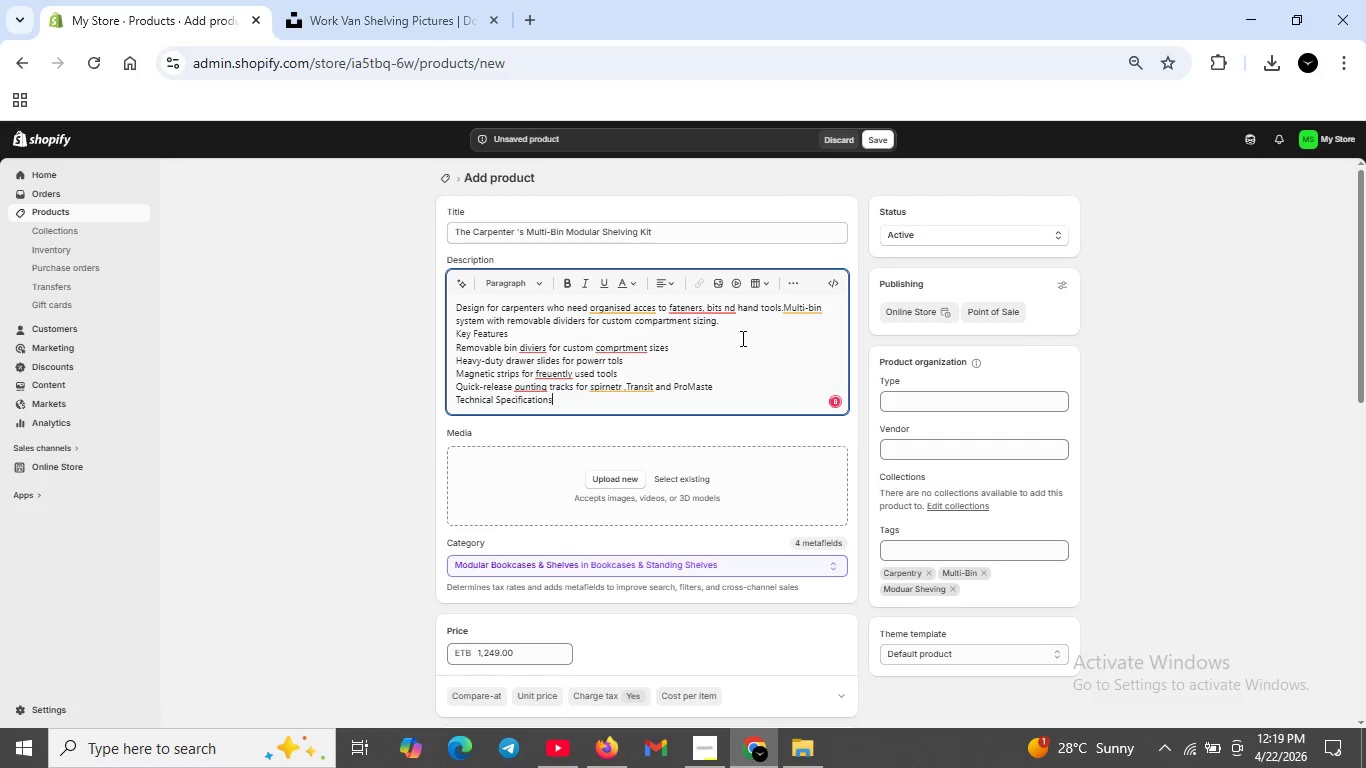 
key(S)
 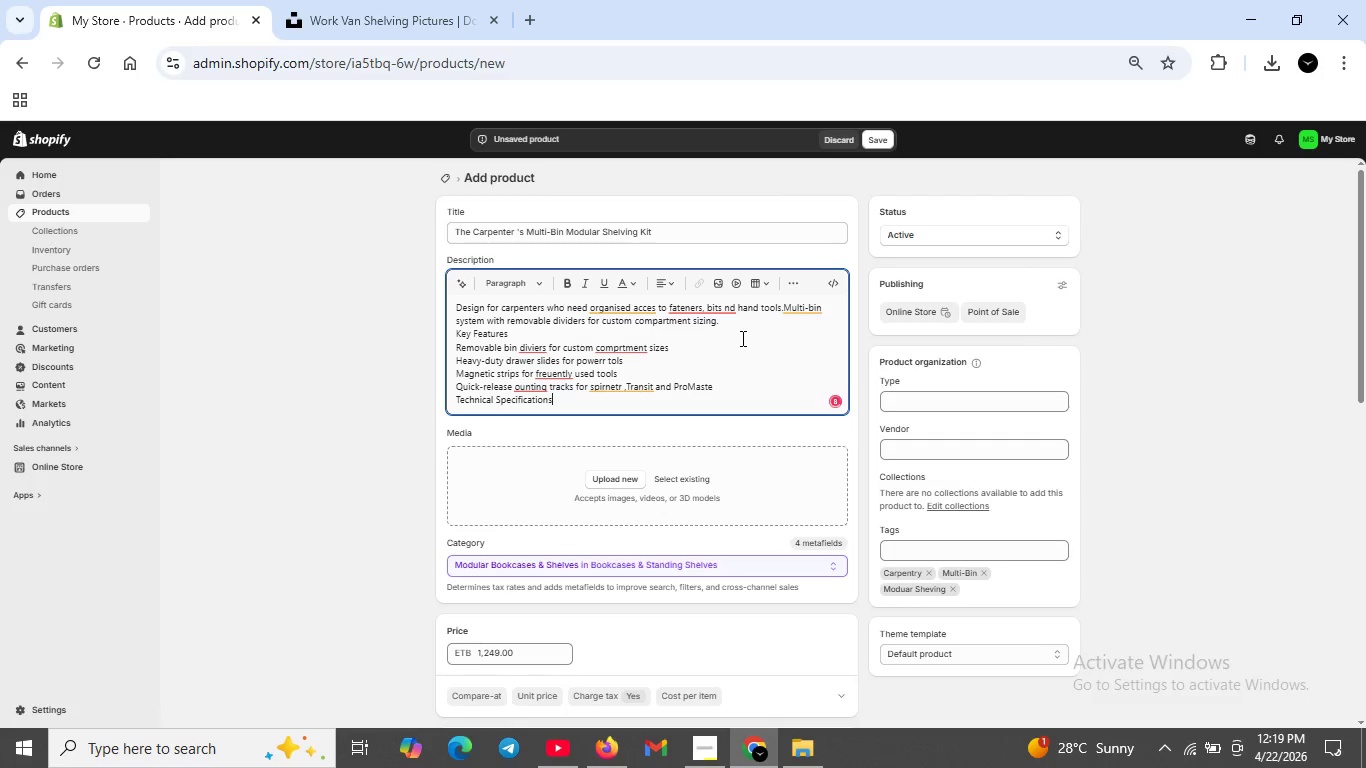 
key(Shift+ShiftRight)
 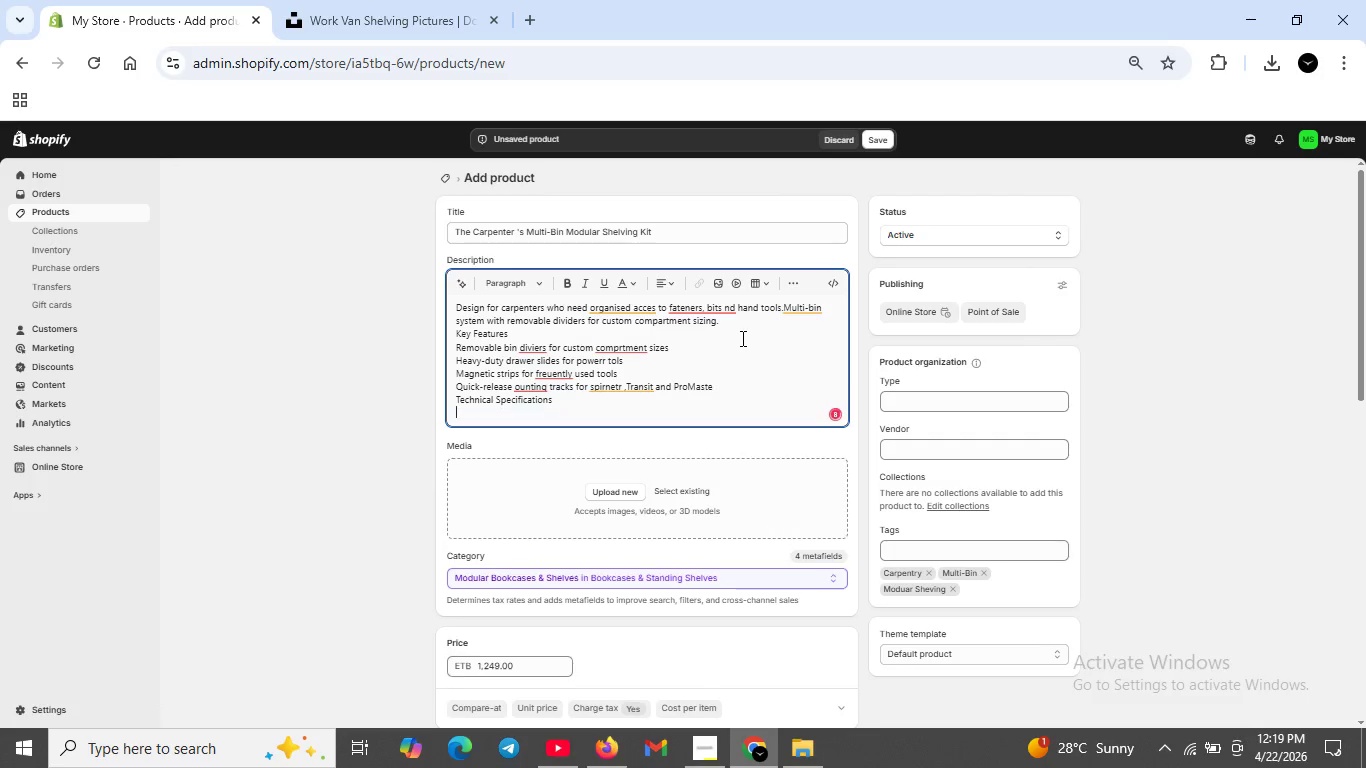 
key(Shift+Enter)
 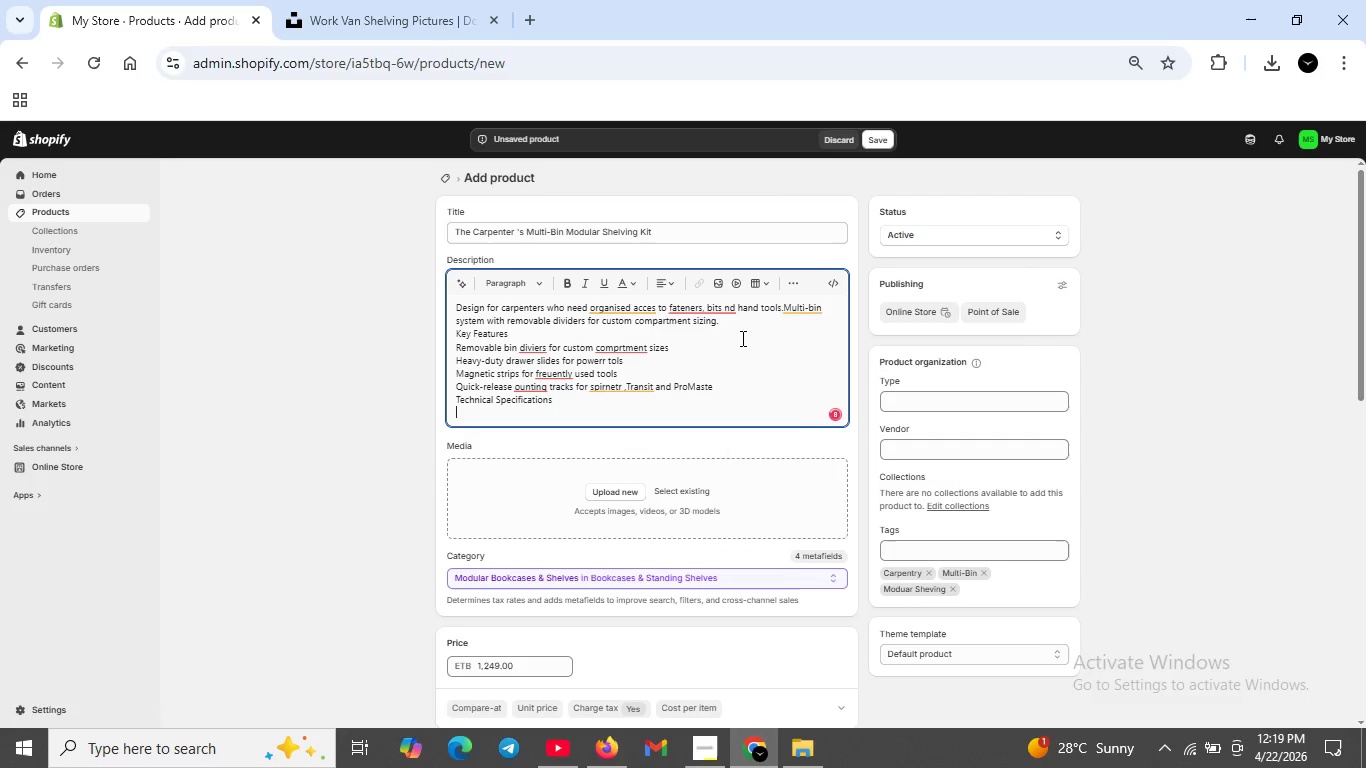 
type(Lao)
key(Backspace)
key(Backspace)
type(oad Capcita)
key(Backspace)
type(y:700 lbs distr)
key(Backspace)
type(ributed)
 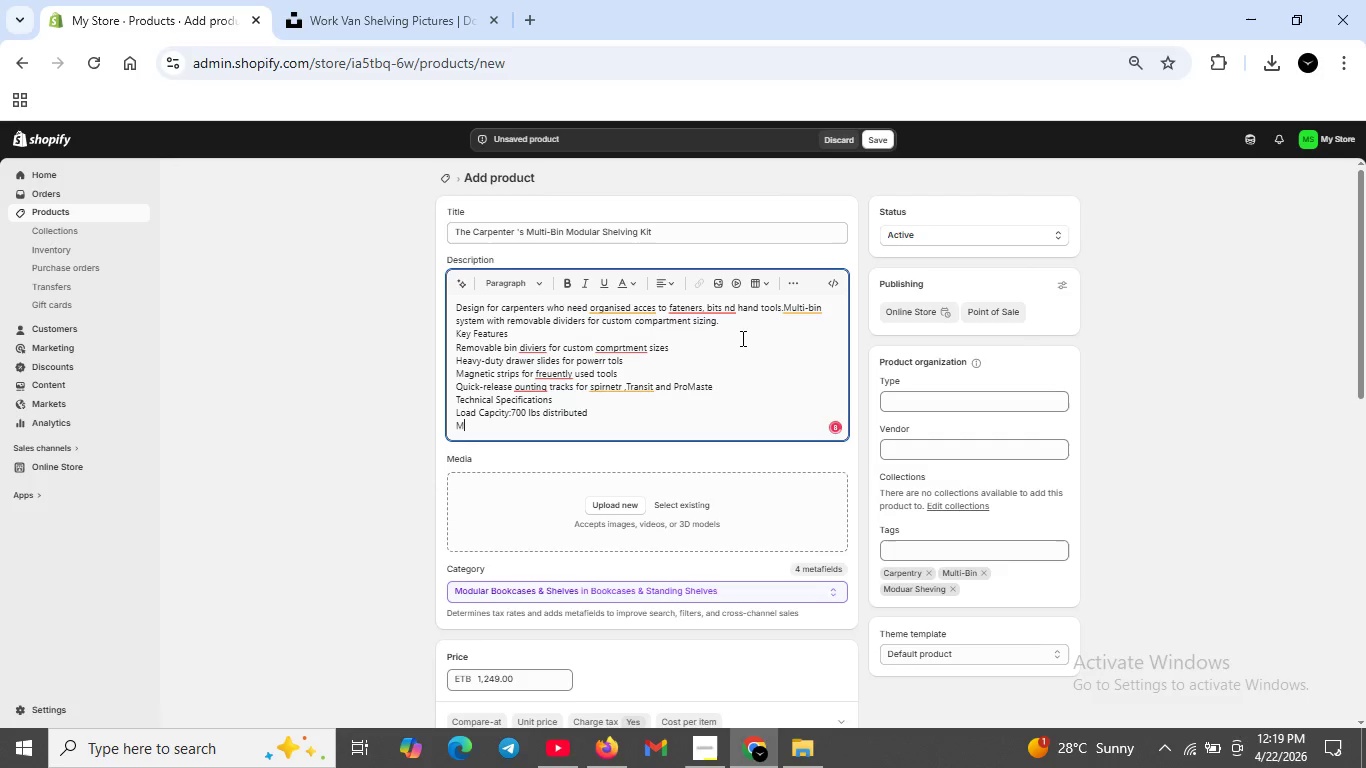 
 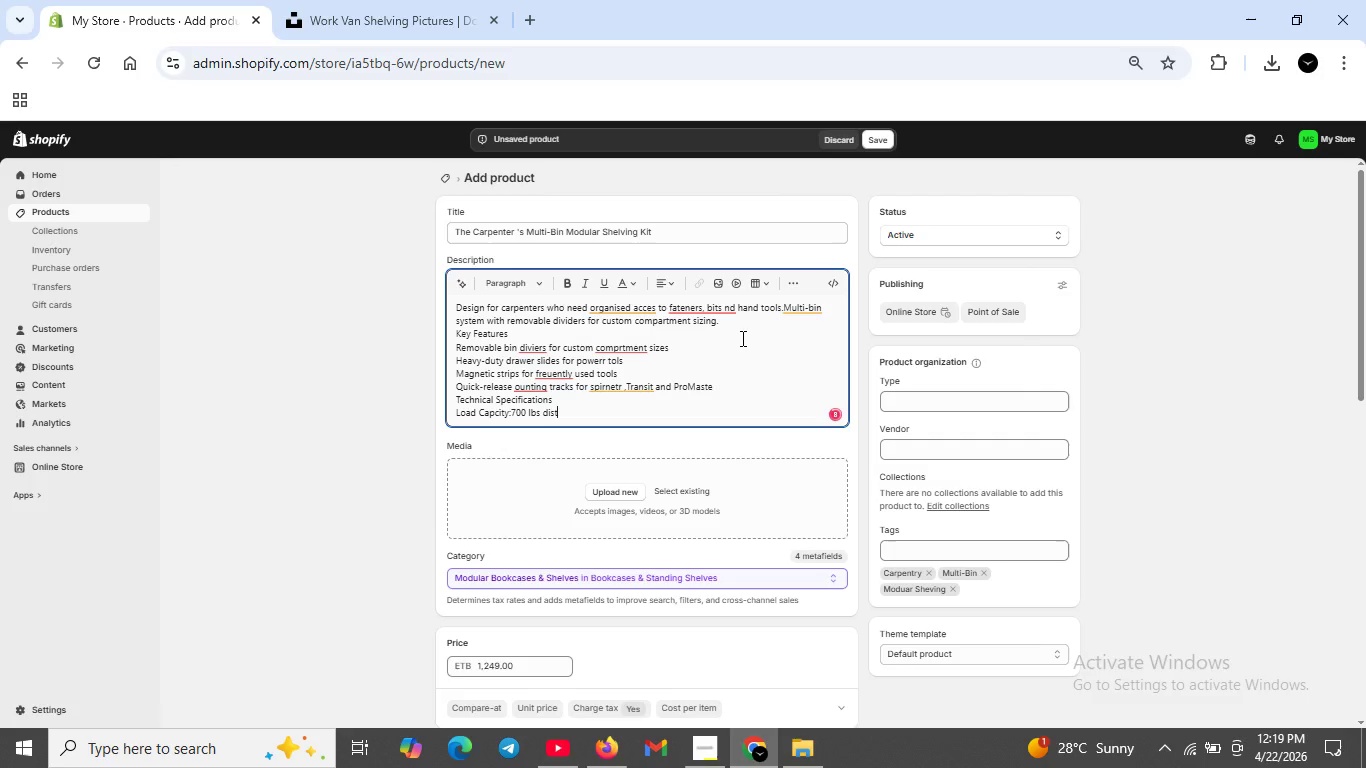 
key(Shift+Enter)
 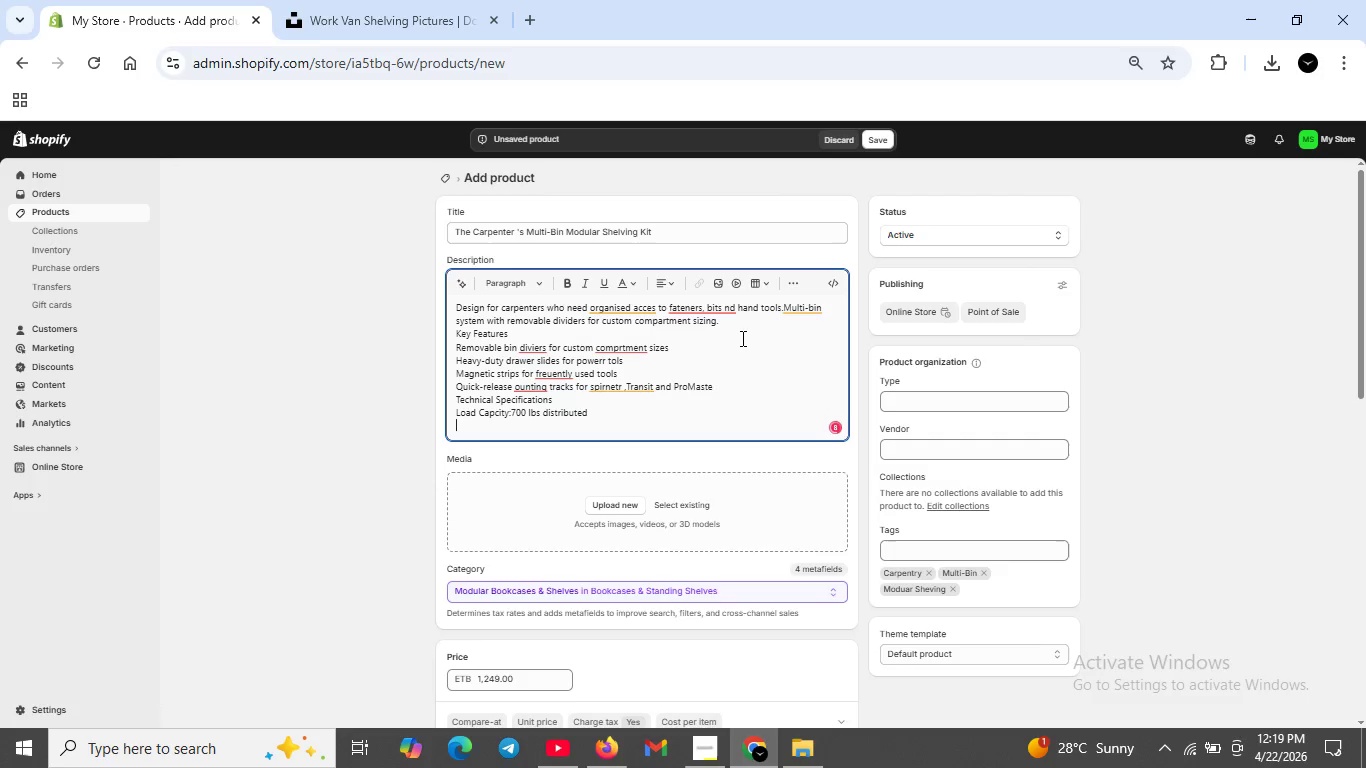 
type(Material used)
key(Backspace)
key(Backspace)
key(Backspace)
type(Grade: Come)
key(Backspace)
type(mercial steel wit powder0coated finish )
 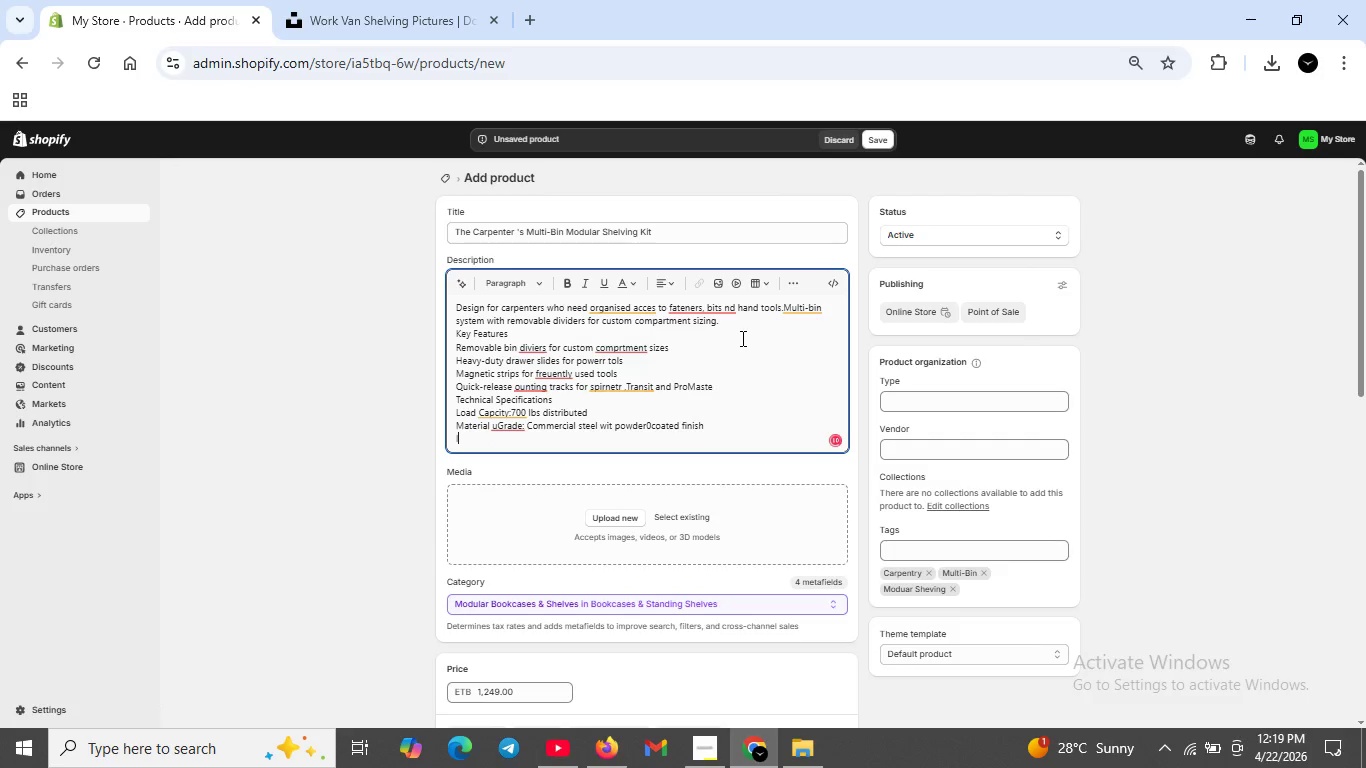 
 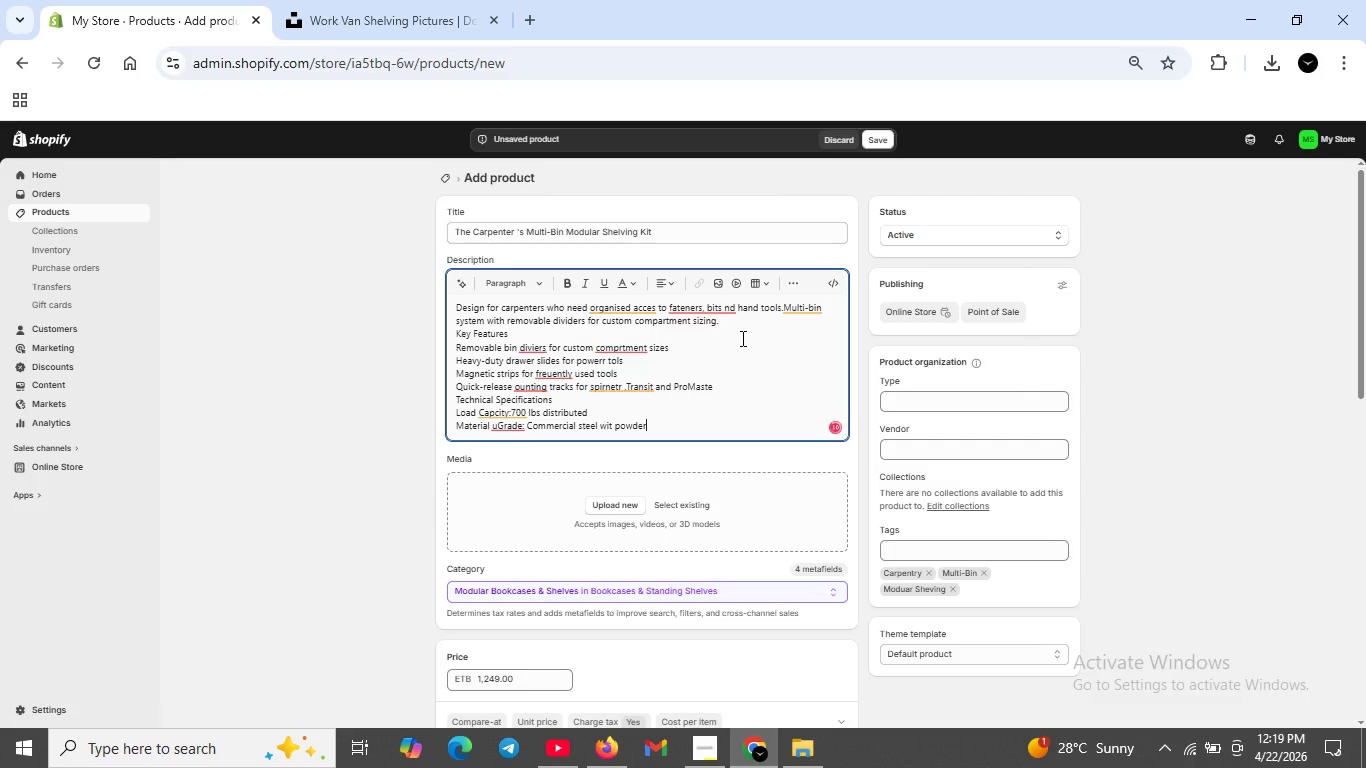 
key(Shift+Enter)
 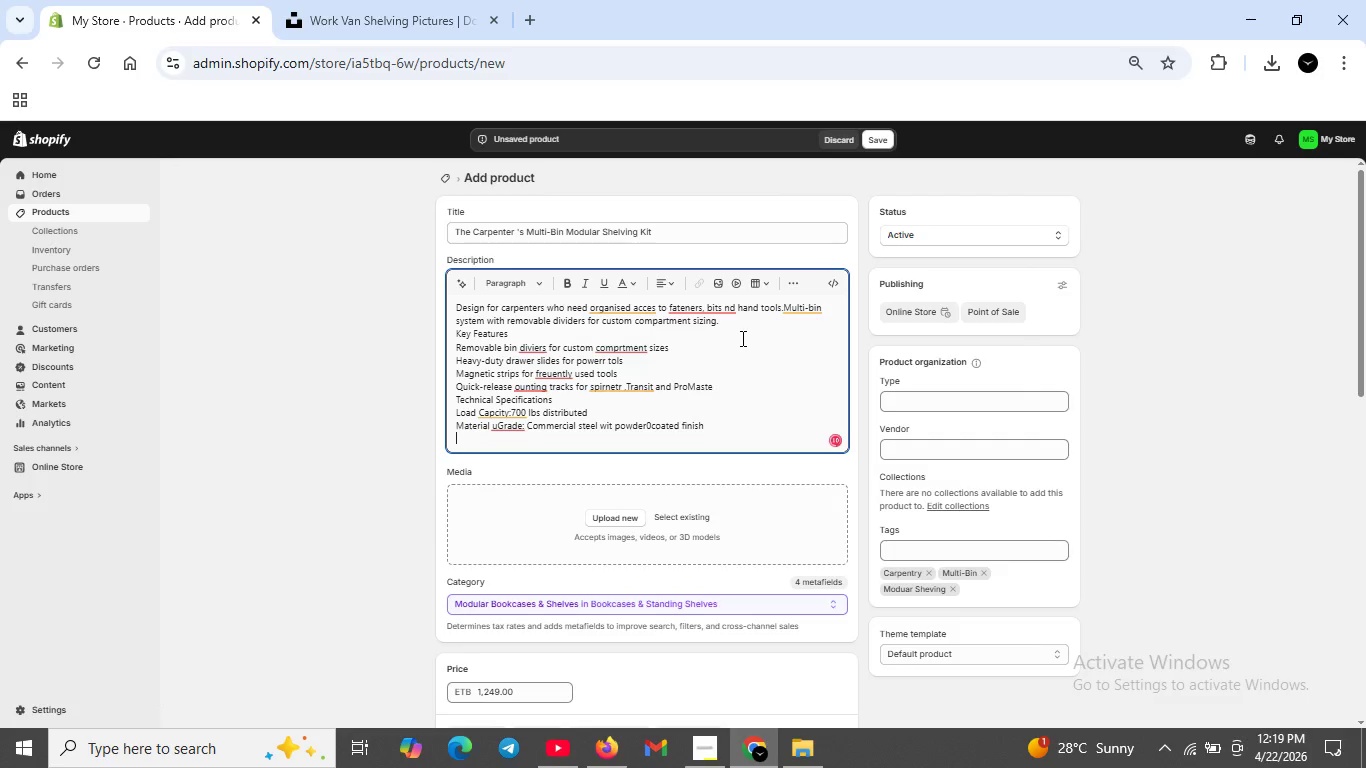 
type(Instlltion<)
key(Backspace)
type(:BO)
key(Backspace)
type(olt -in mountig (2-3))
 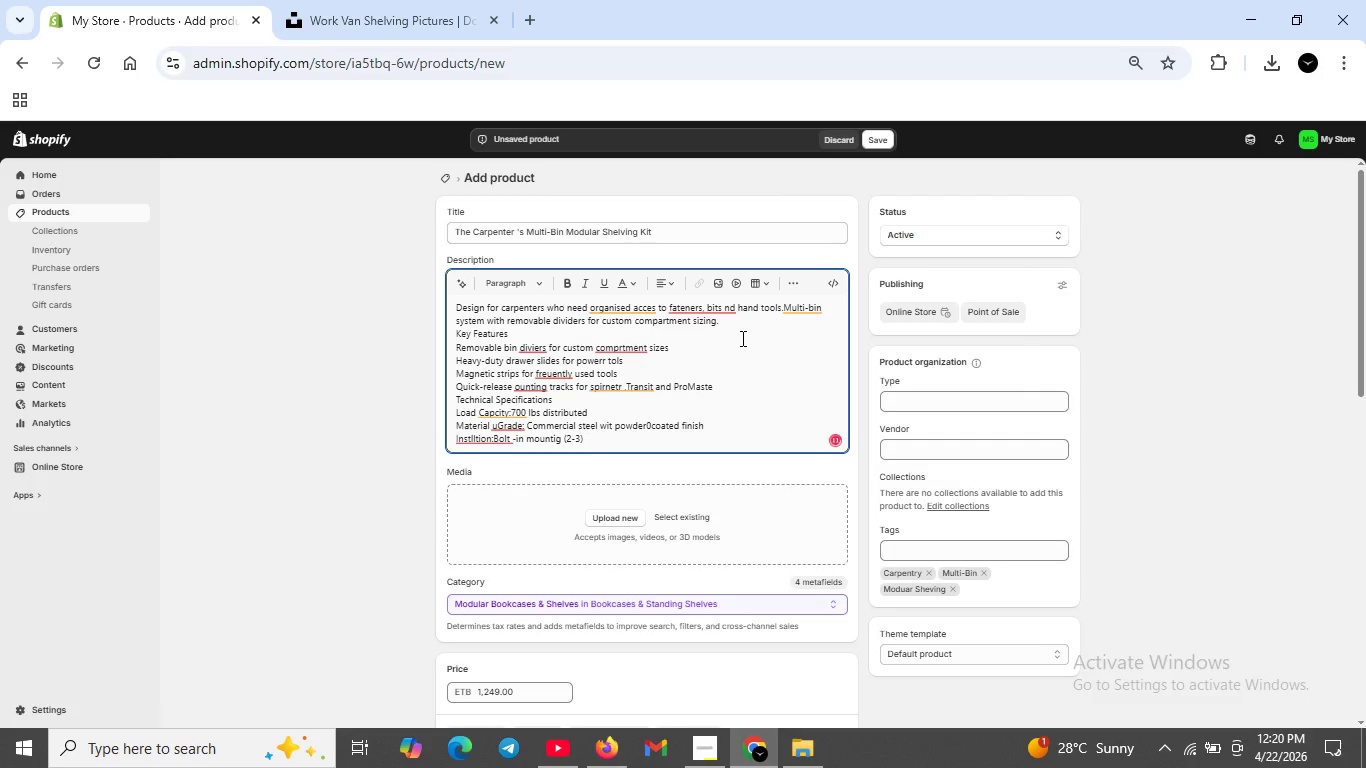 
left_click([473, 438])
 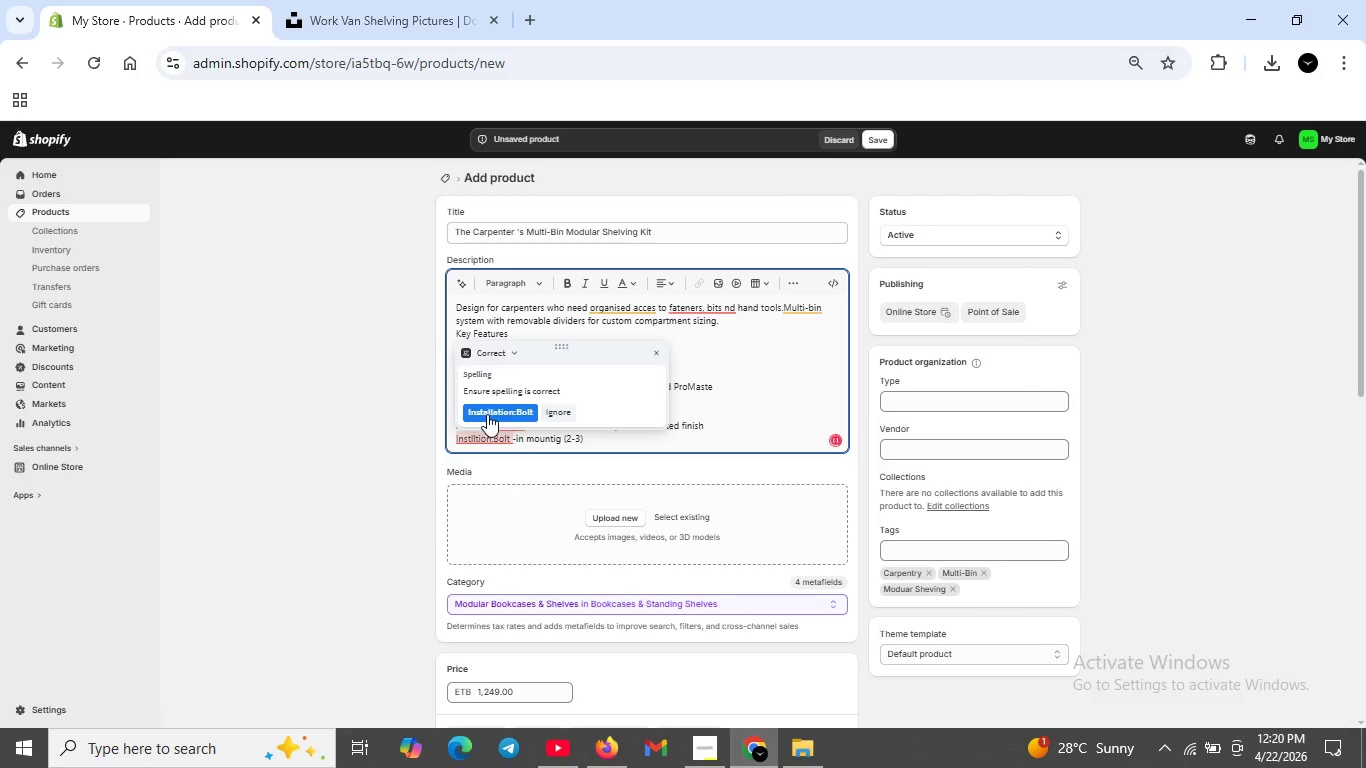 
left_click([488, 412])
 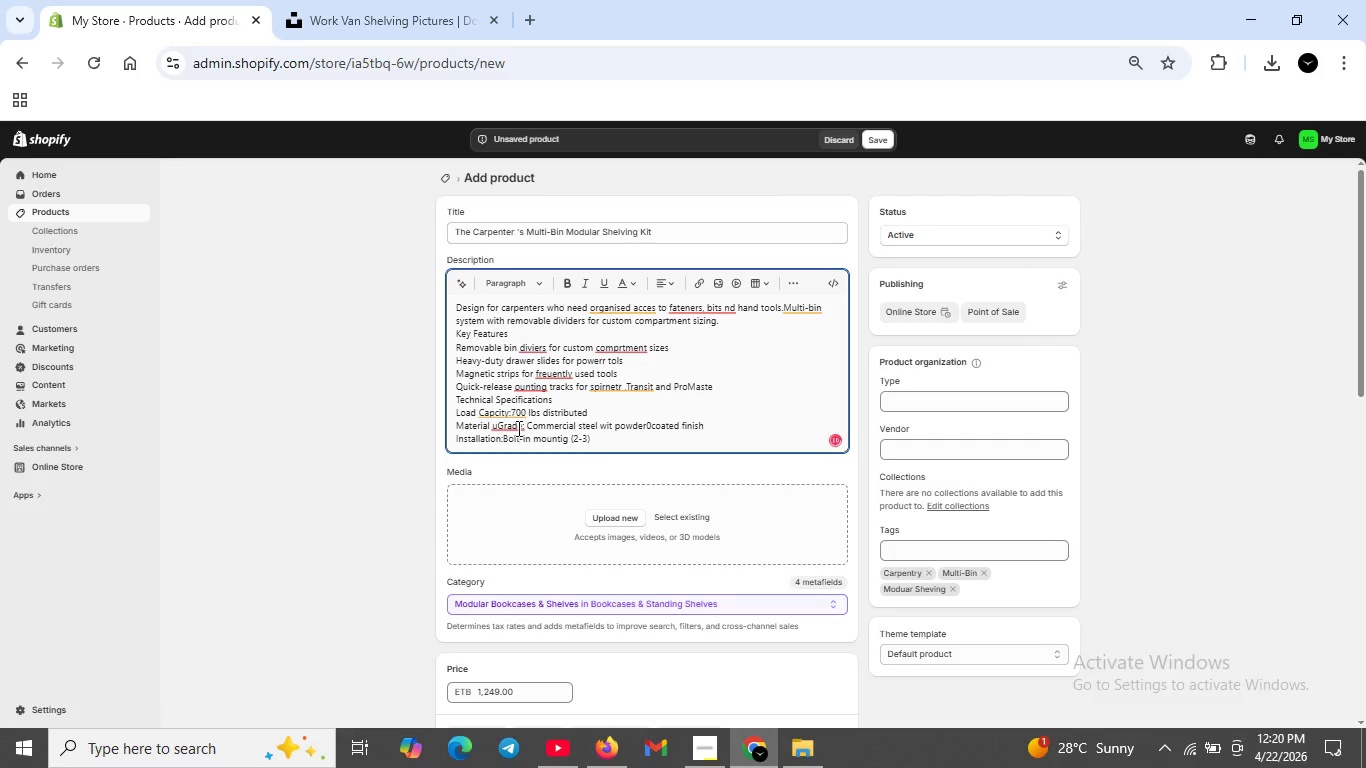 
left_click([517, 427])
 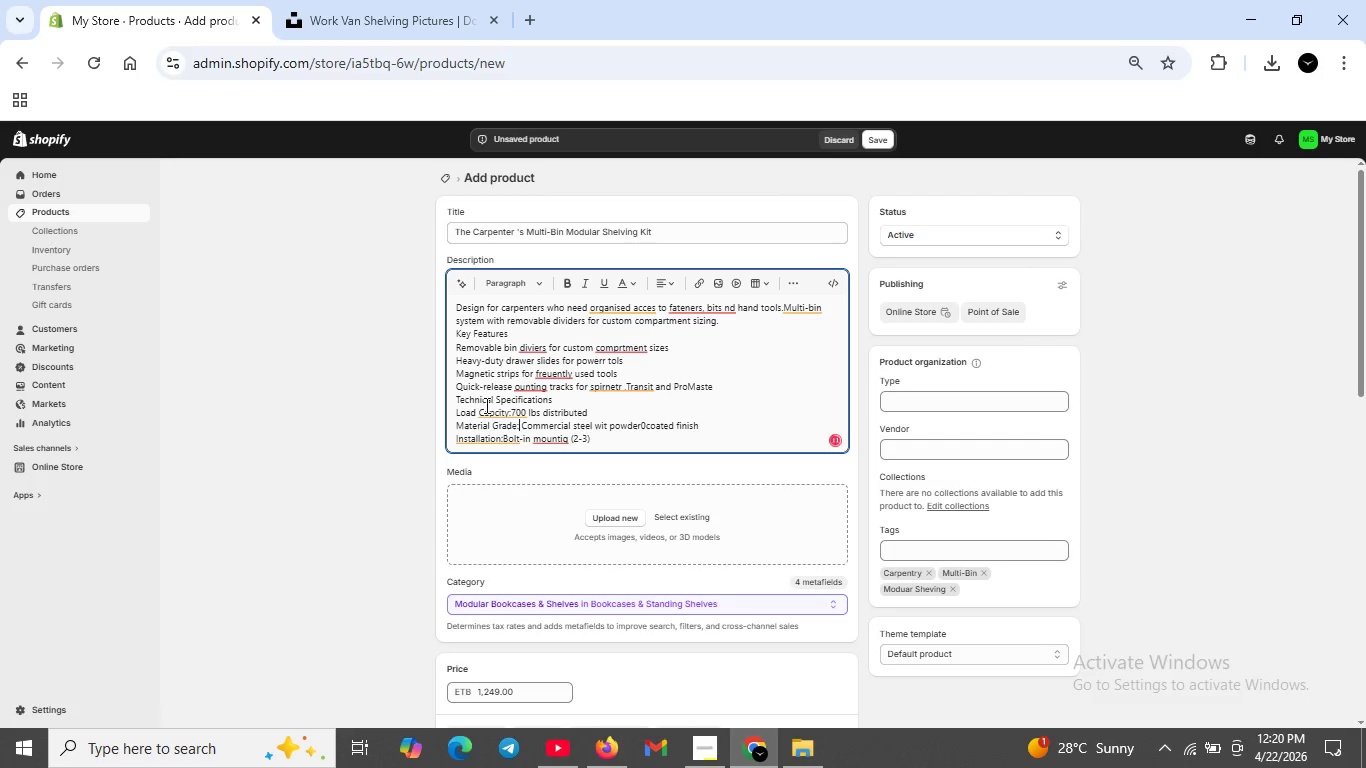 
left_click([498, 413])
 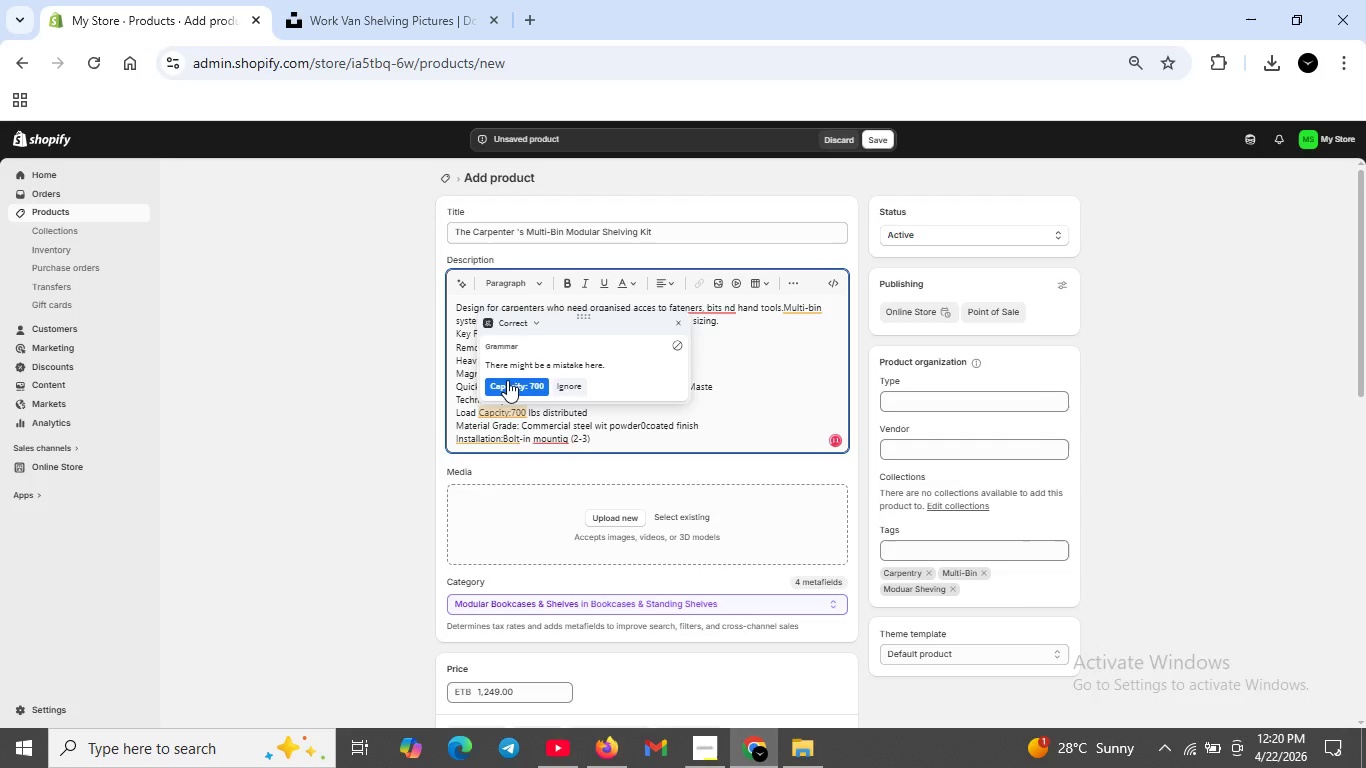 
left_click([507, 380])
 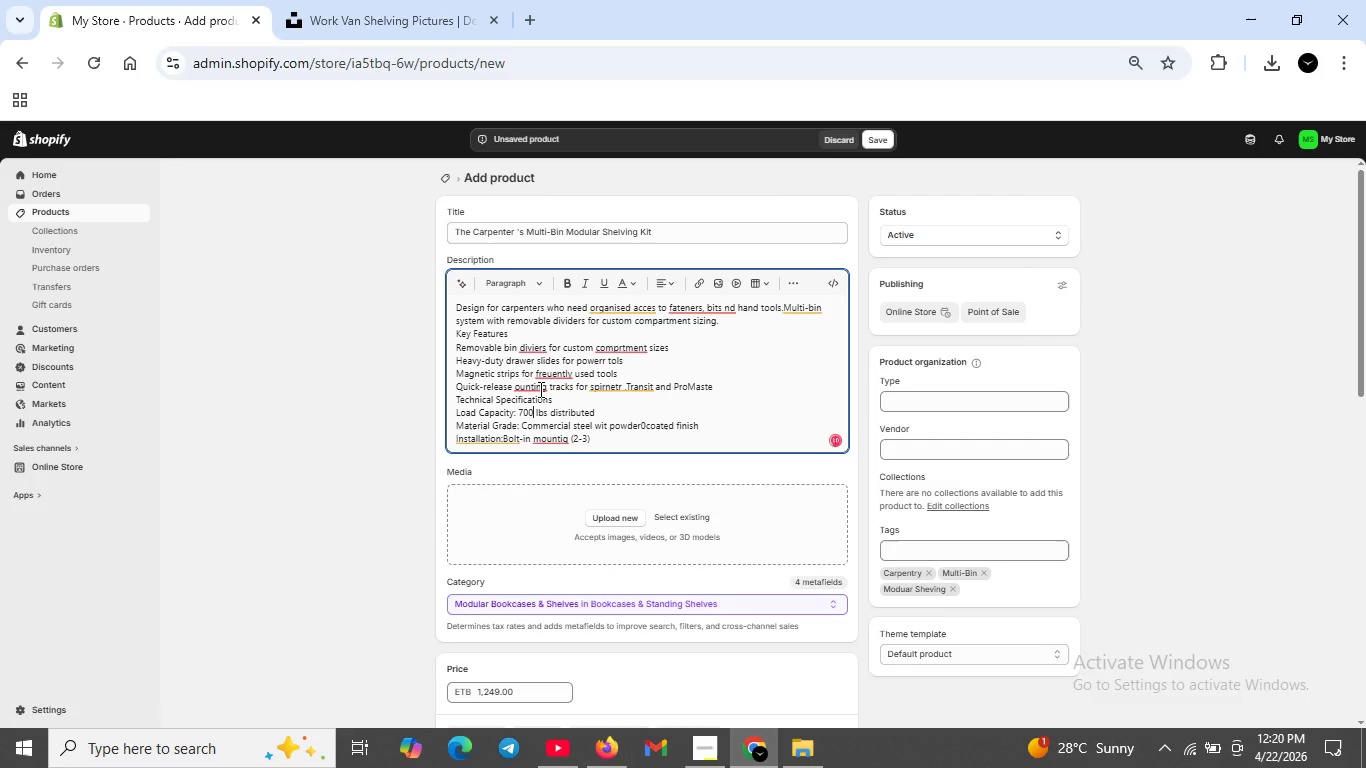 
left_click([539, 389])
 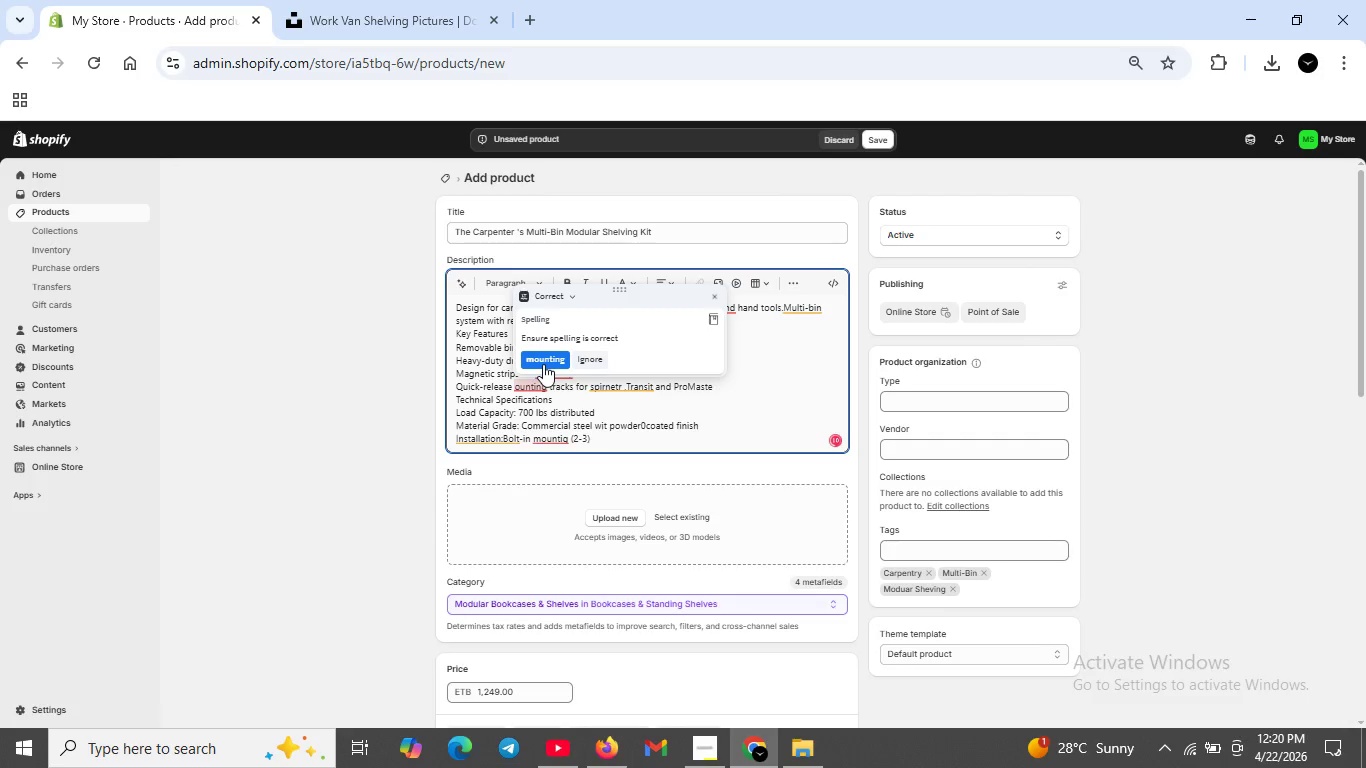 
left_click([543, 363])
 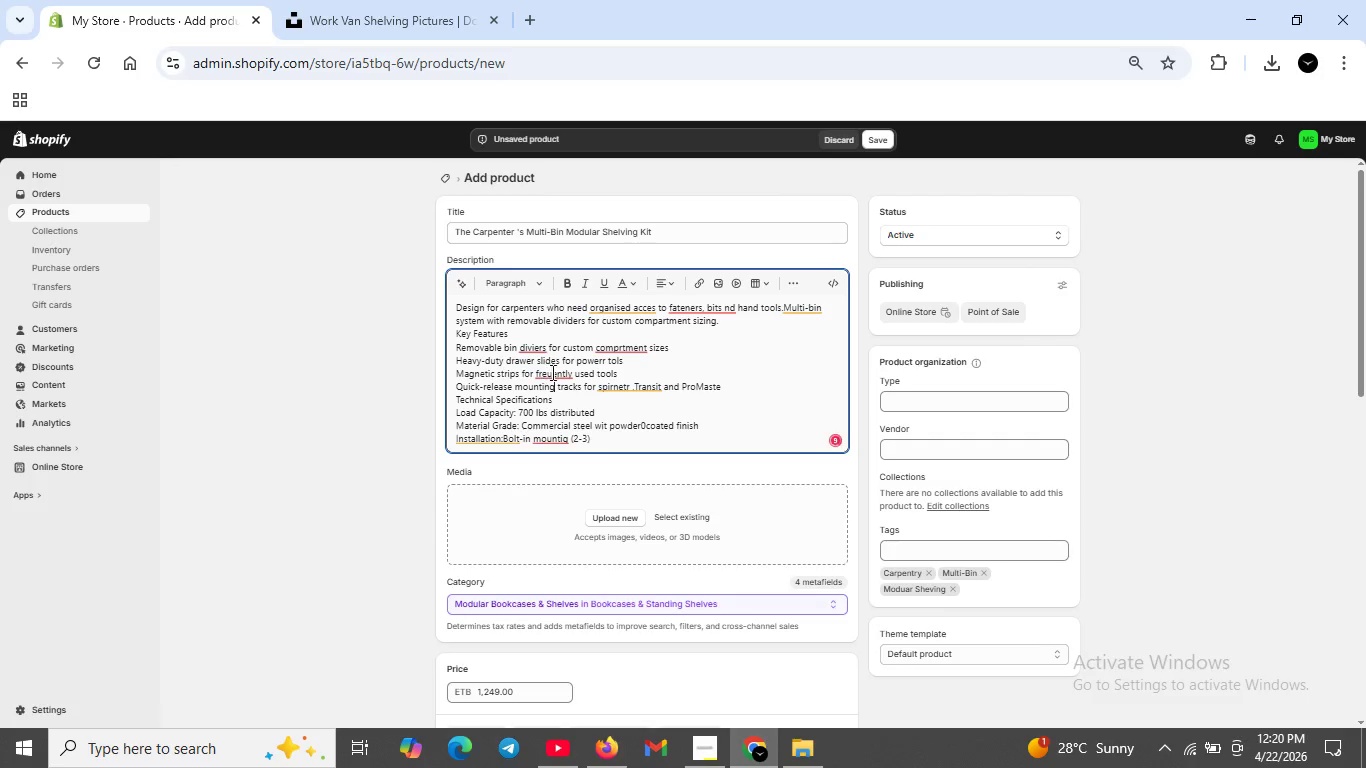 
left_click([551, 373])
 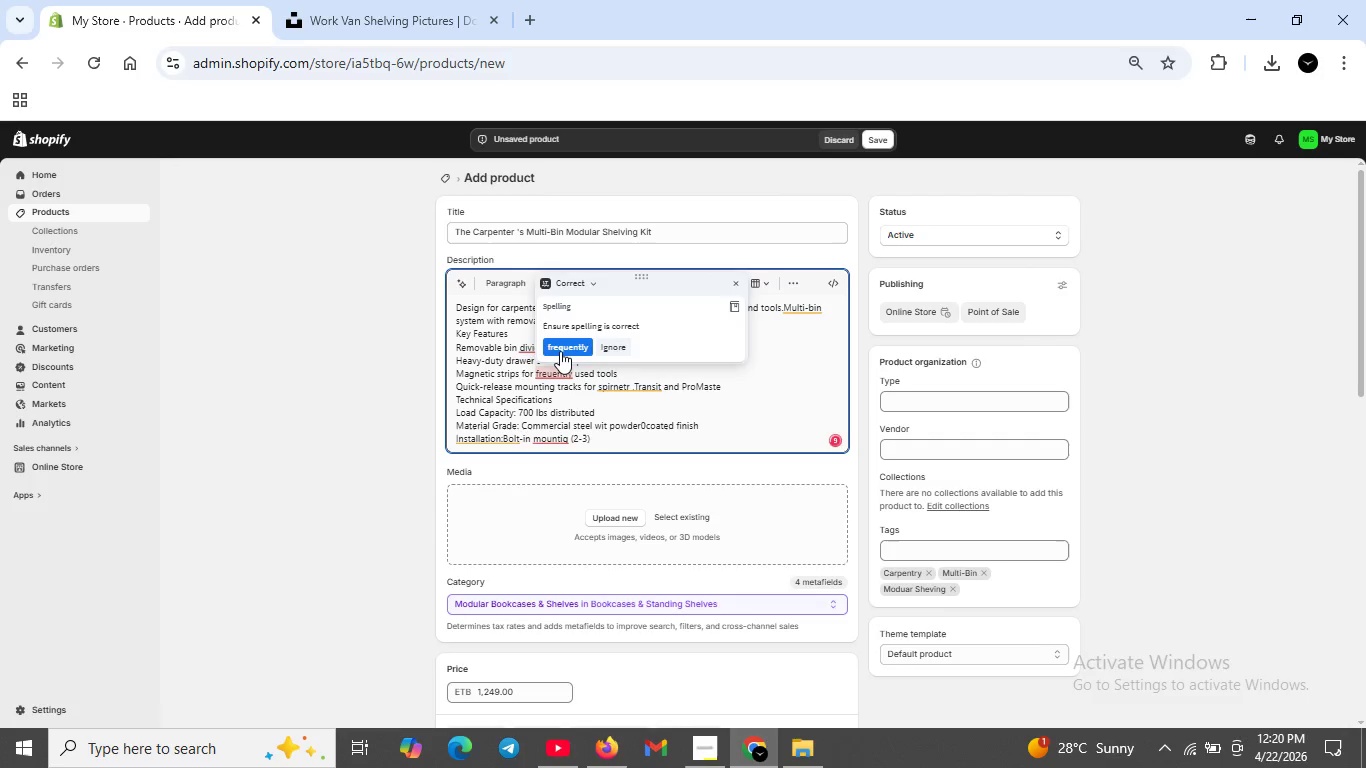 
left_click([560, 351])
 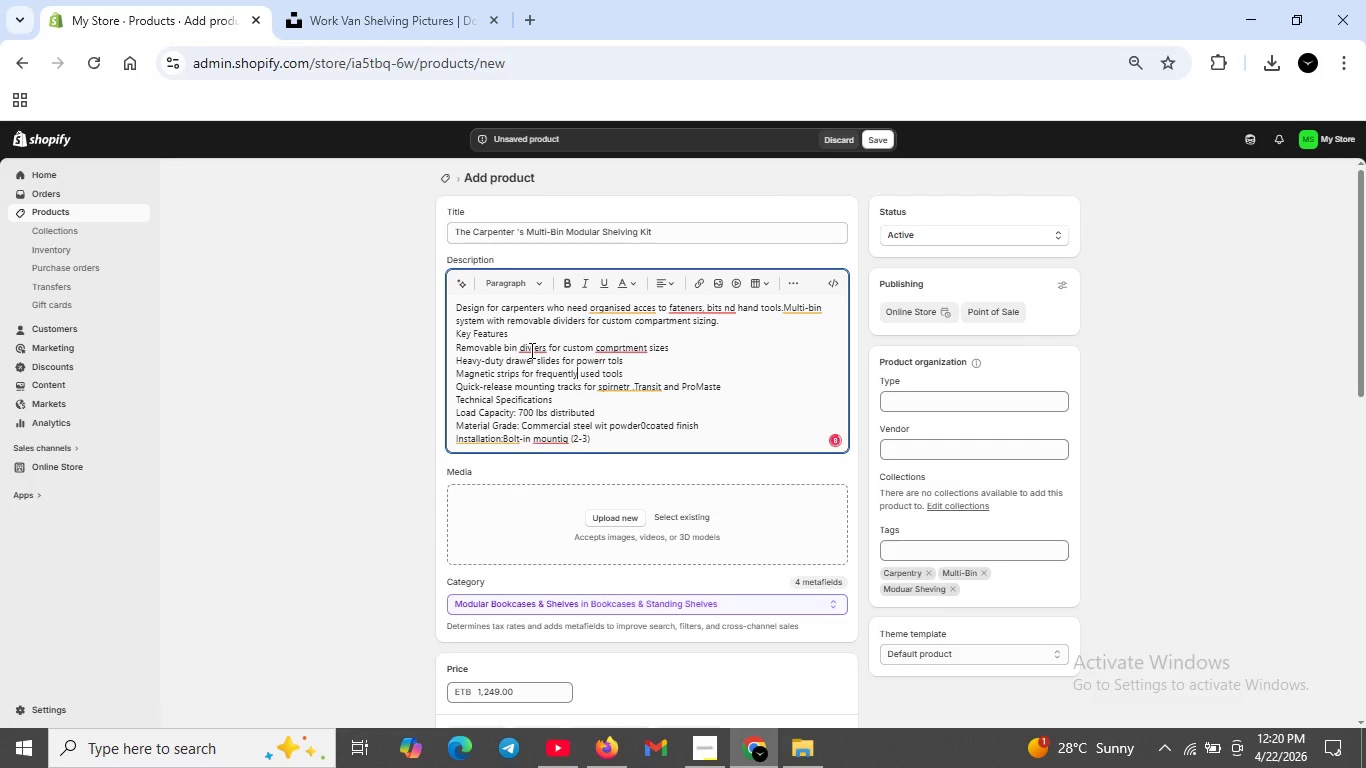 
left_click([530, 350])
 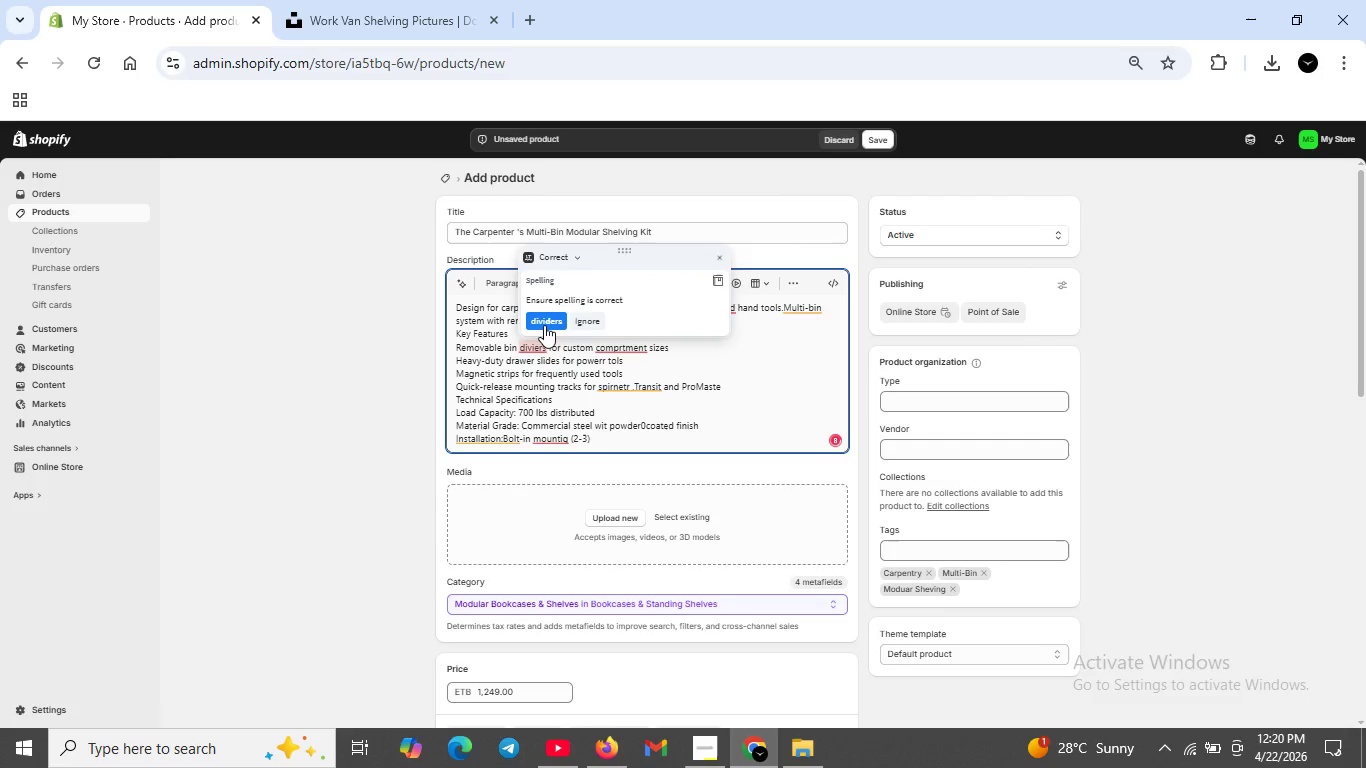 
left_click([544, 325])
 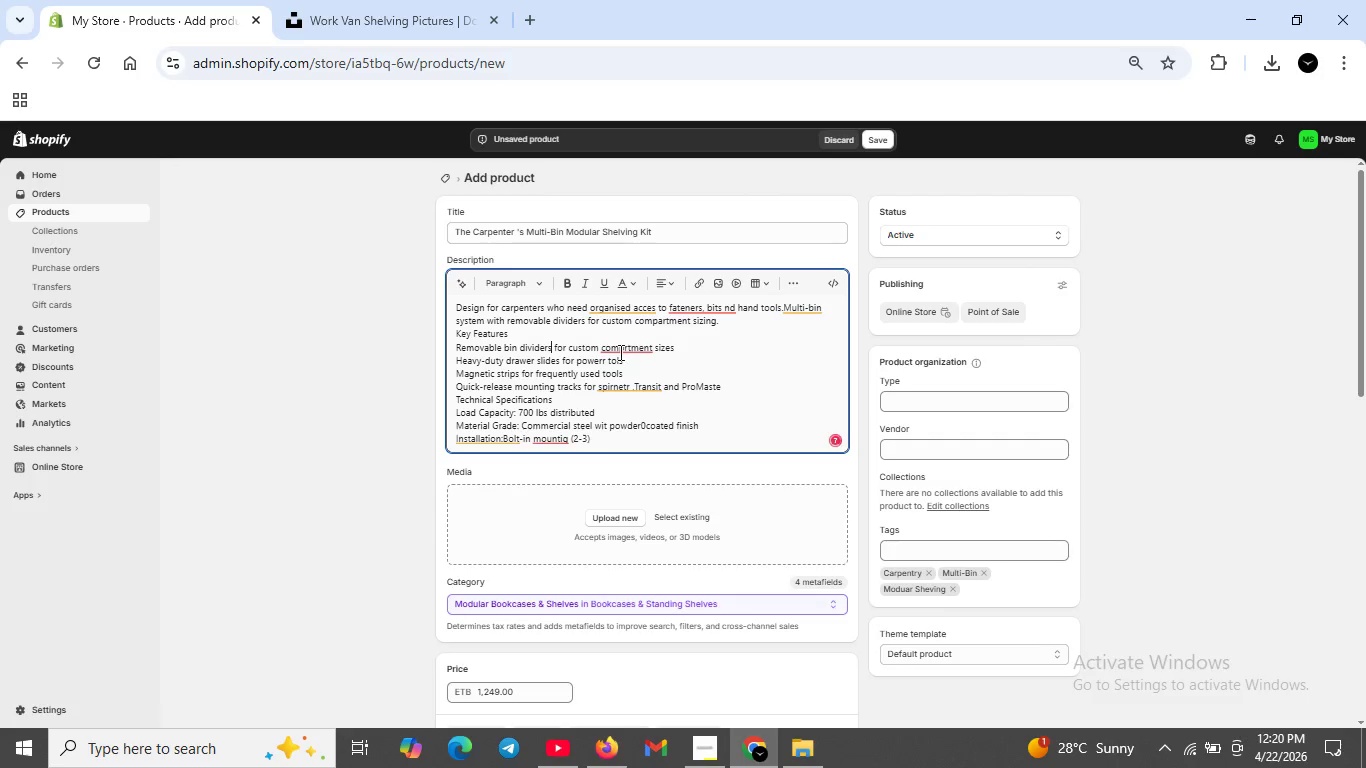 
left_click([619, 352])
 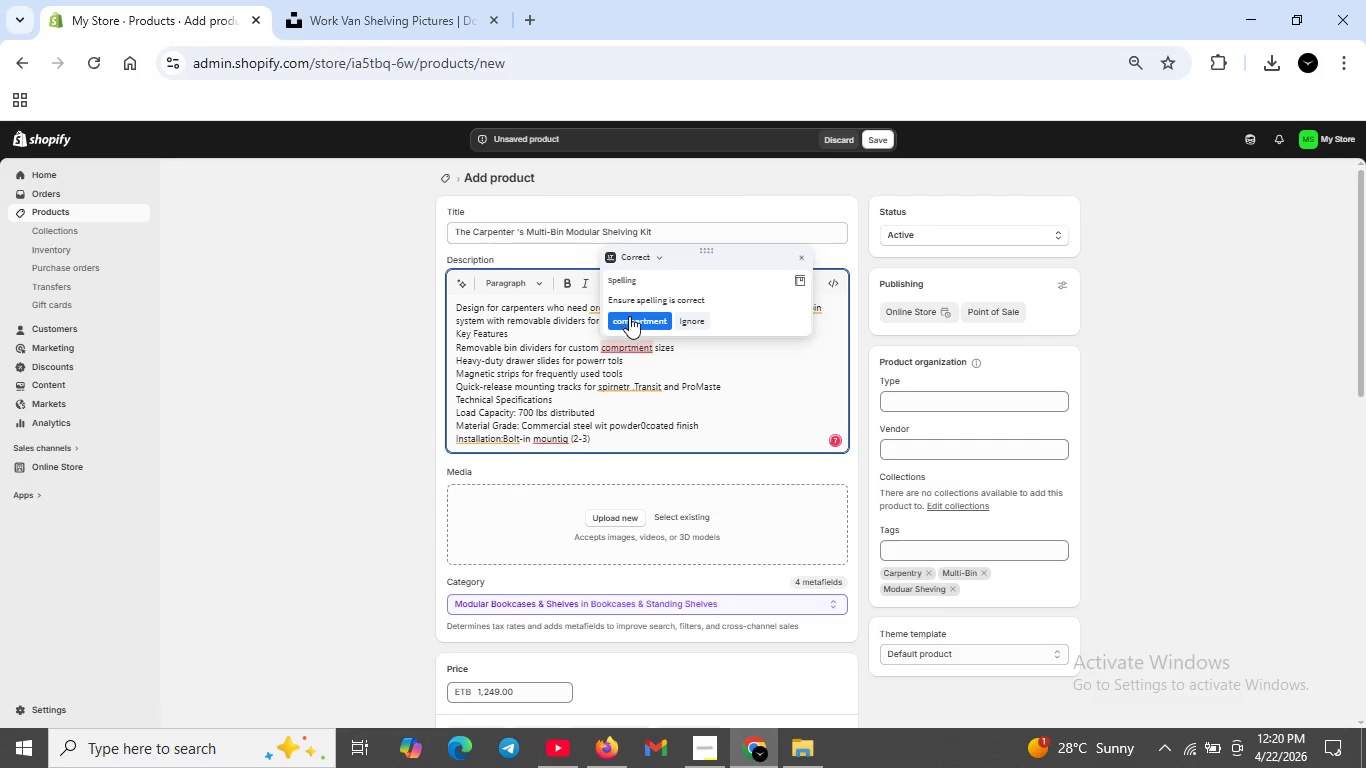 
left_click([629, 316])
 